 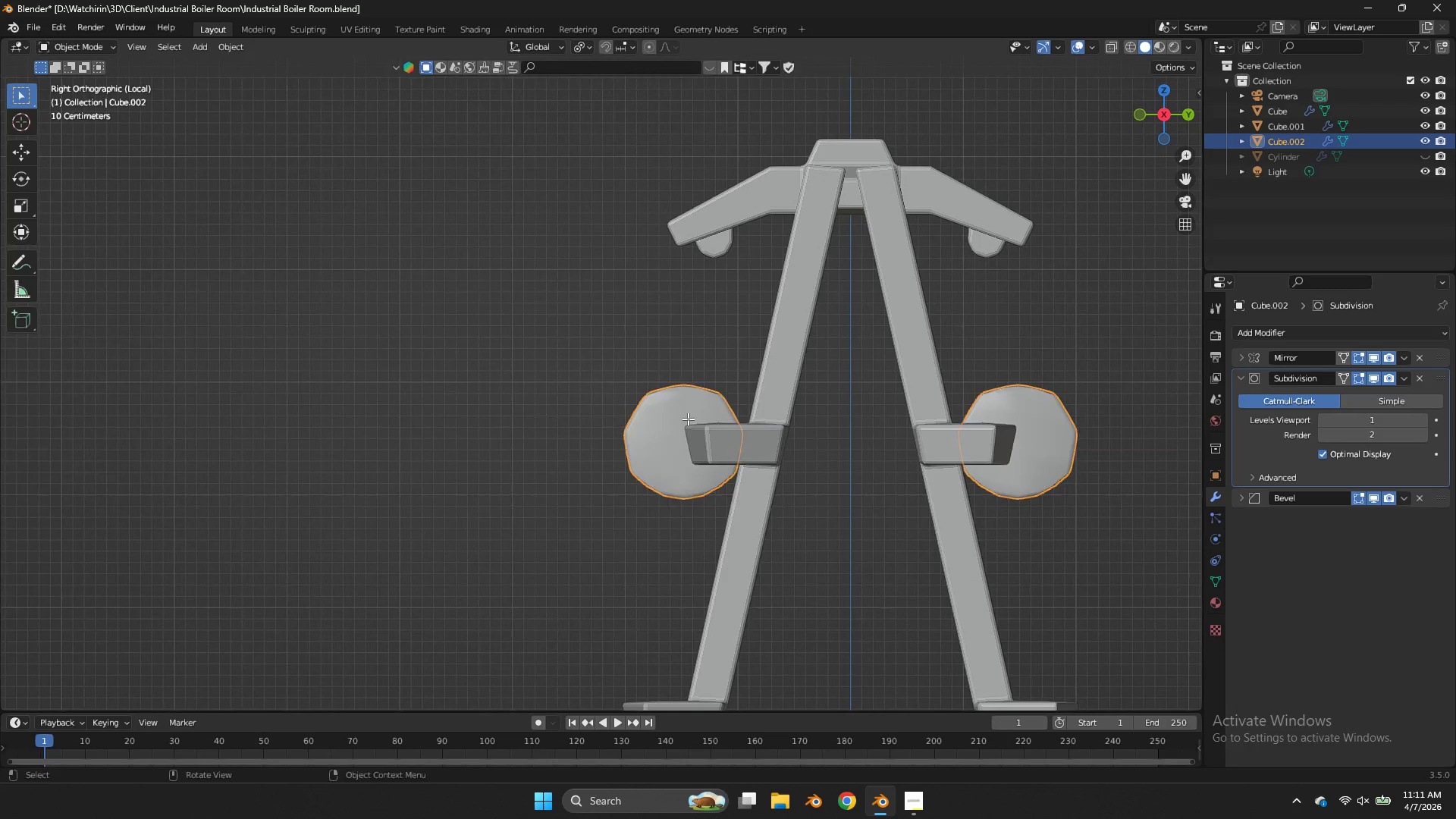 
key(Tab)
 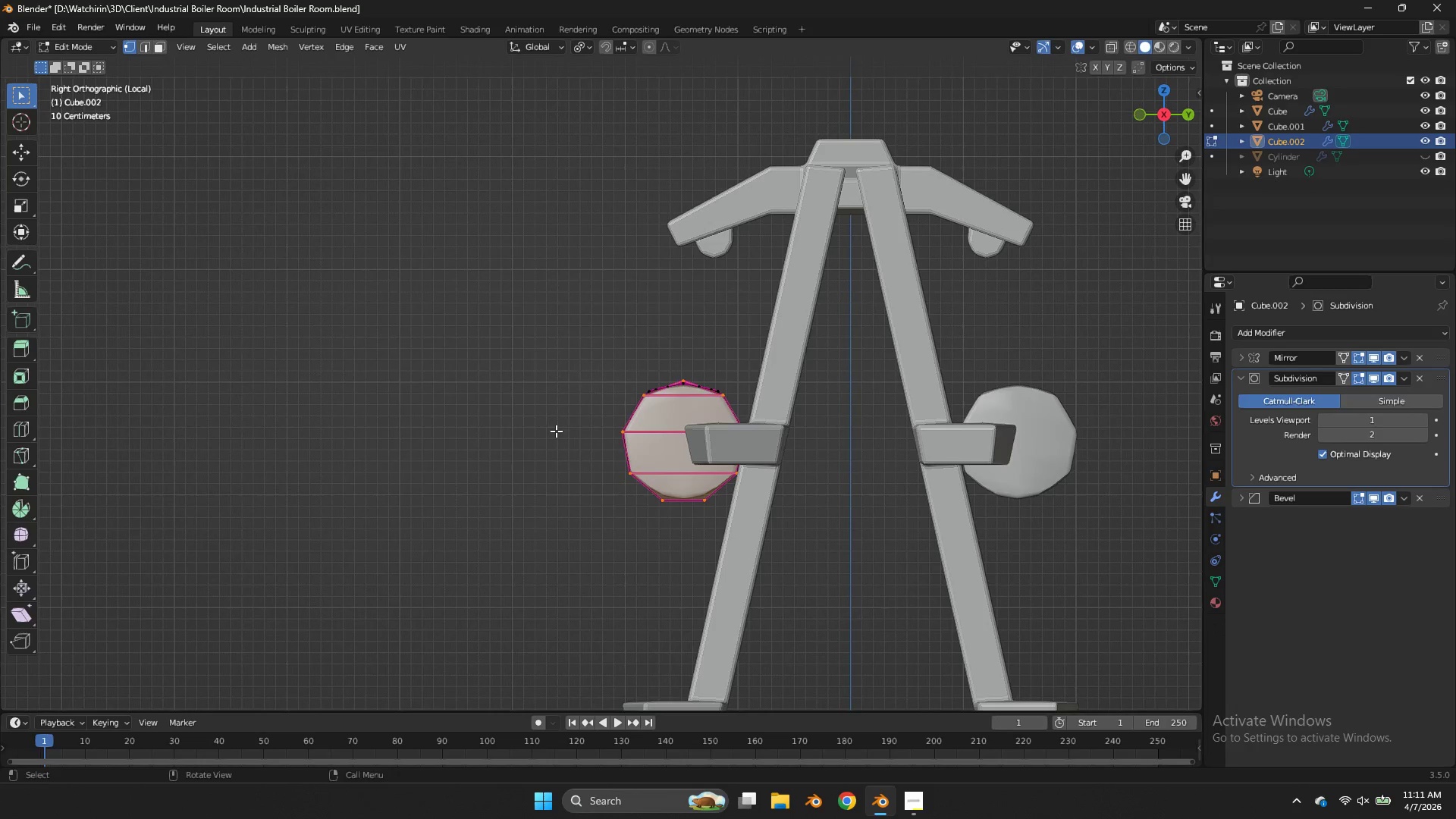 
scroll: coordinate [688, 419], scroll_direction: up, amount: 8.0
 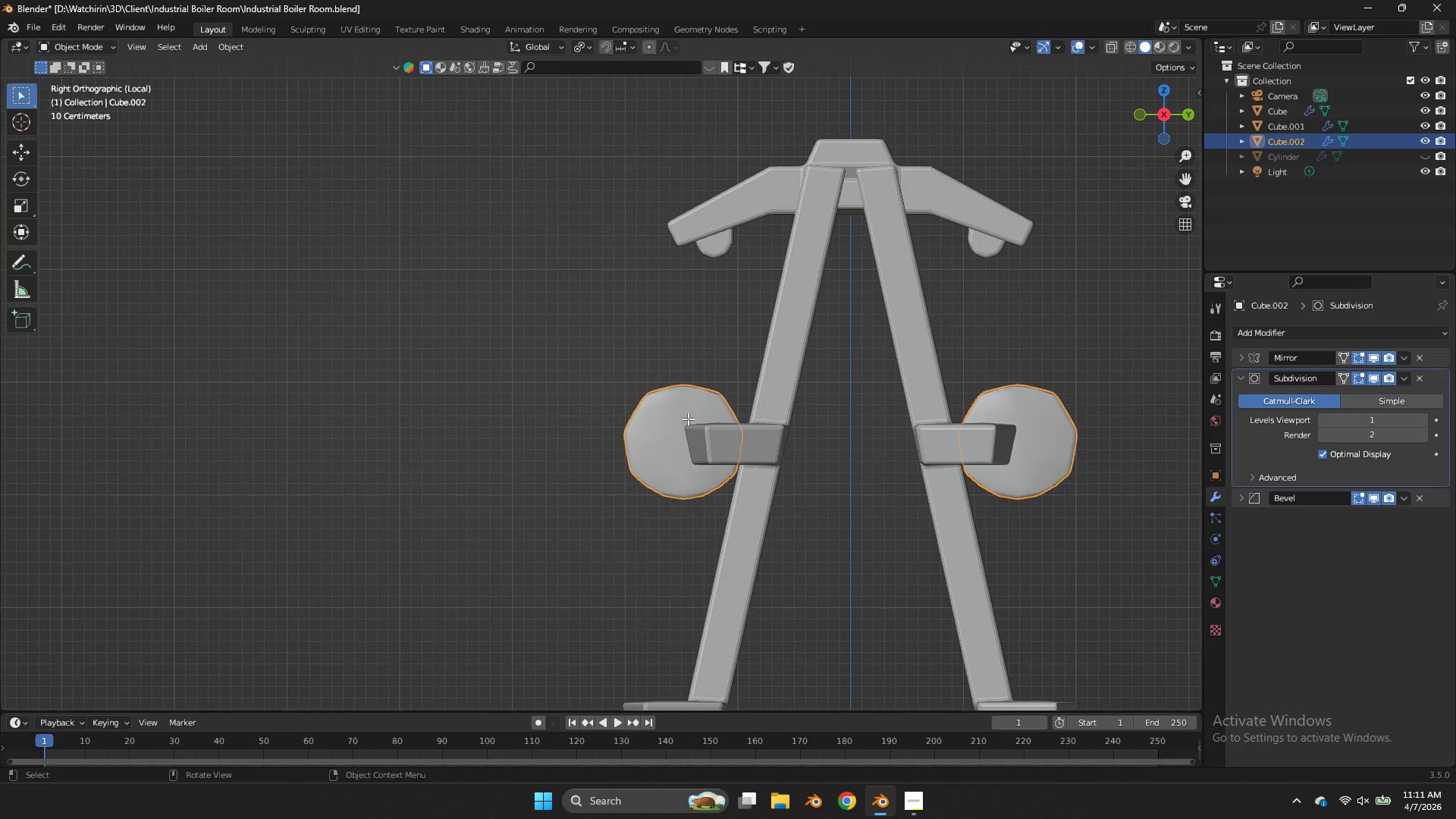 
key(Z)
 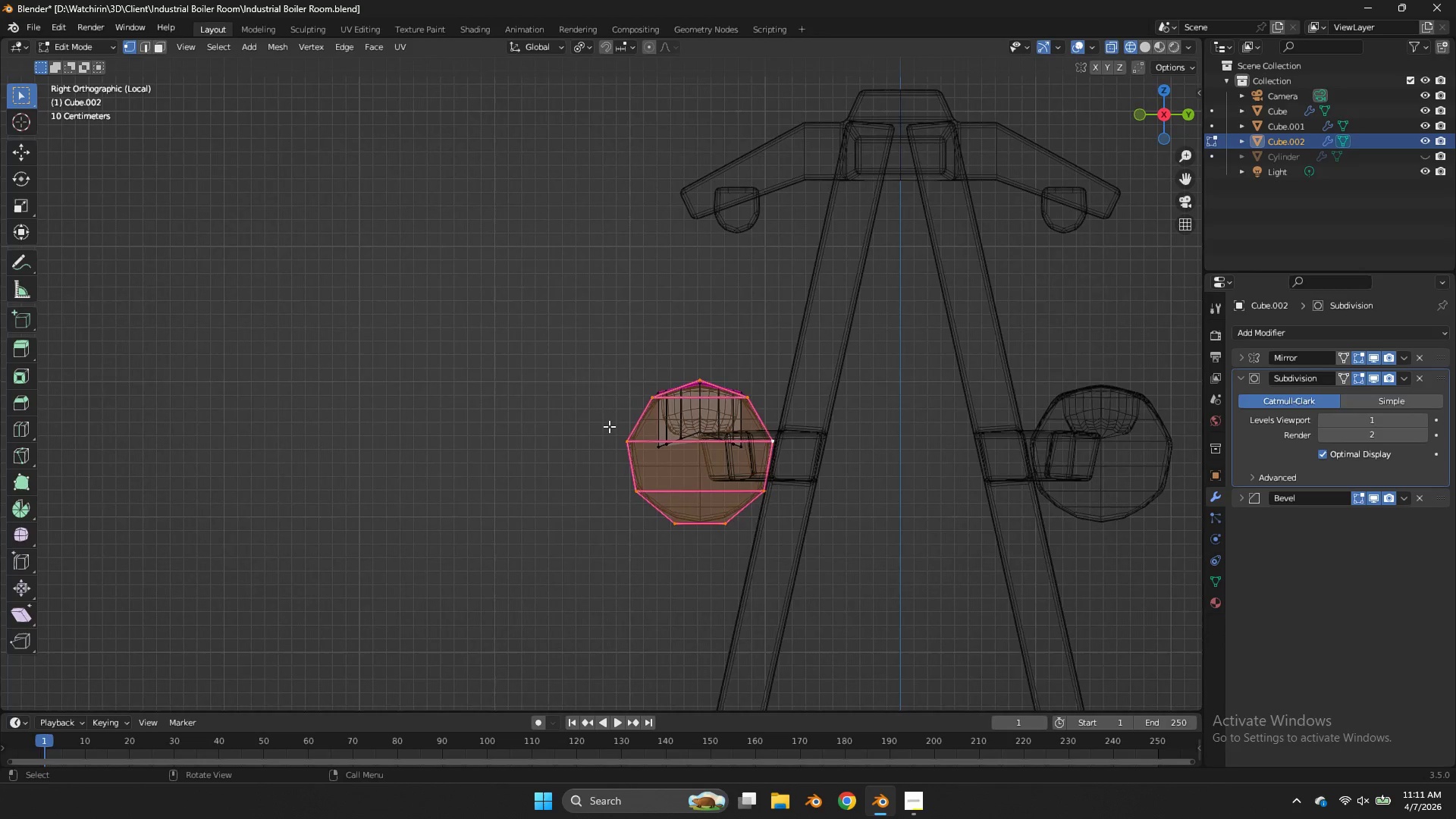 
scroll: coordinate [609, 426], scroll_direction: up, amount: 2.0
 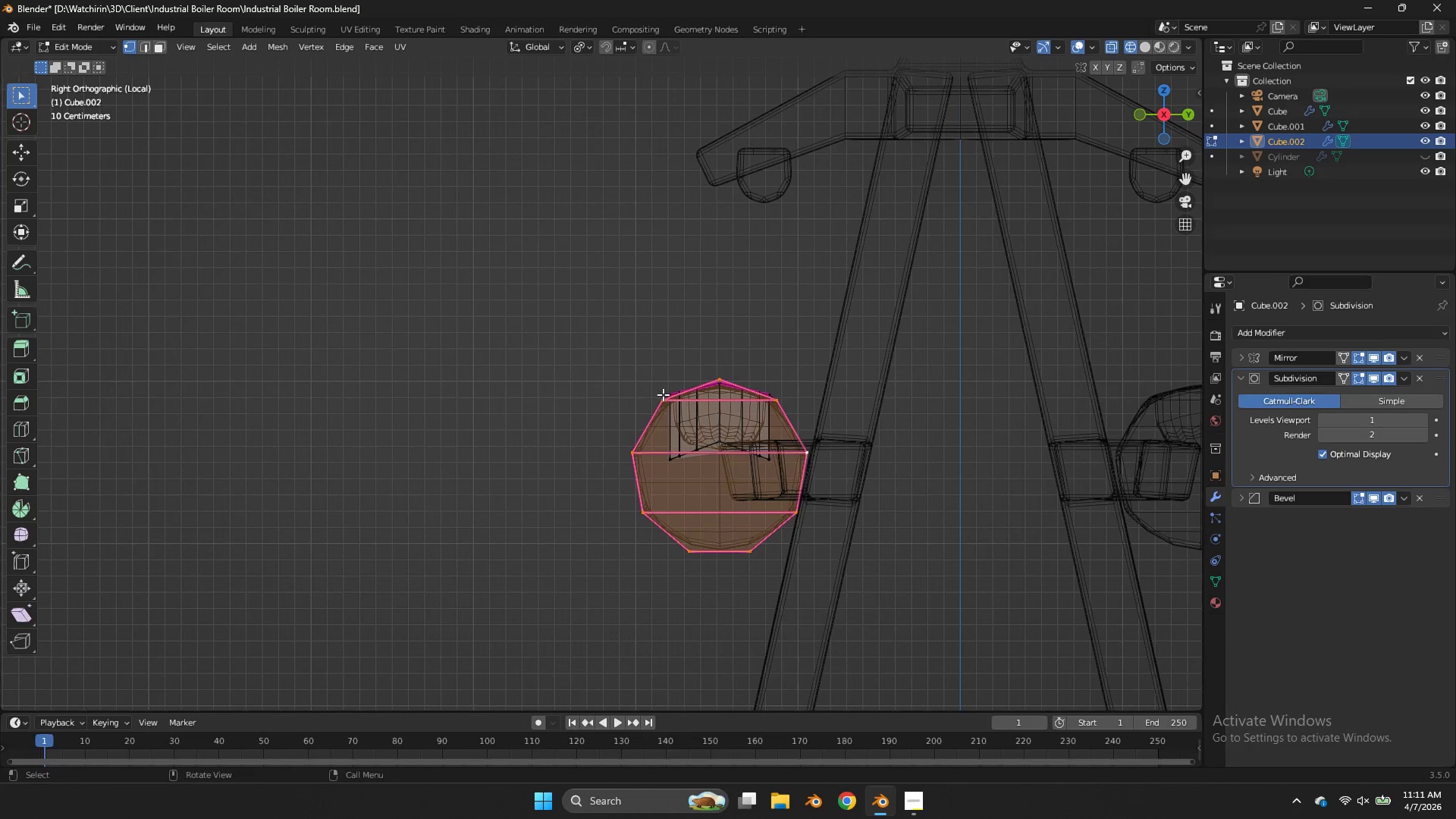 
left_click_drag(start_coordinate=[665, 394], to_coordinate=[592, 541])
 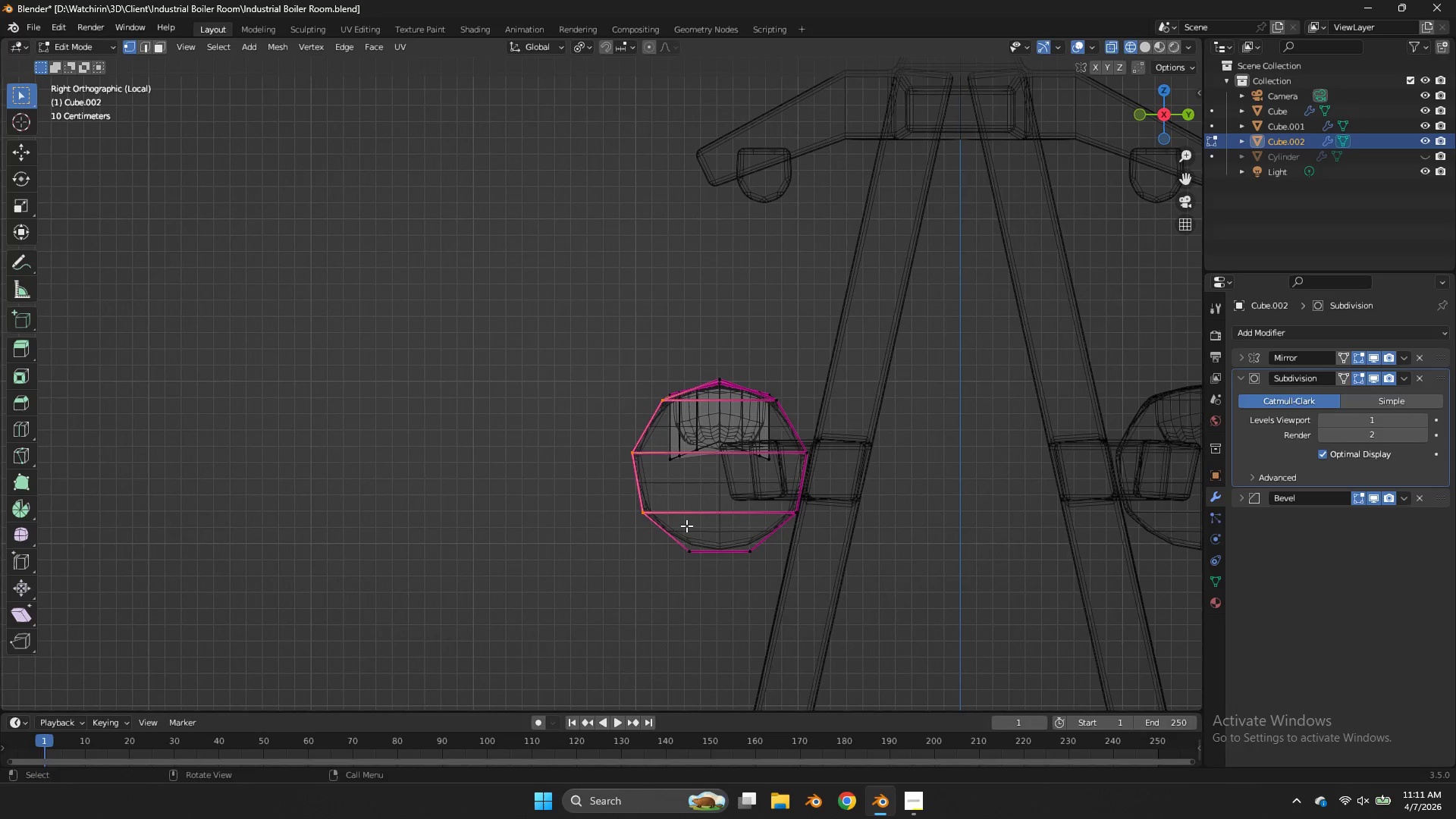 
type(gy)
 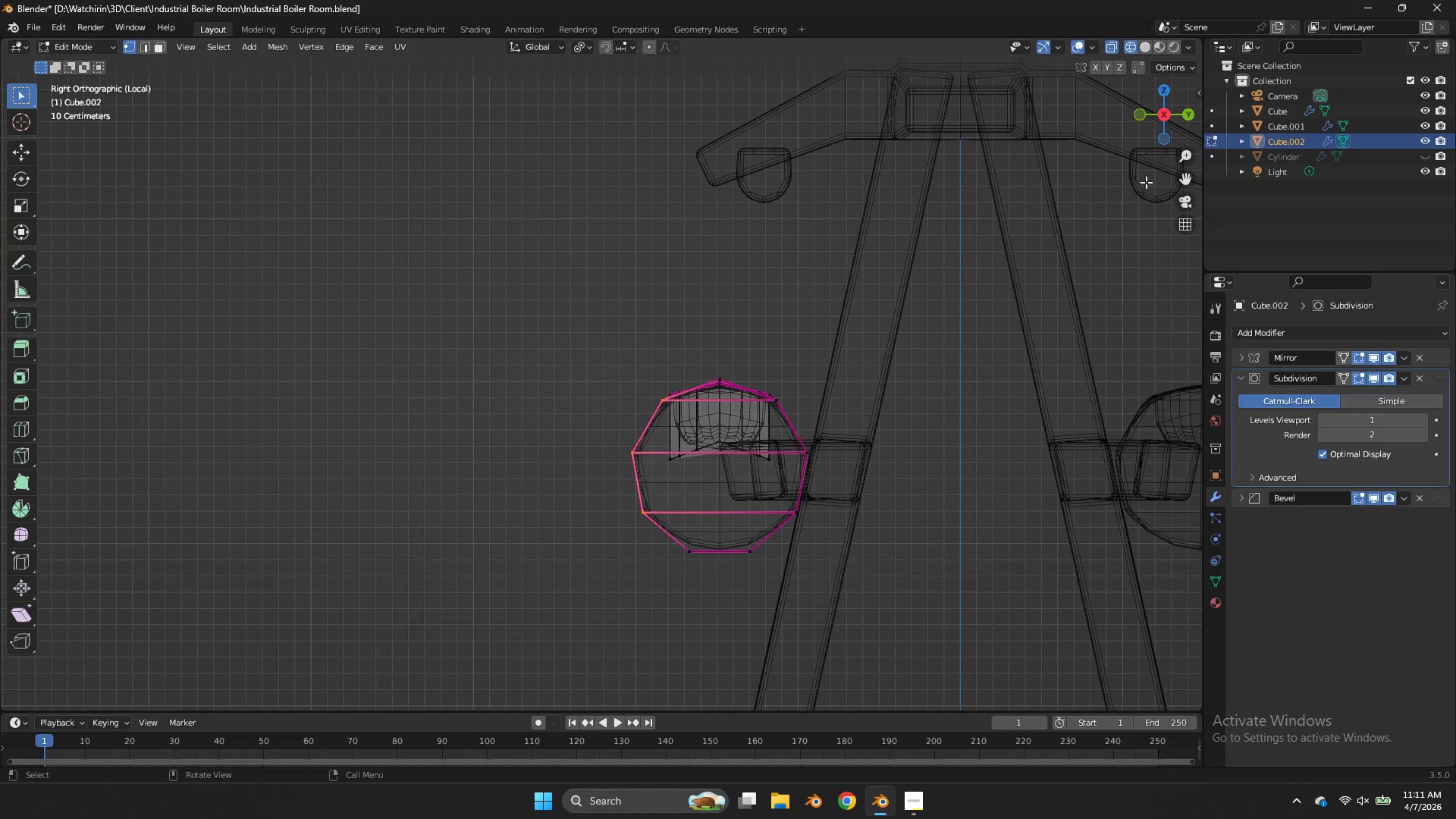 
left_click_drag(start_coordinate=[1140, 107], to_coordinate=[1147, 130])
 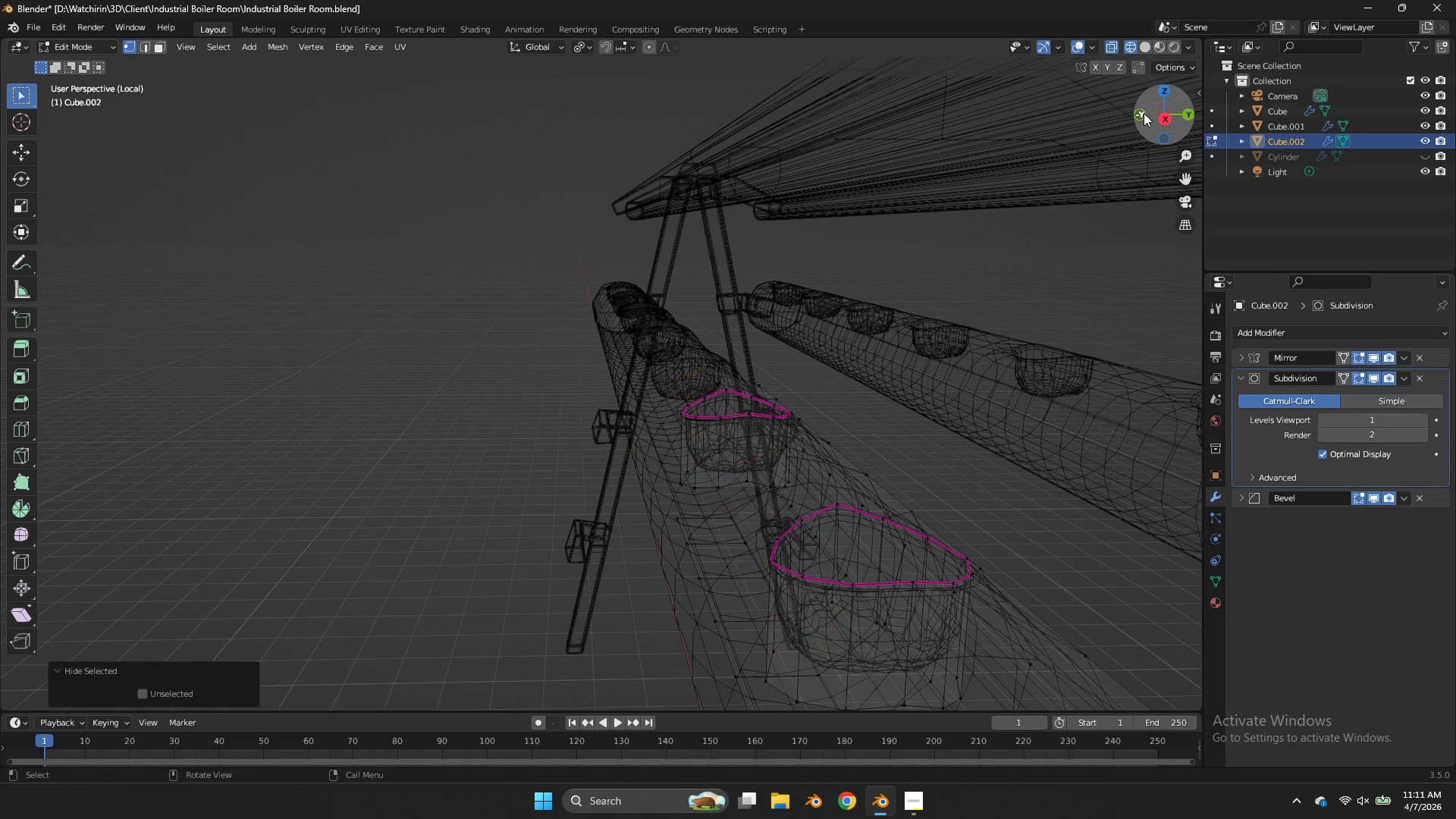 
type(hu)
 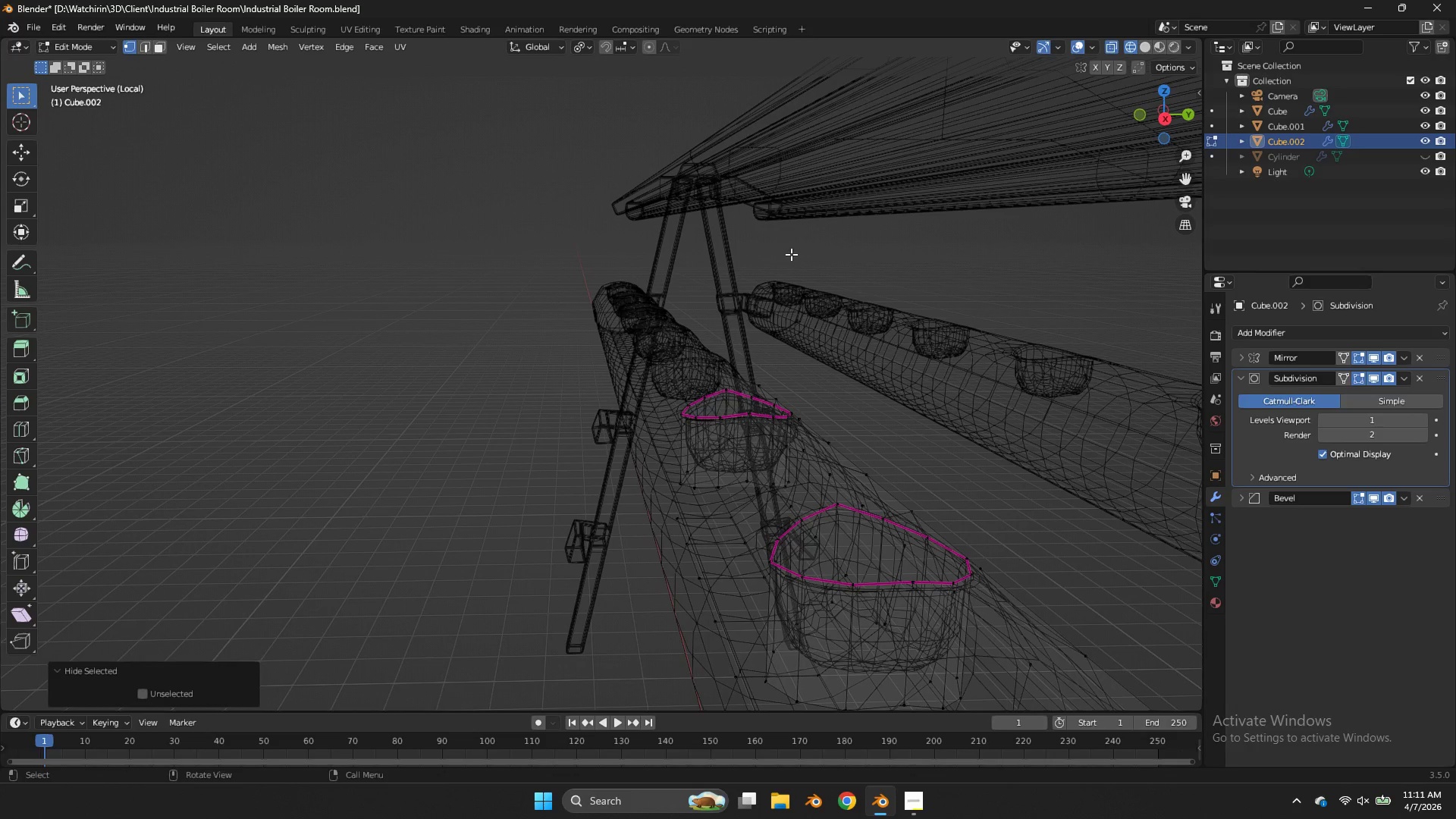 
key(Control+ControlLeft)
 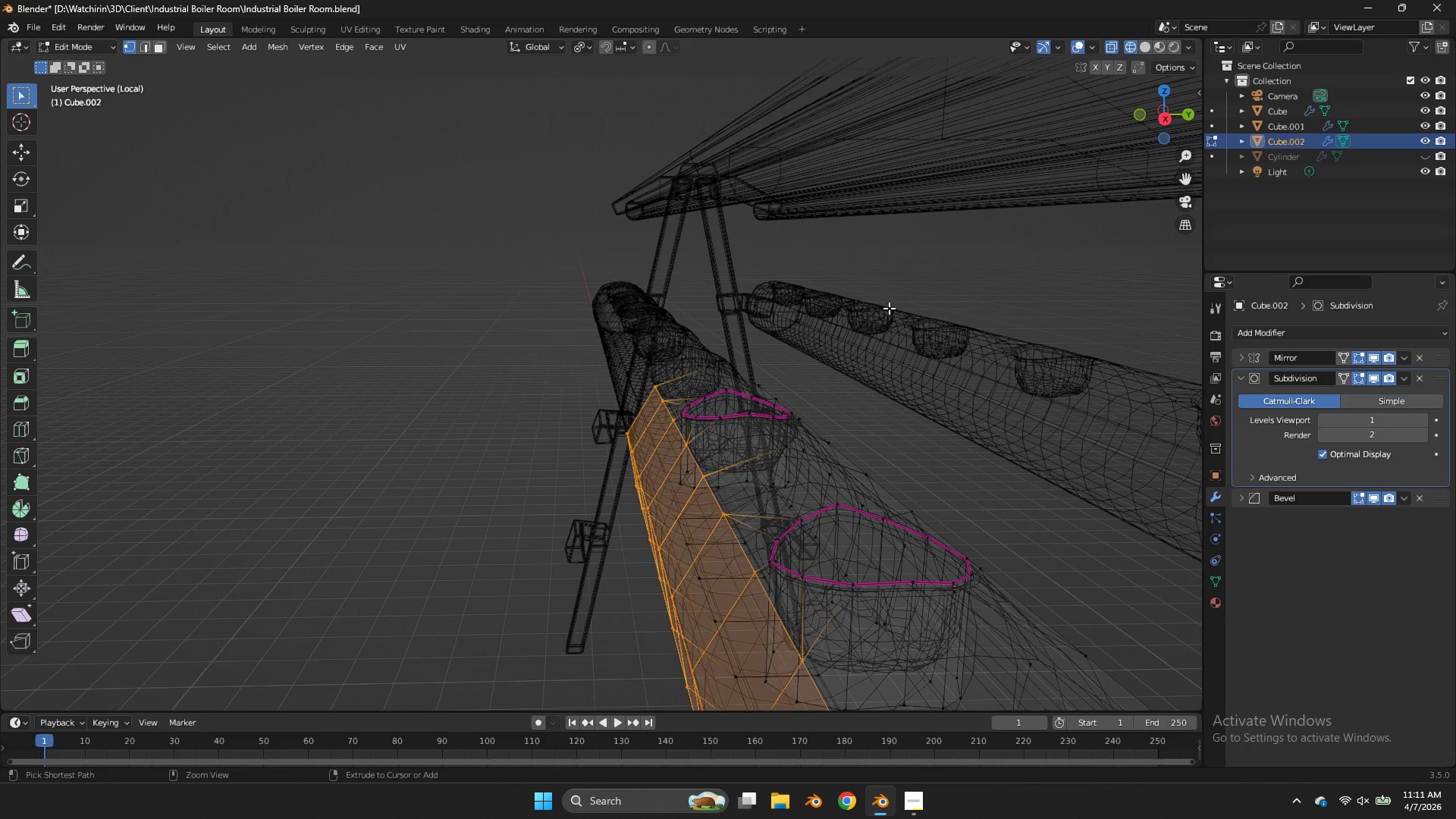 
key(Control+Z)
 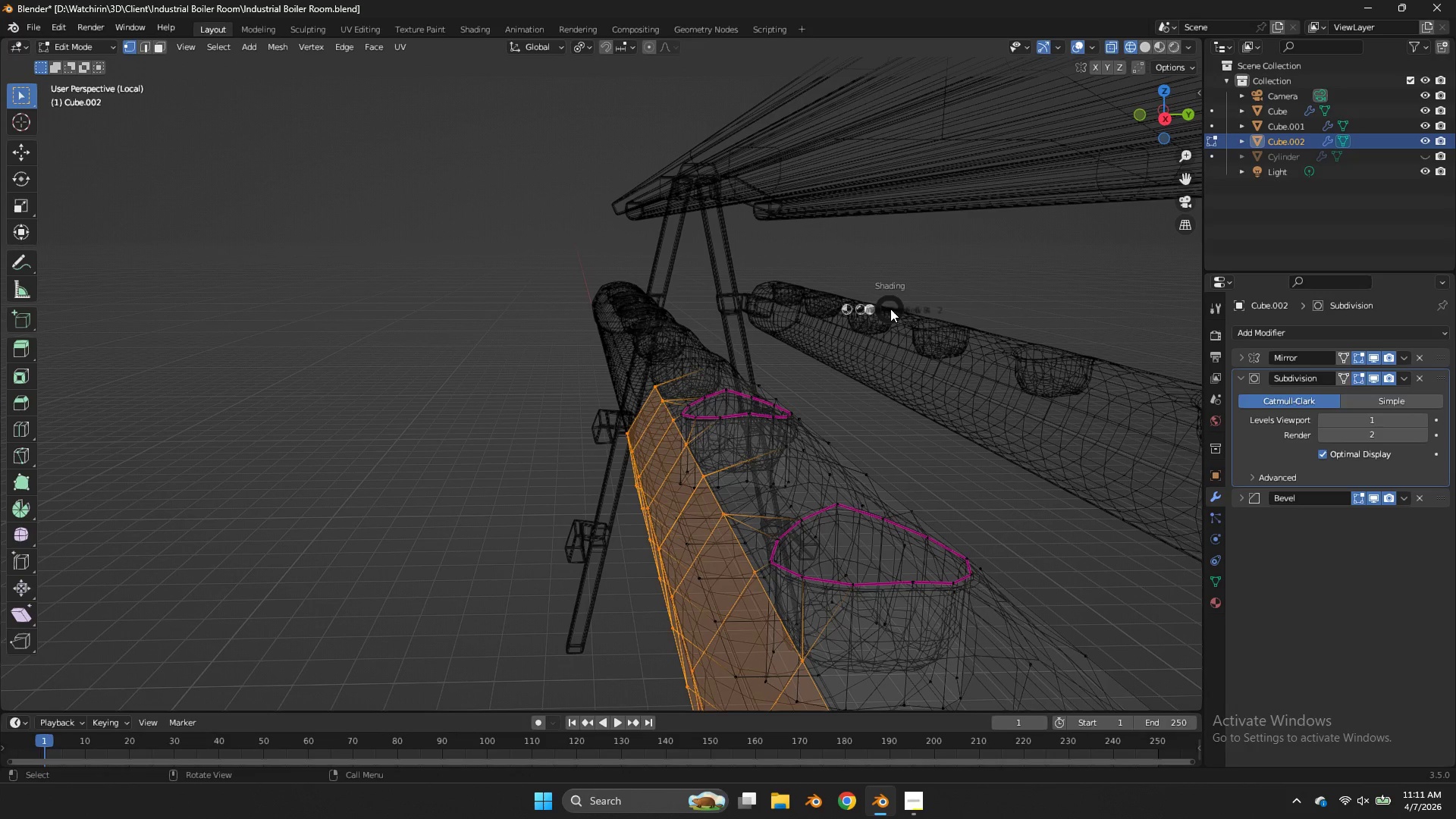 
type(zggy)
 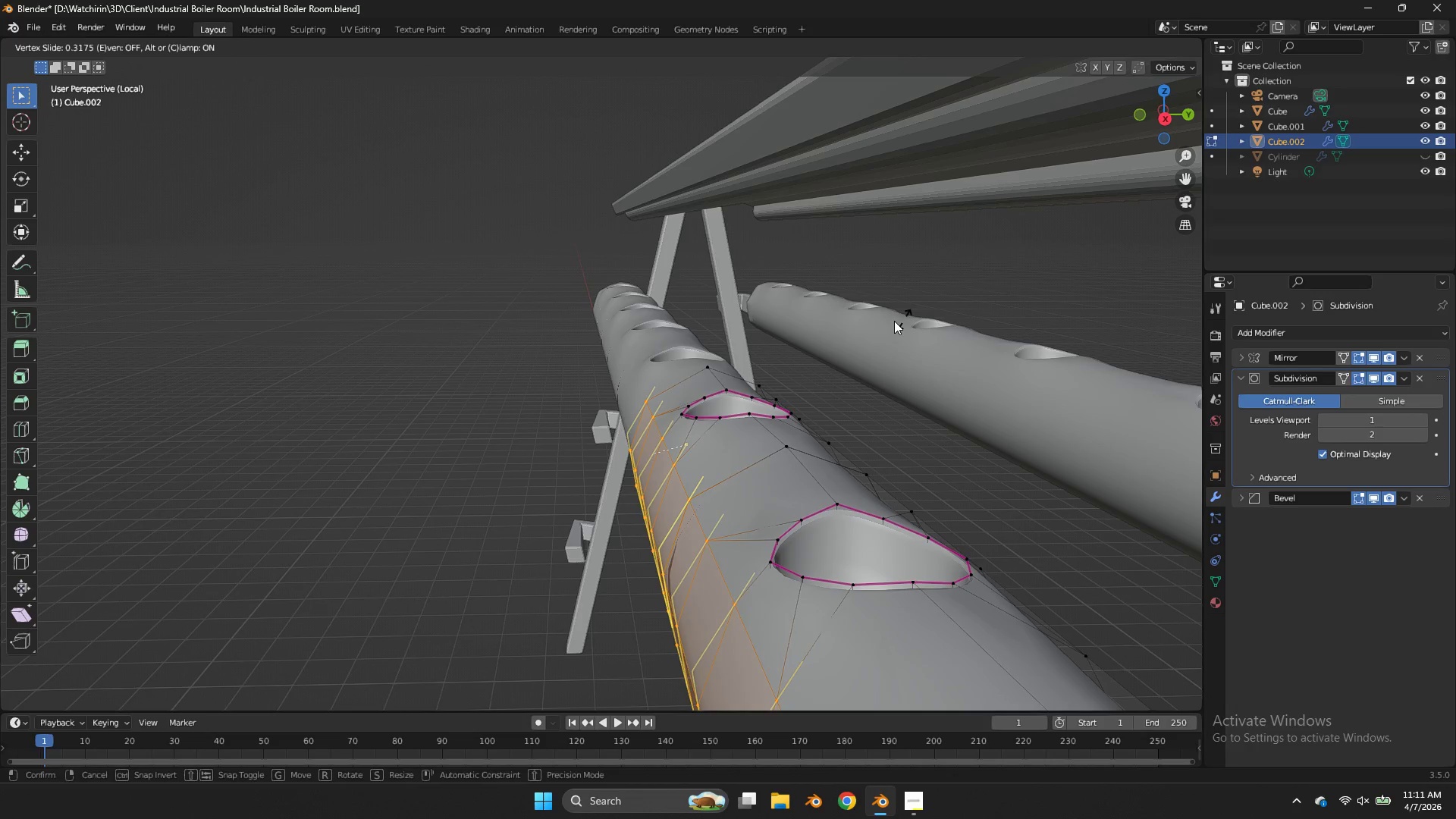 
right_click([894, 321])
 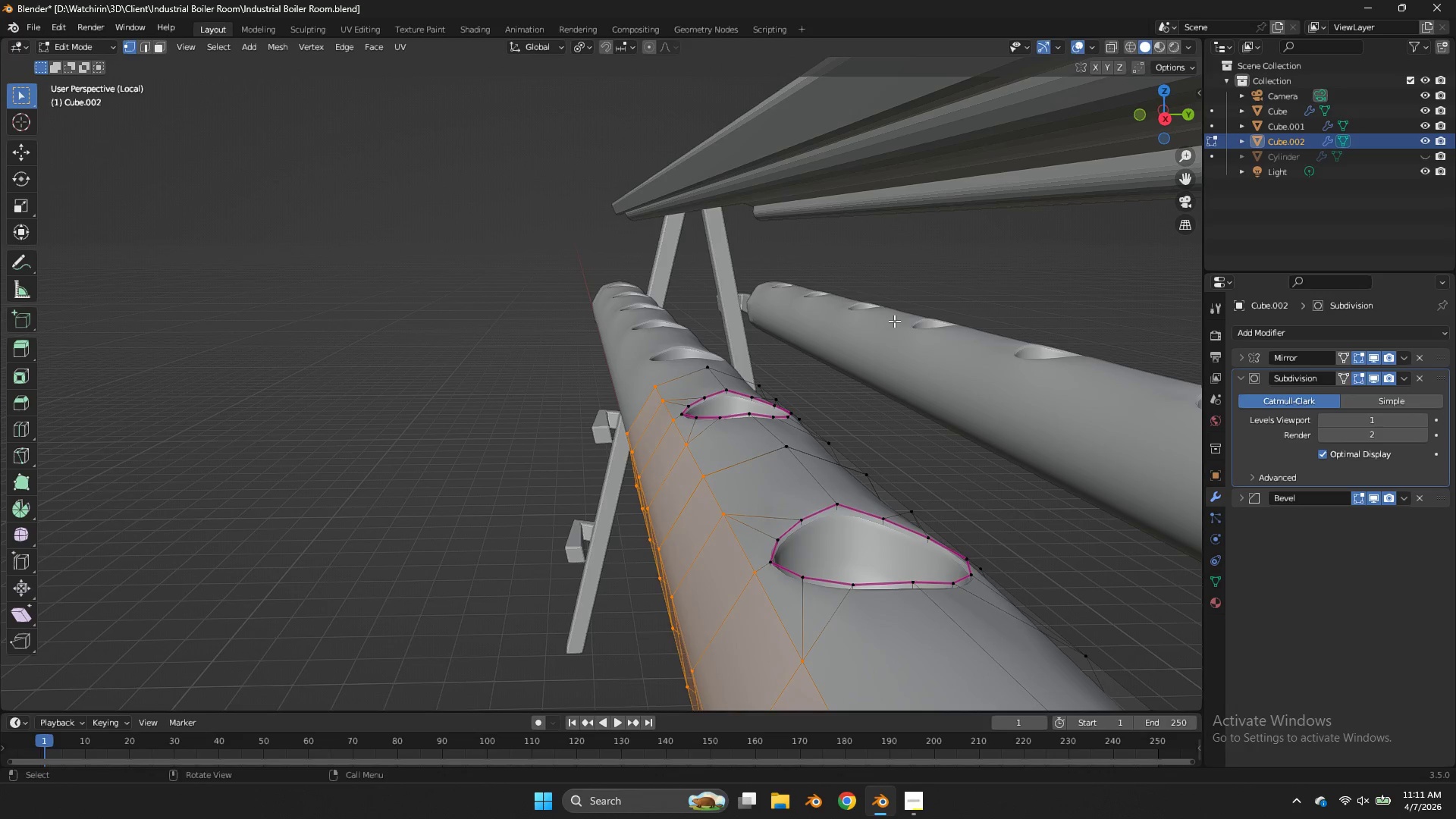 
key(Control+Z)
 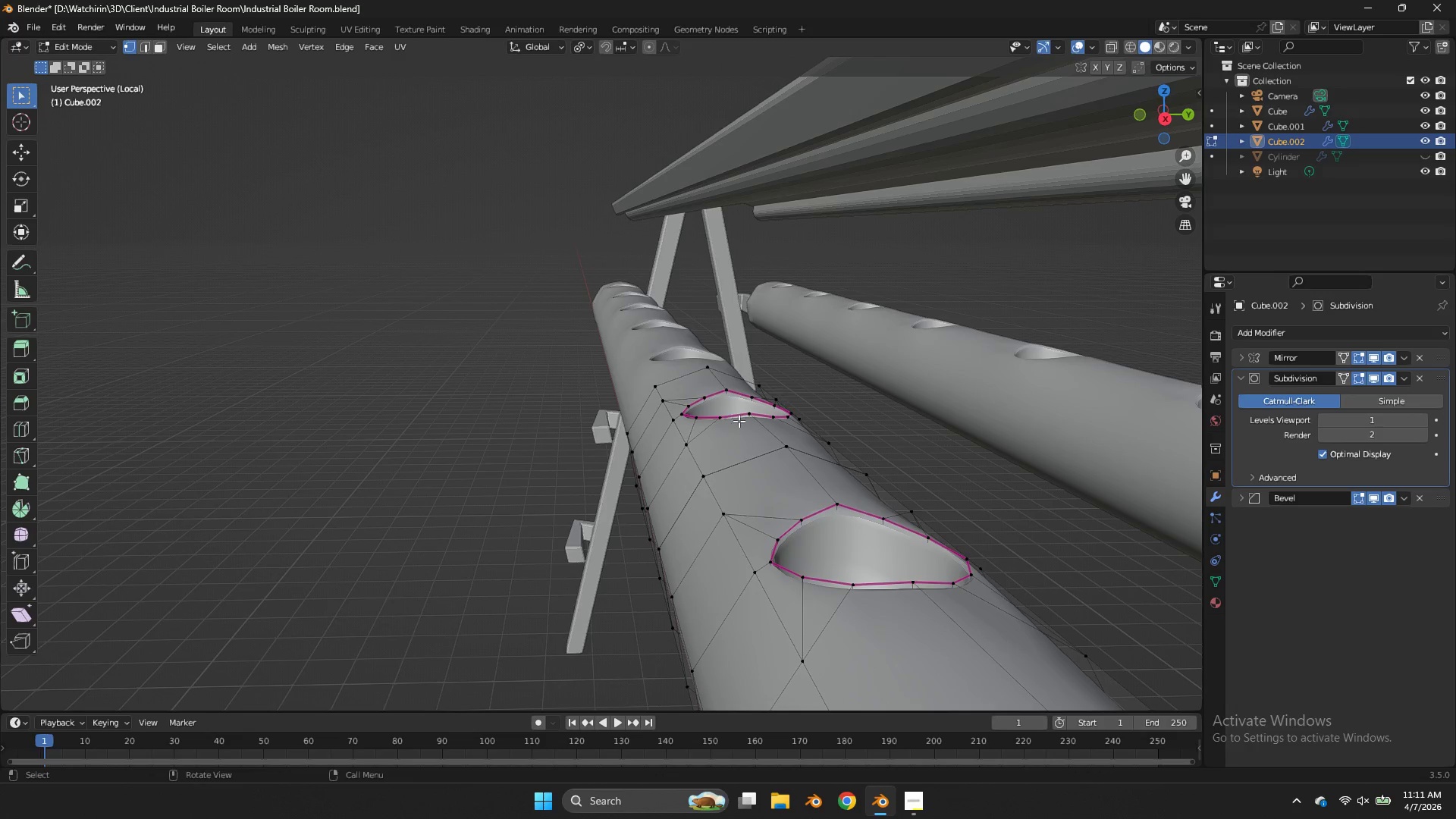 
hold_key(key=AltLeft, duration=0.73)
 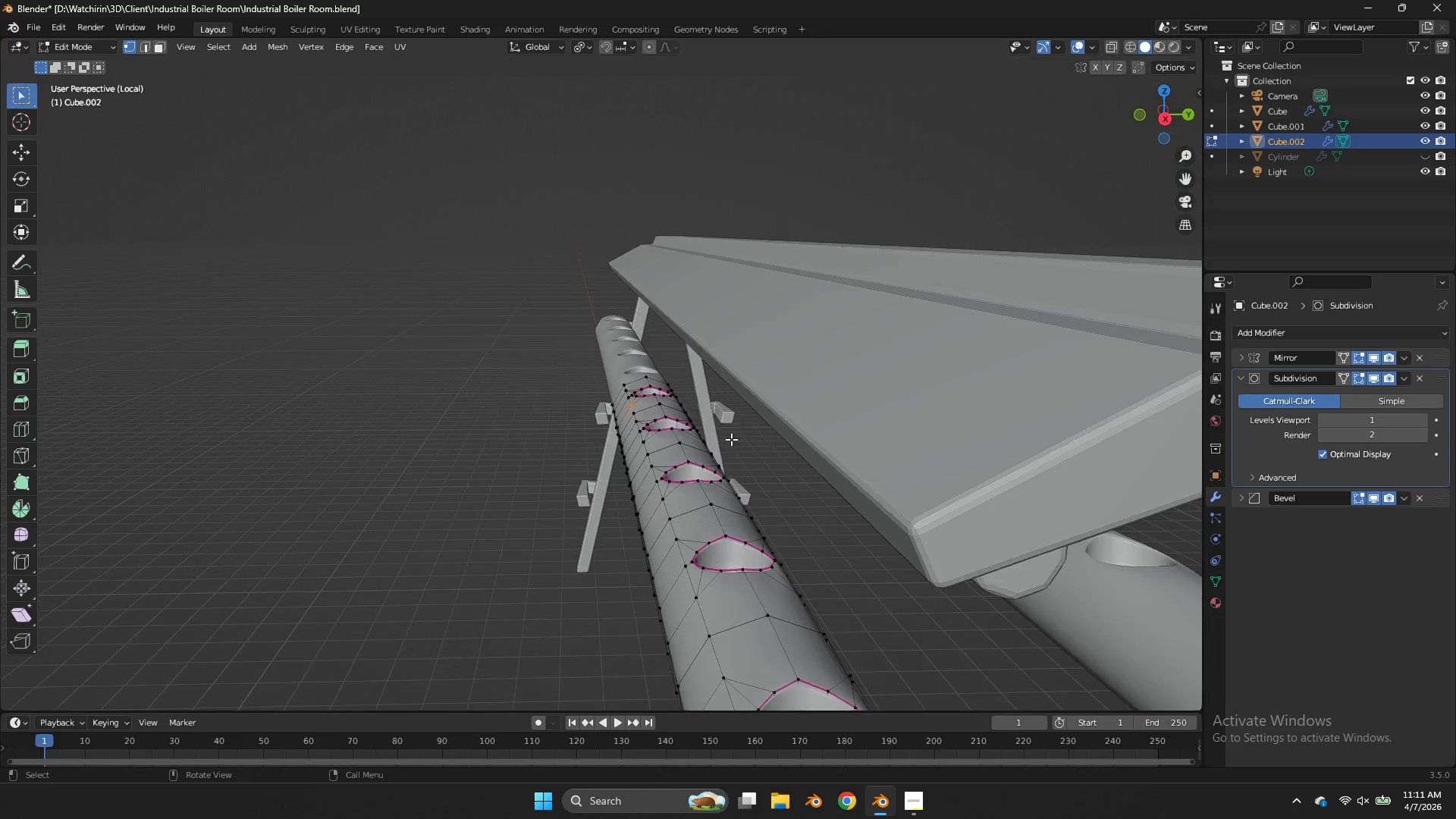 
scroll: coordinate [701, 468], scroll_direction: down, amount: 5.0
 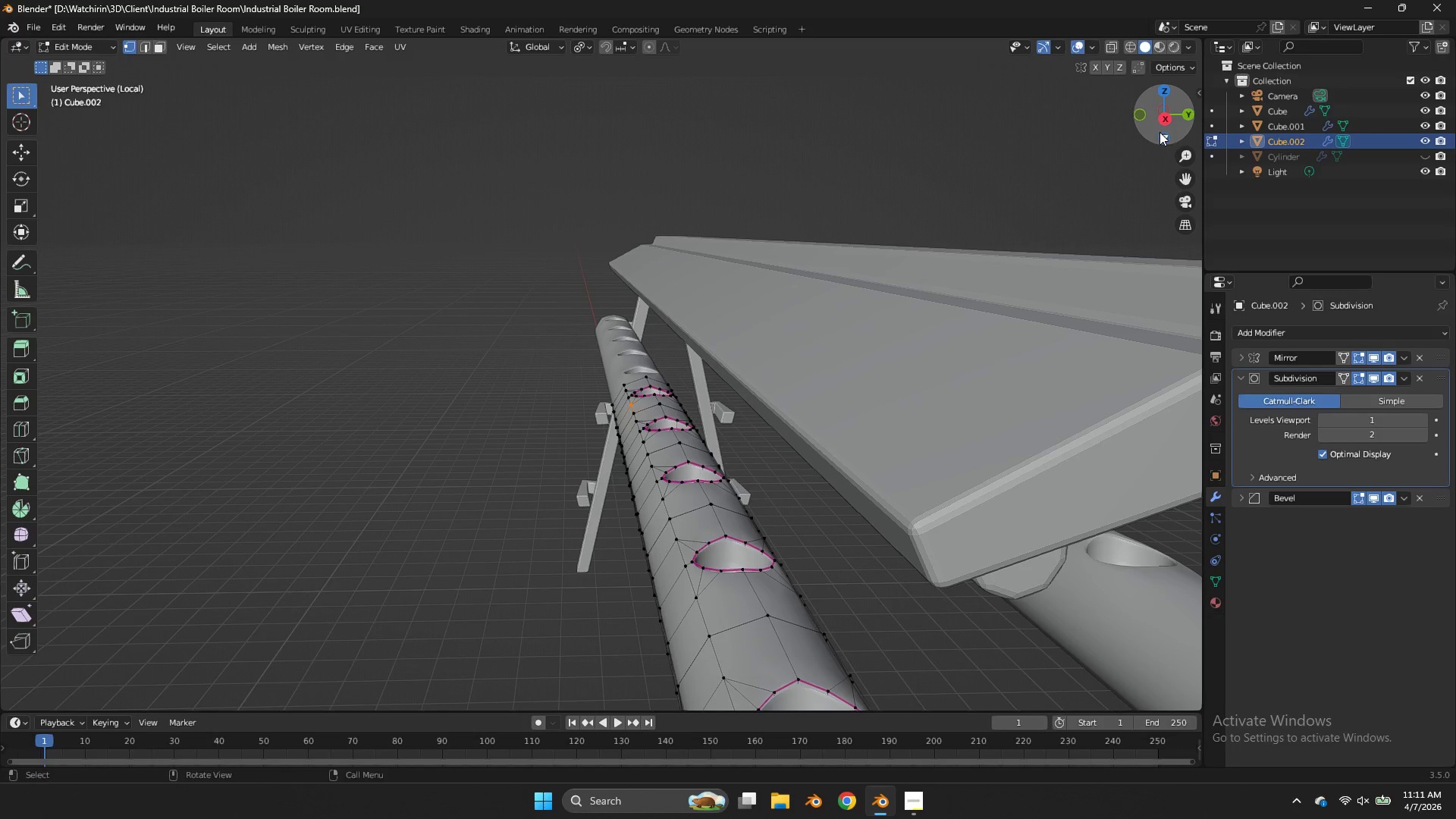 
left_click([1160, 129])
 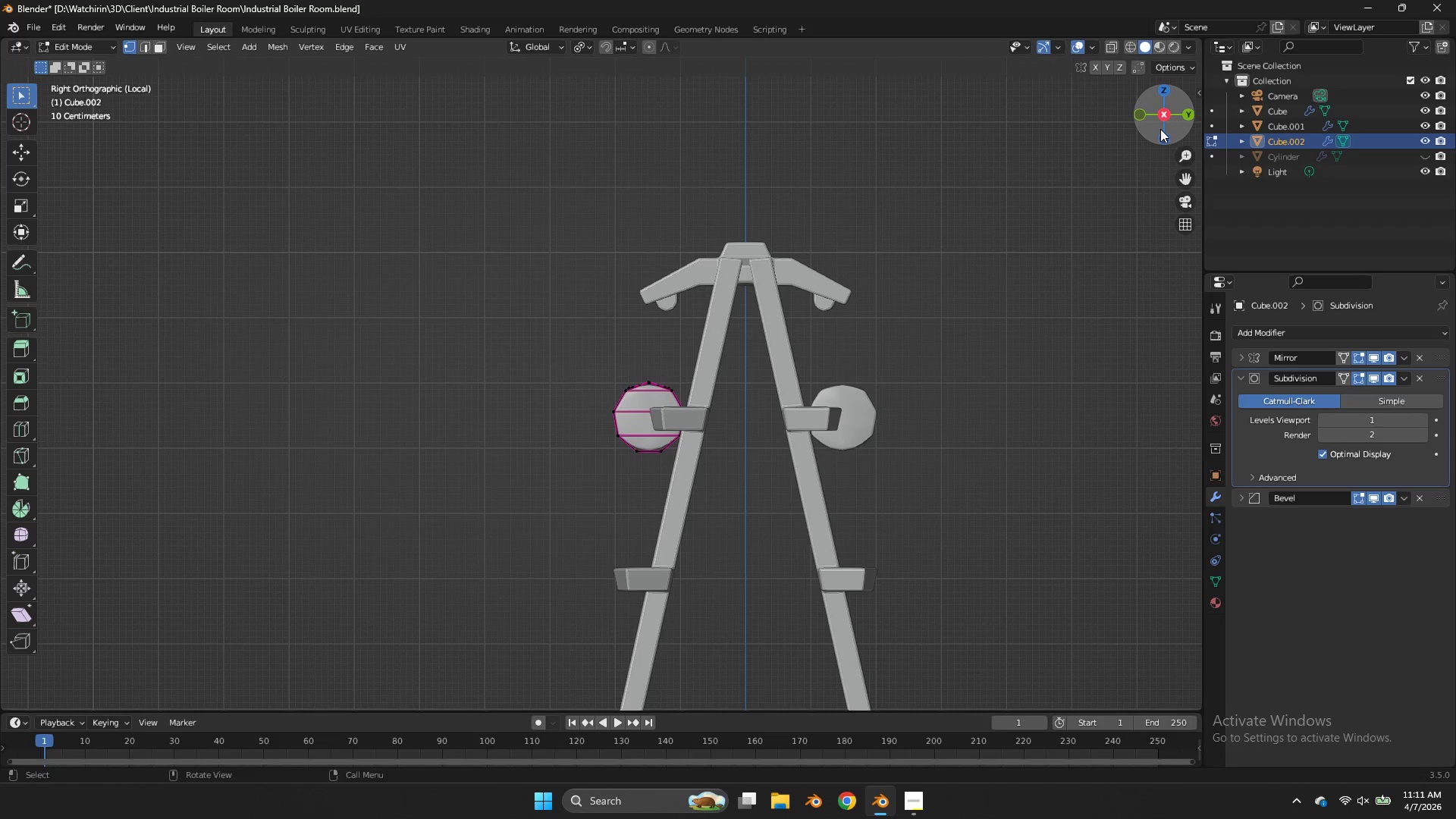 
key(Z)
 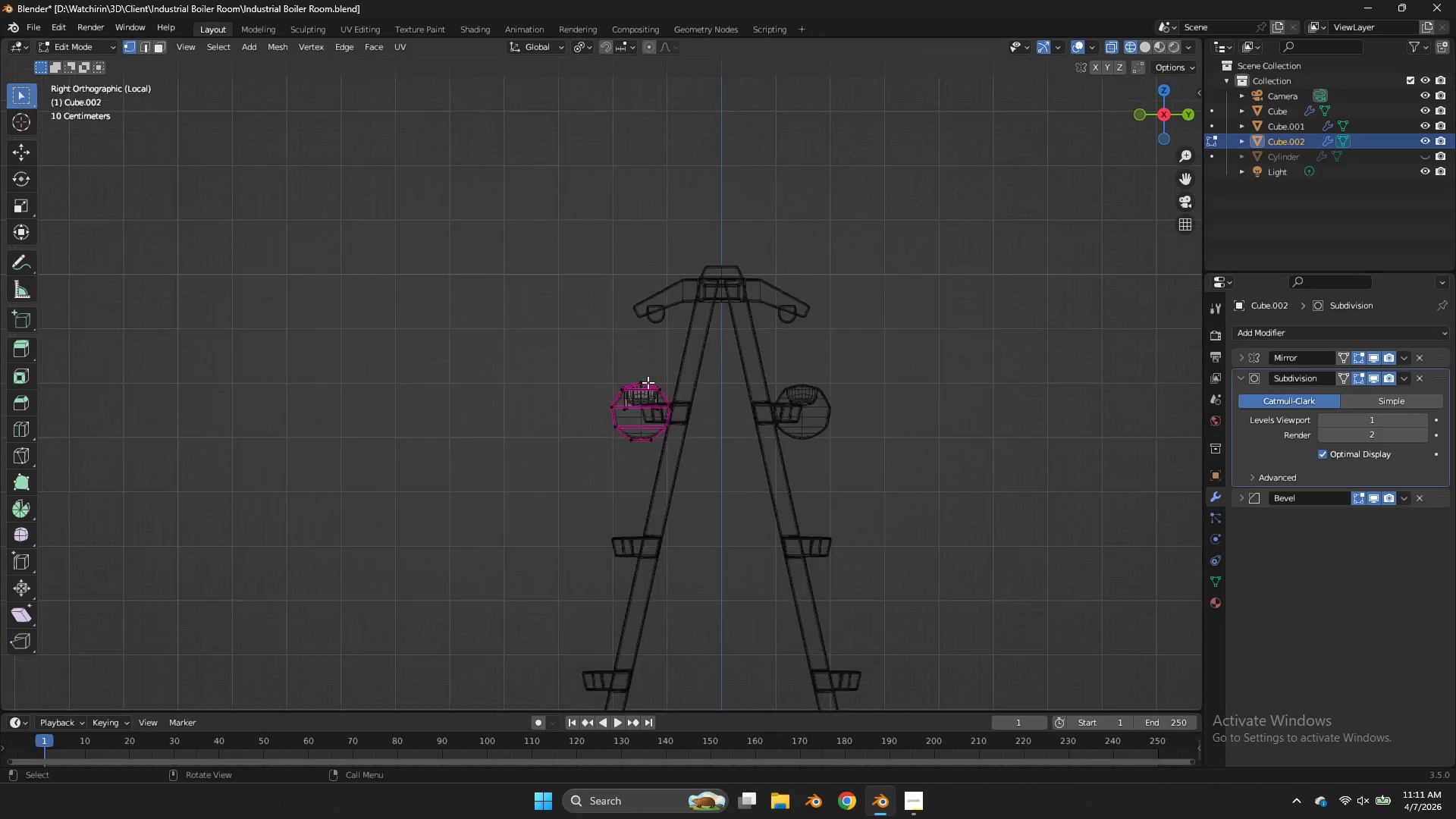 
scroll: coordinate [1108, 180], scroll_direction: down, amount: 4.0
 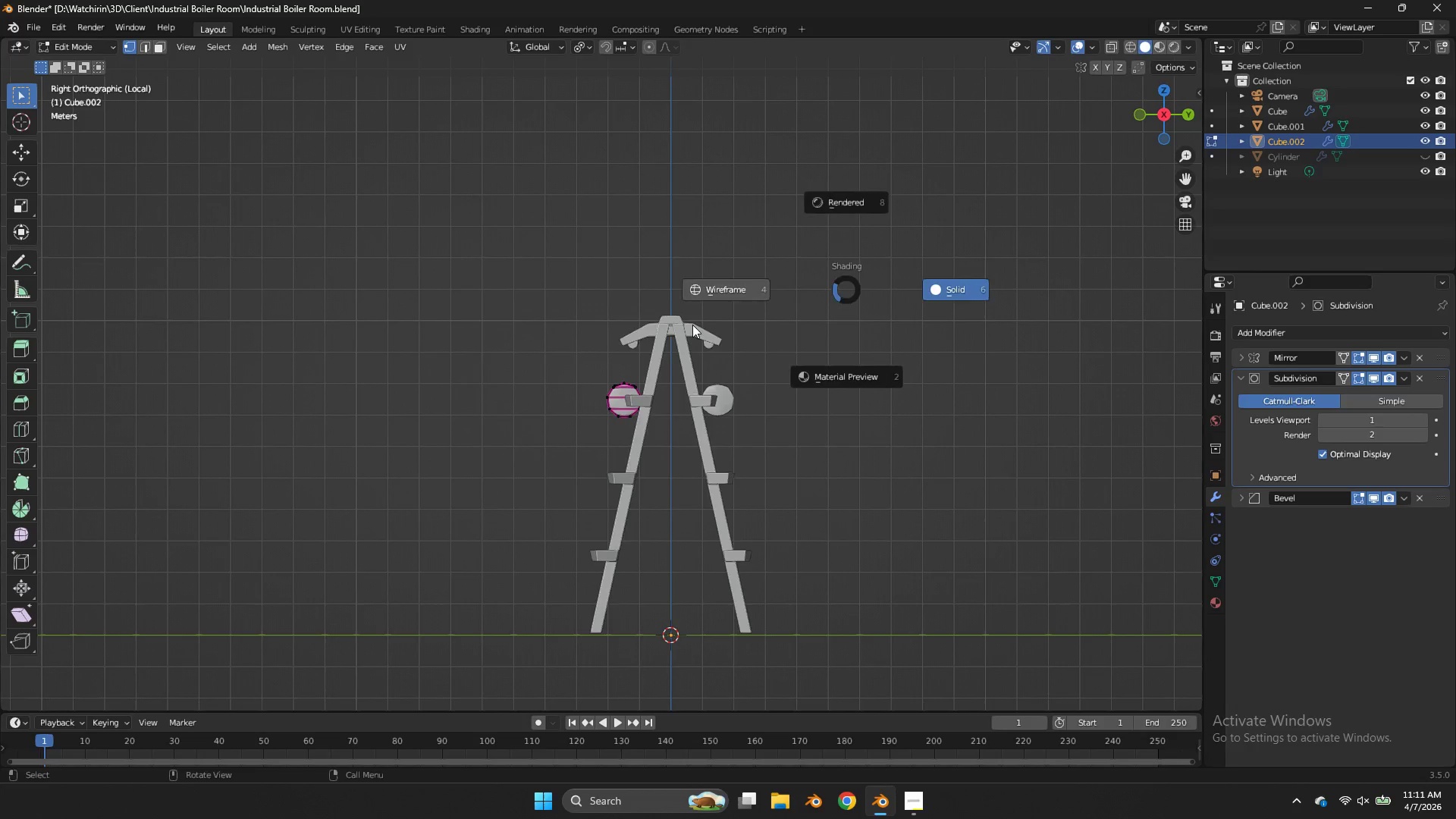 
scroll: coordinate [648, 382], scroll_direction: up, amount: 5.0
 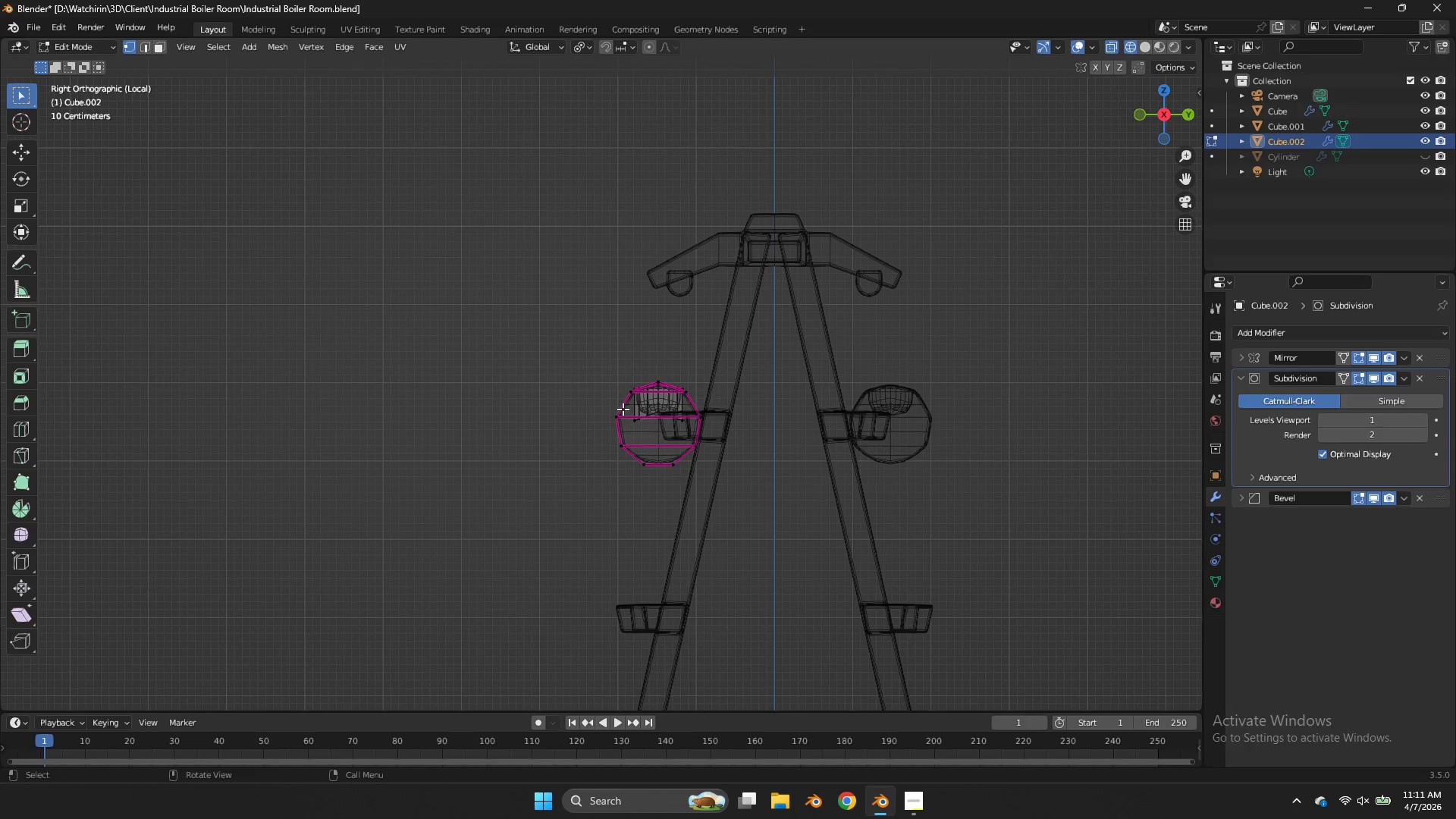 
double_click([620, 417])
 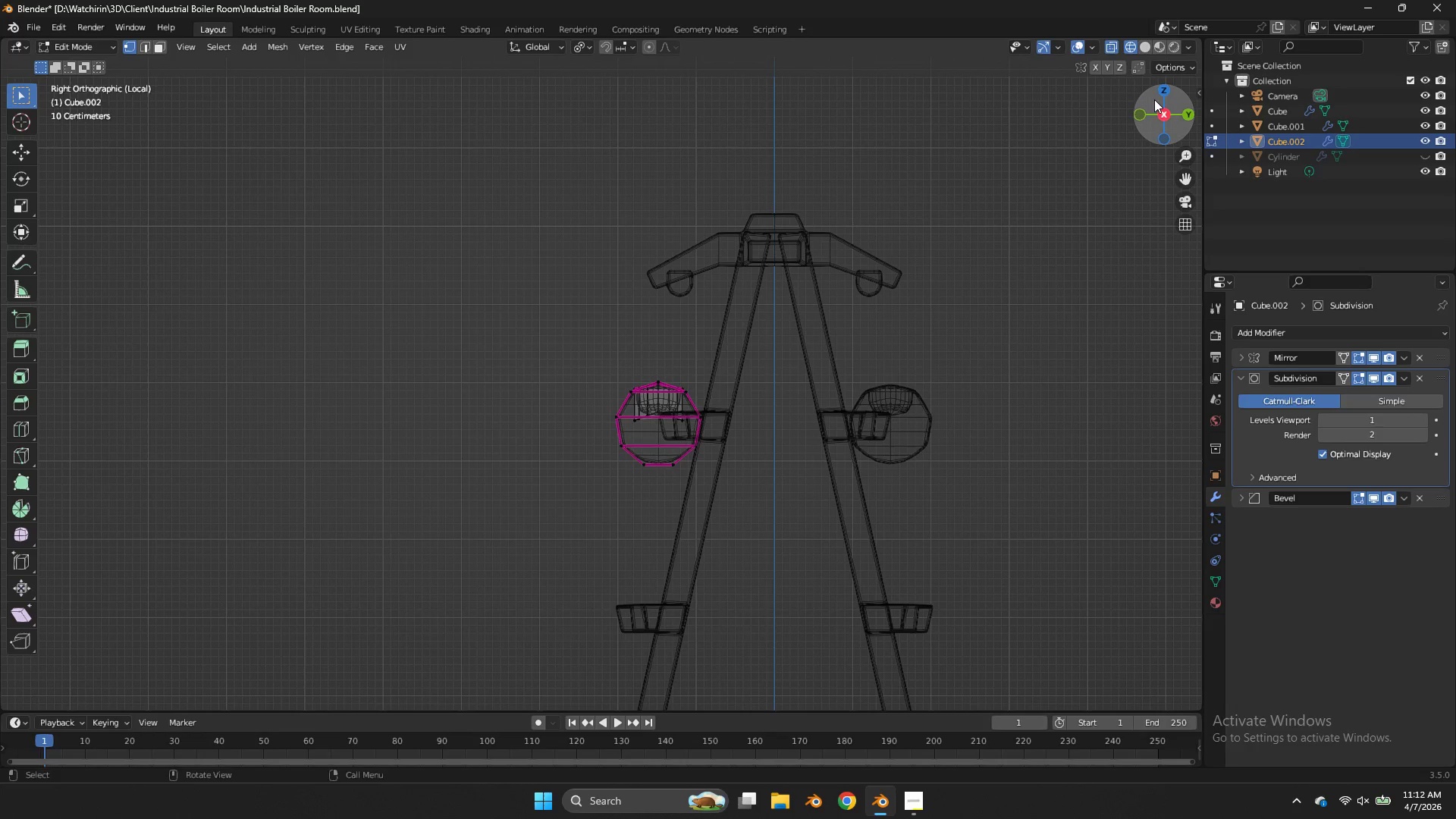 
left_click_drag(start_coordinate=[1157, 99], to_coordinate=[1175, 108])
 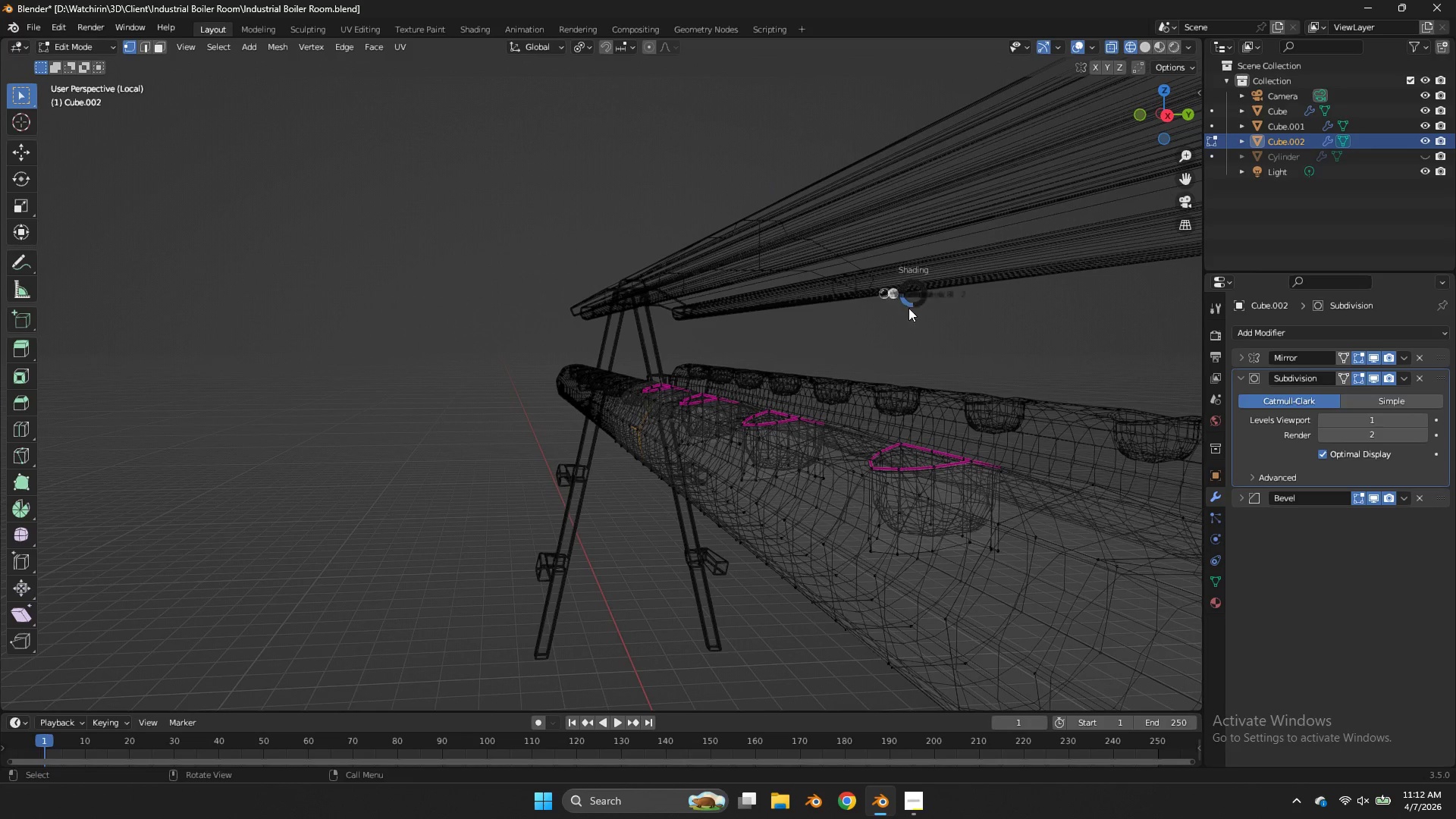 
key(Z)
 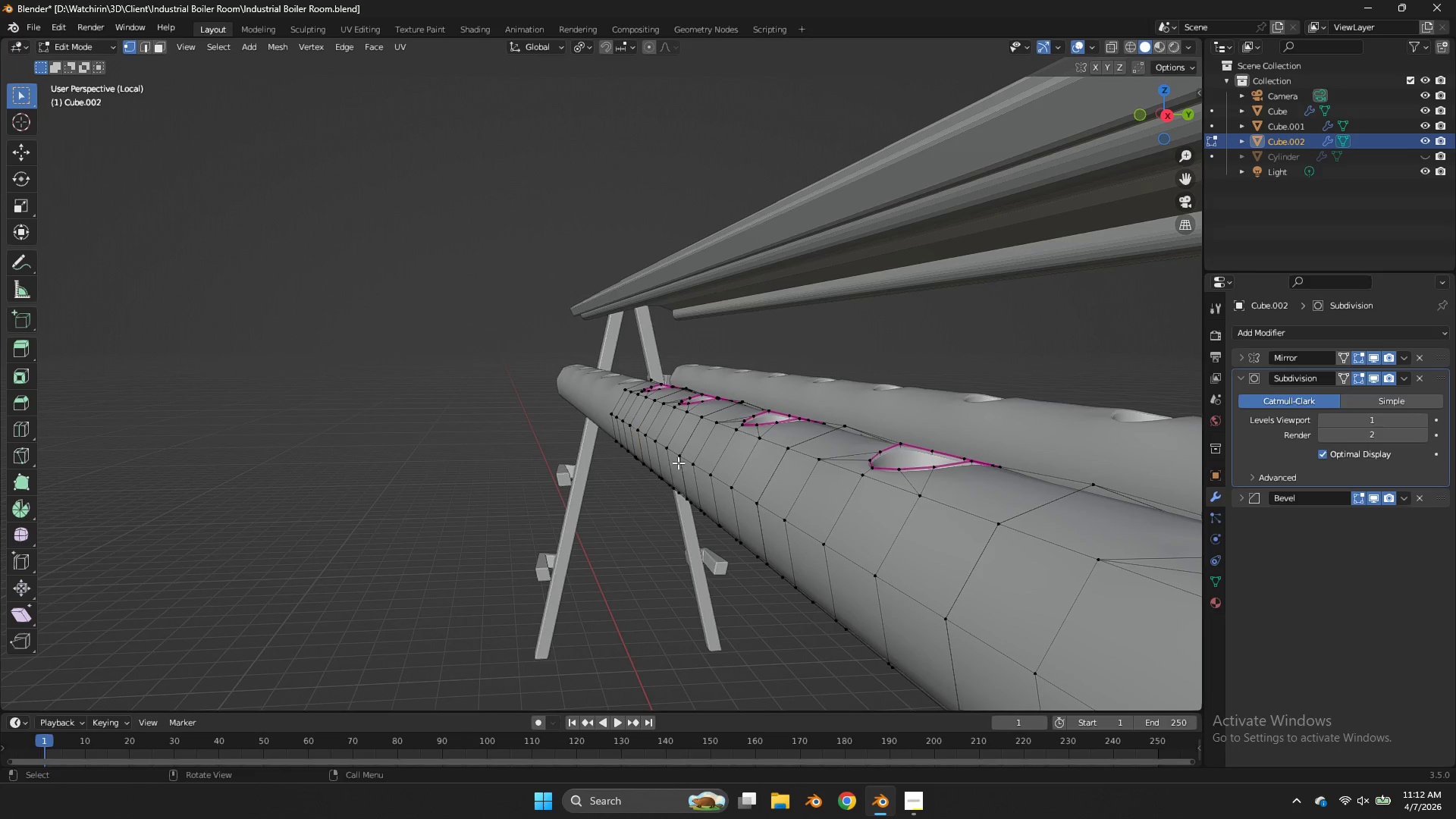 
left_click([680, 459])
 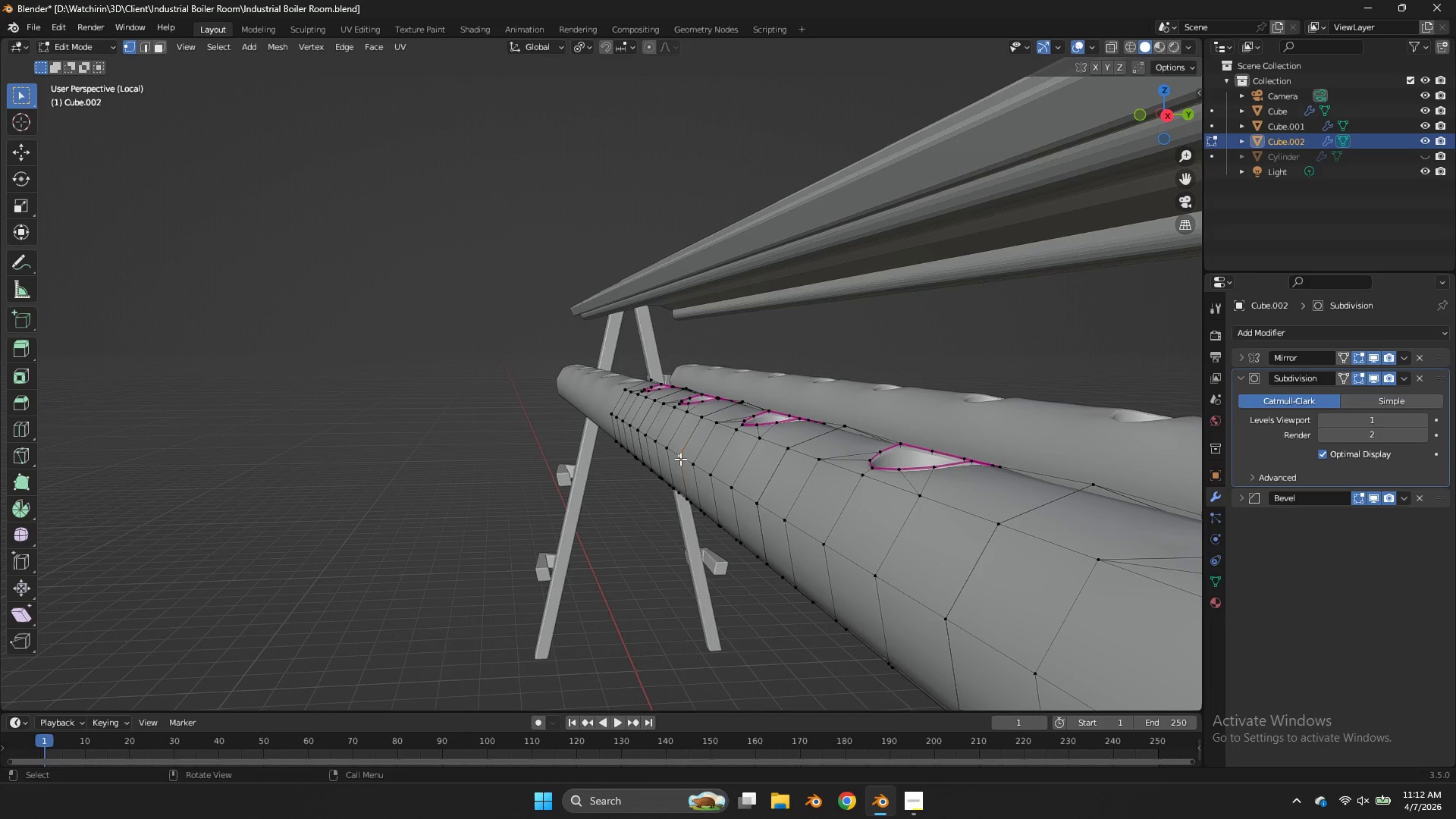 
key(G)
 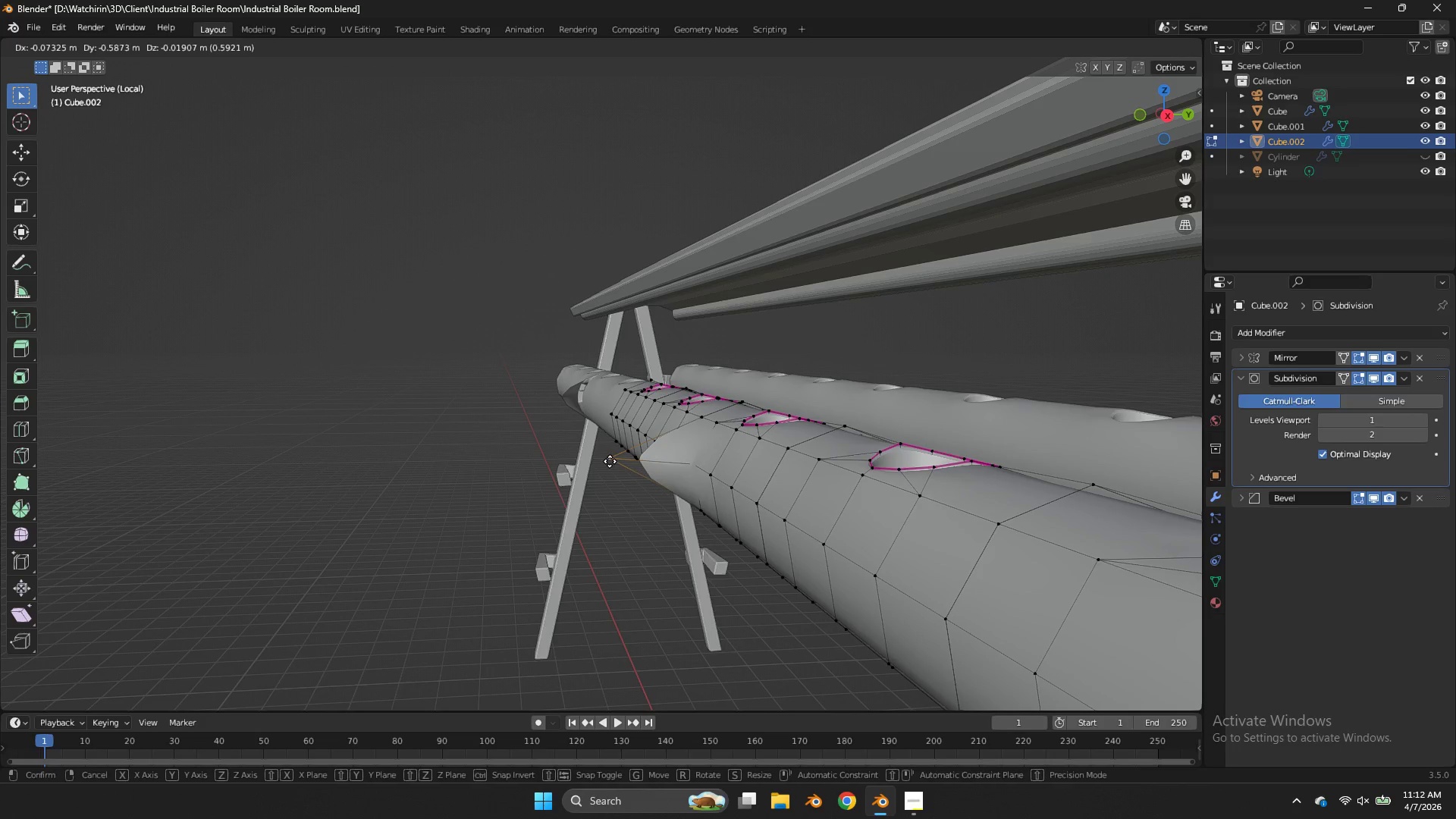 
right_click([609, 461])
 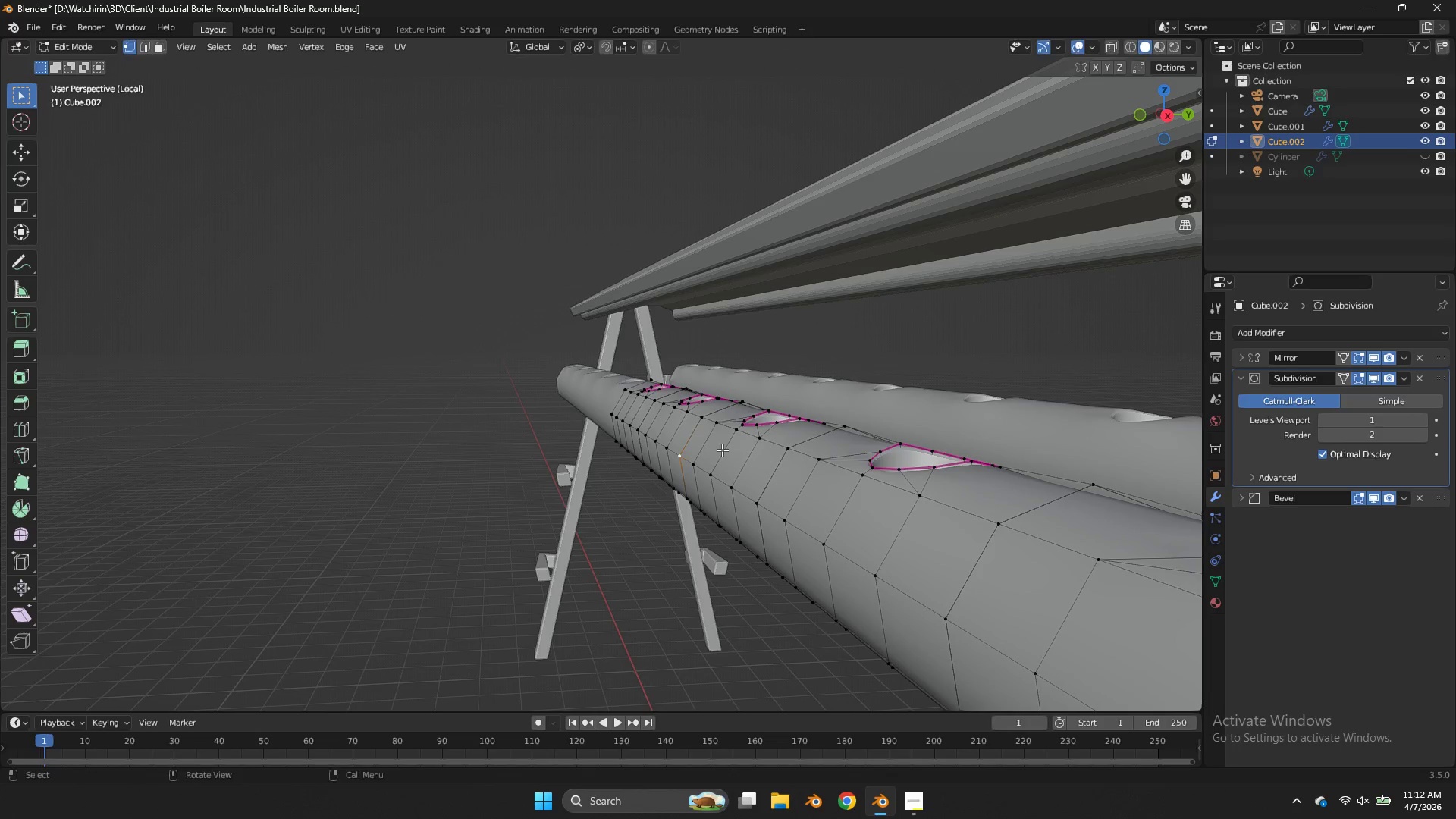 
key(G)
 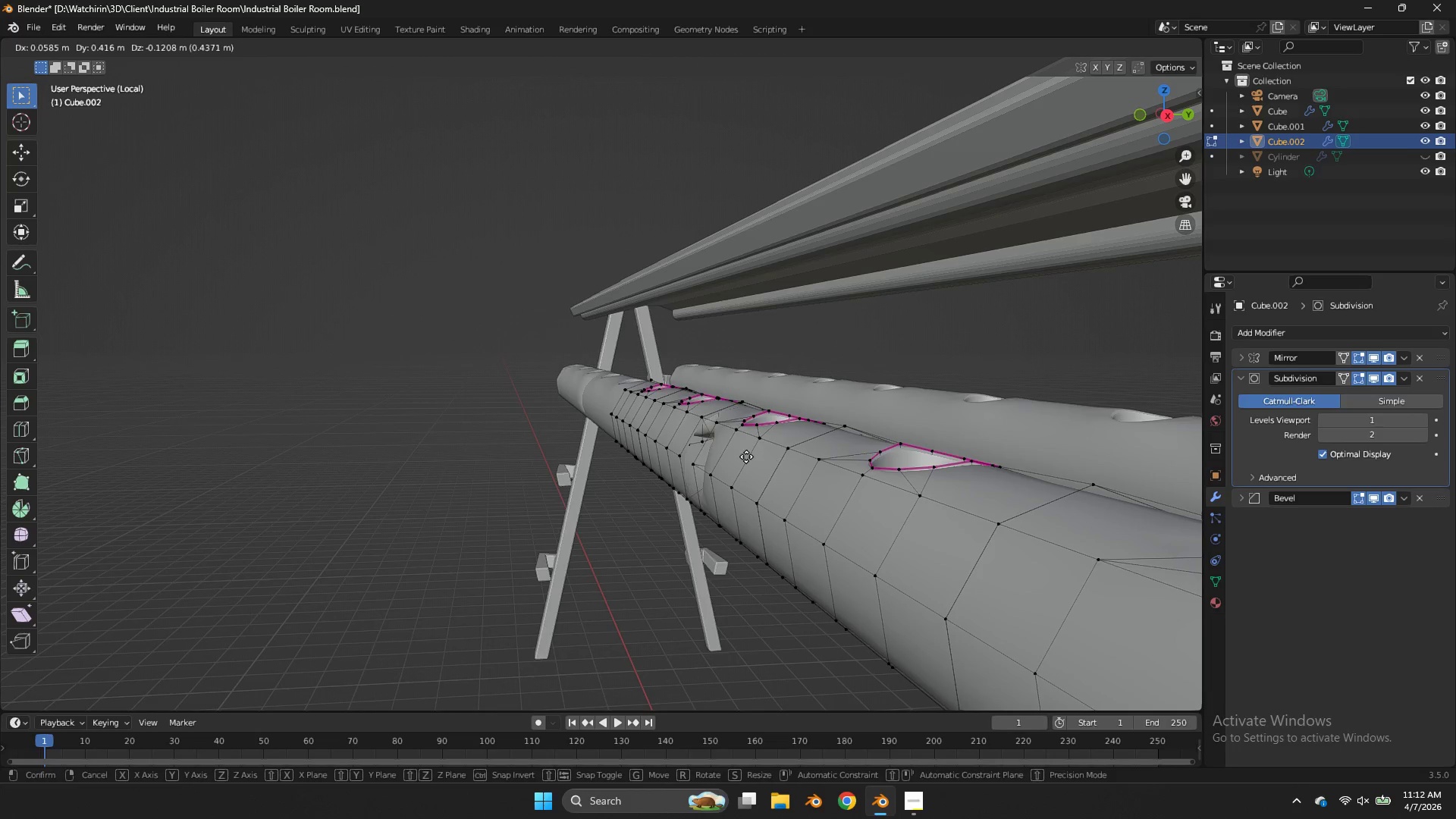 
right_click([740, 454])
 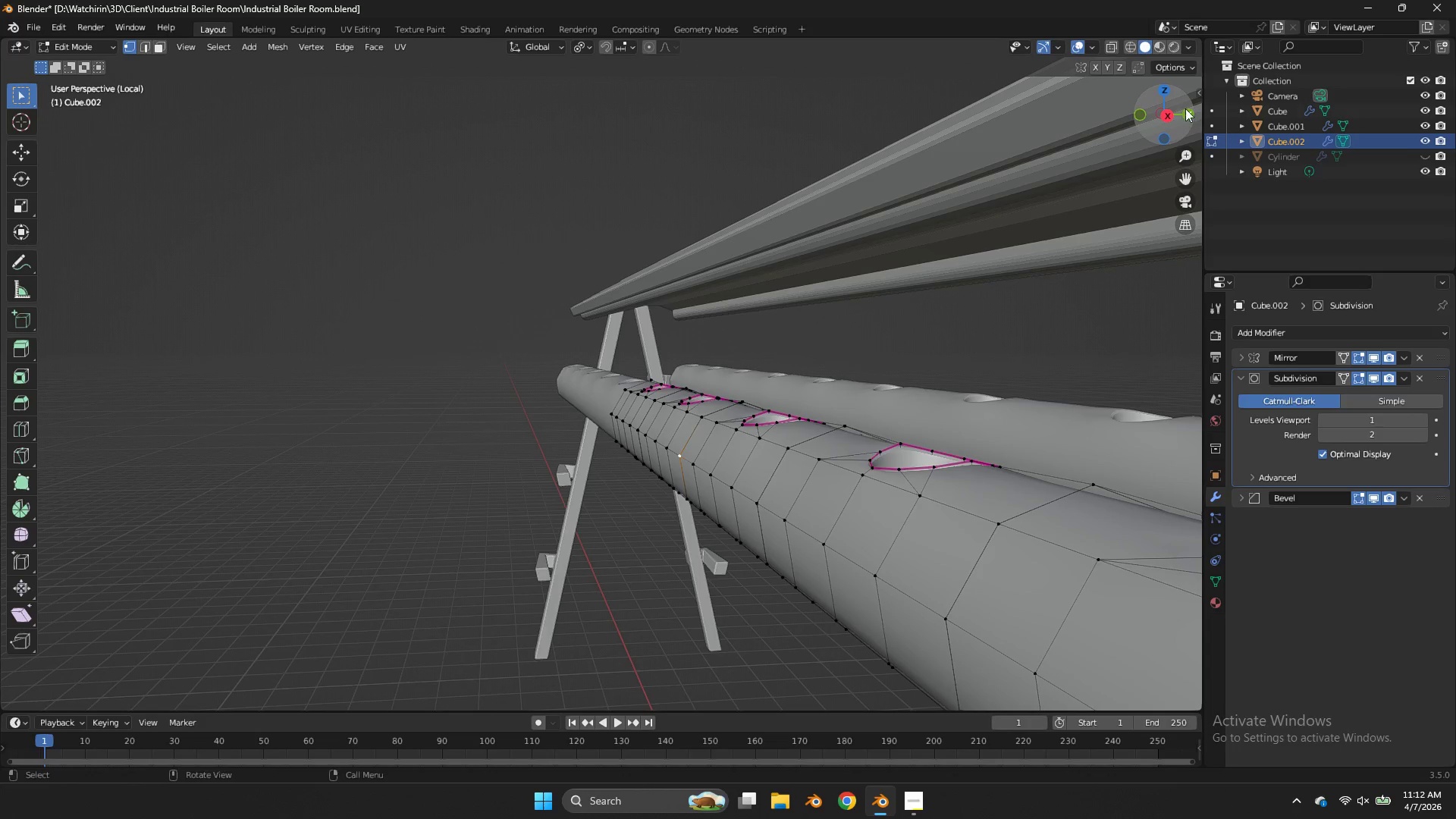 
left_click_drag(start_coordinate=[1185, 106], to_coordinate=[76, 124])
 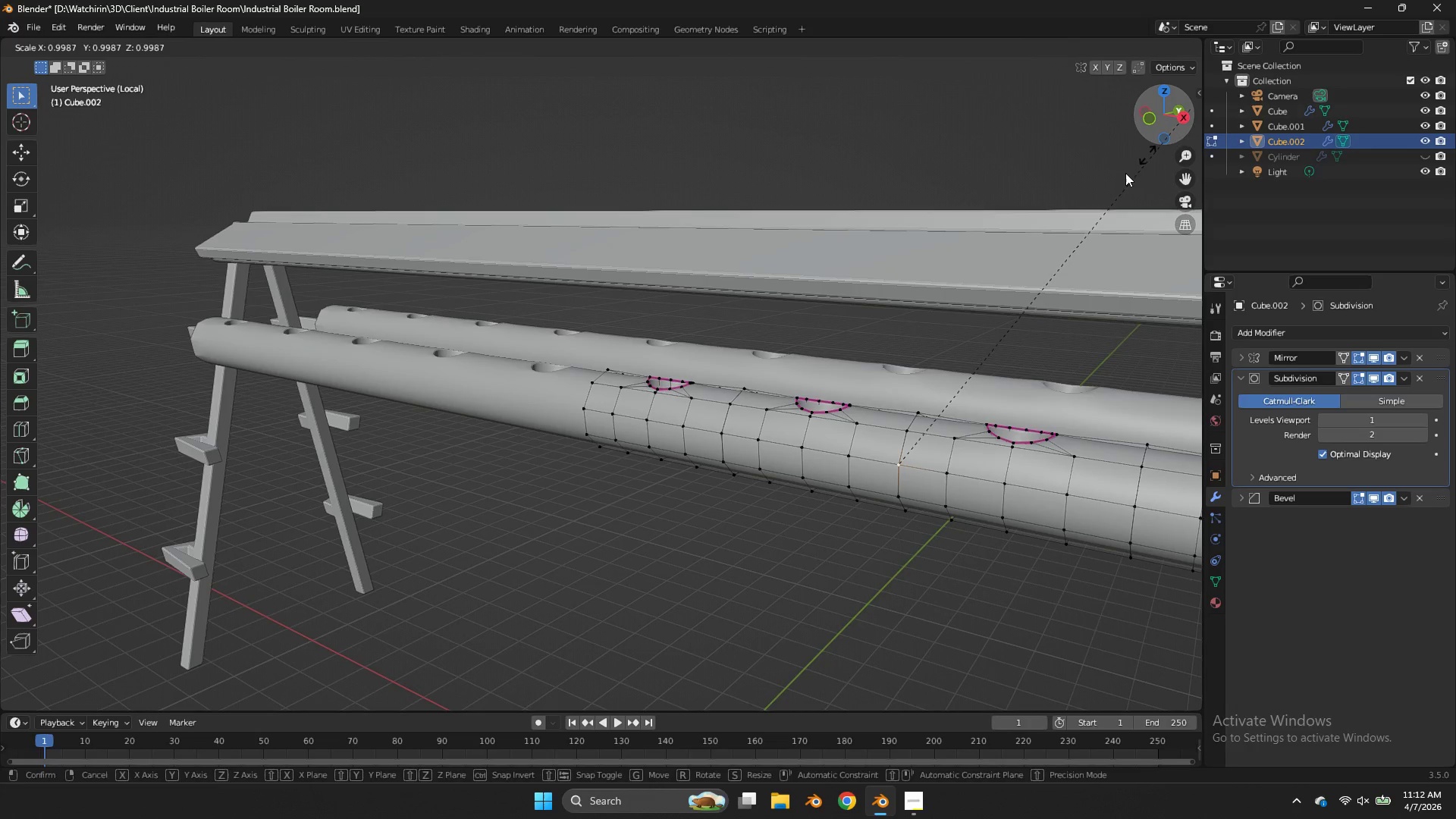 
key(S)
 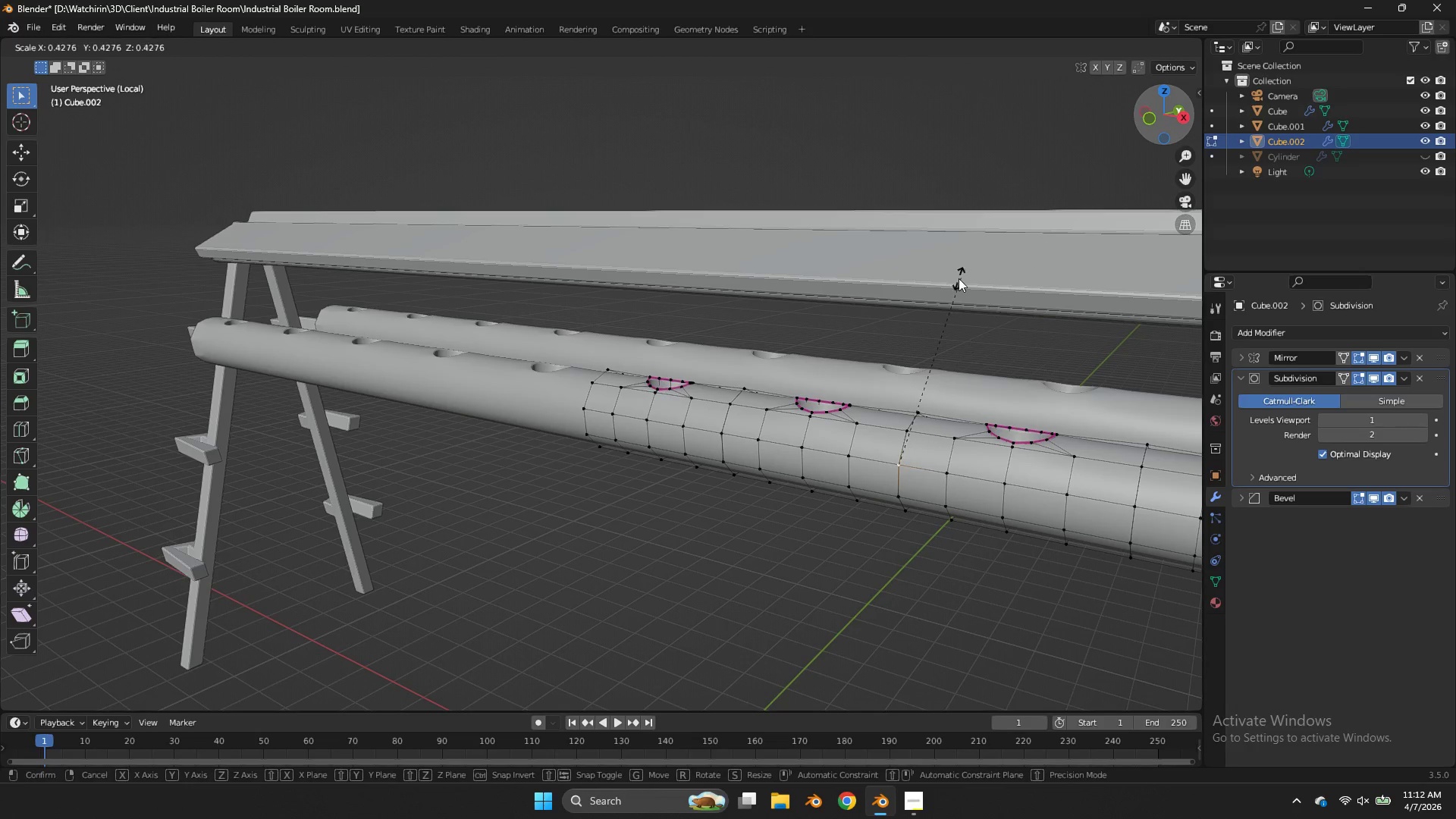 
right_click([959, 278])
 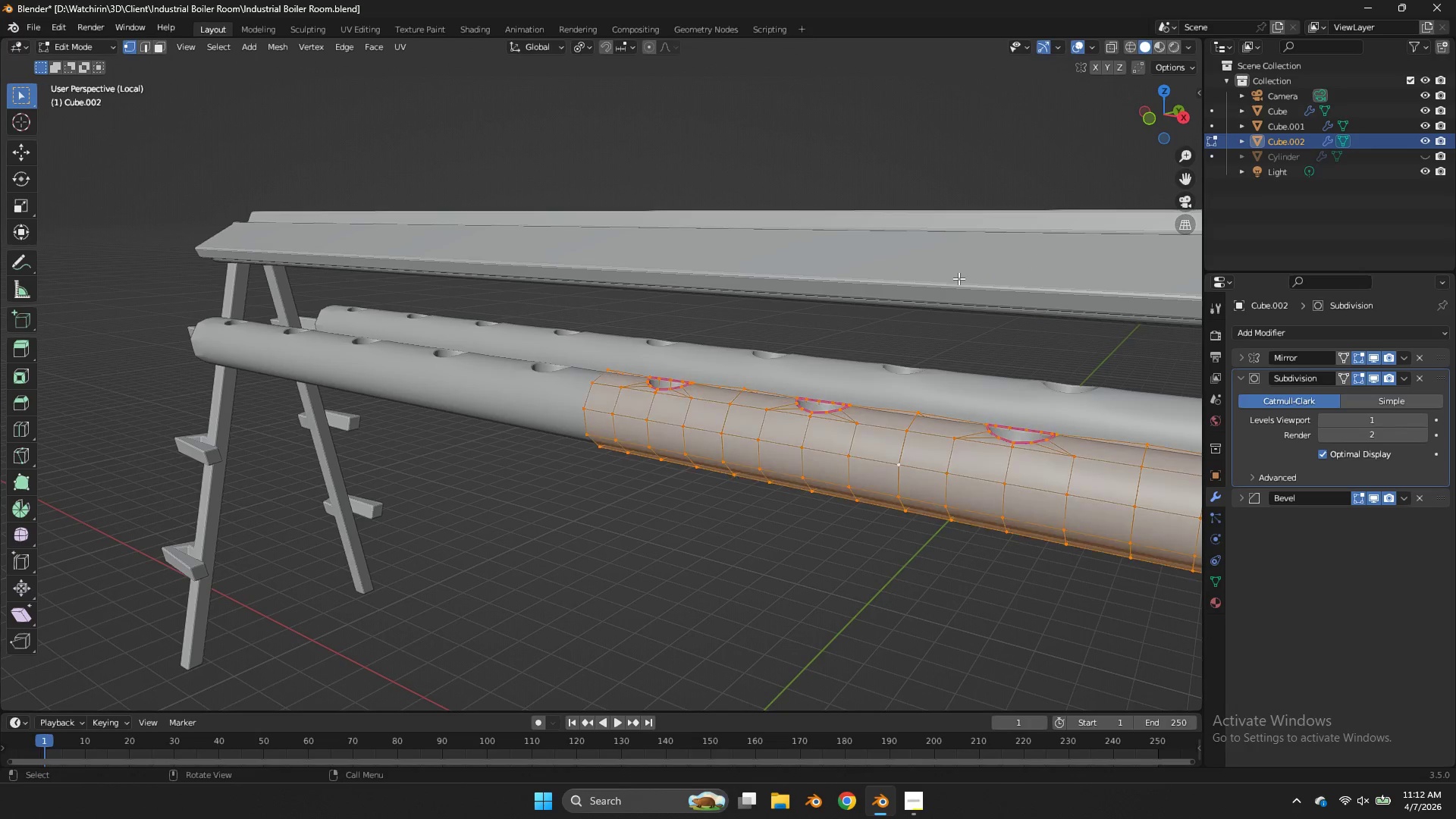 
type(am)
 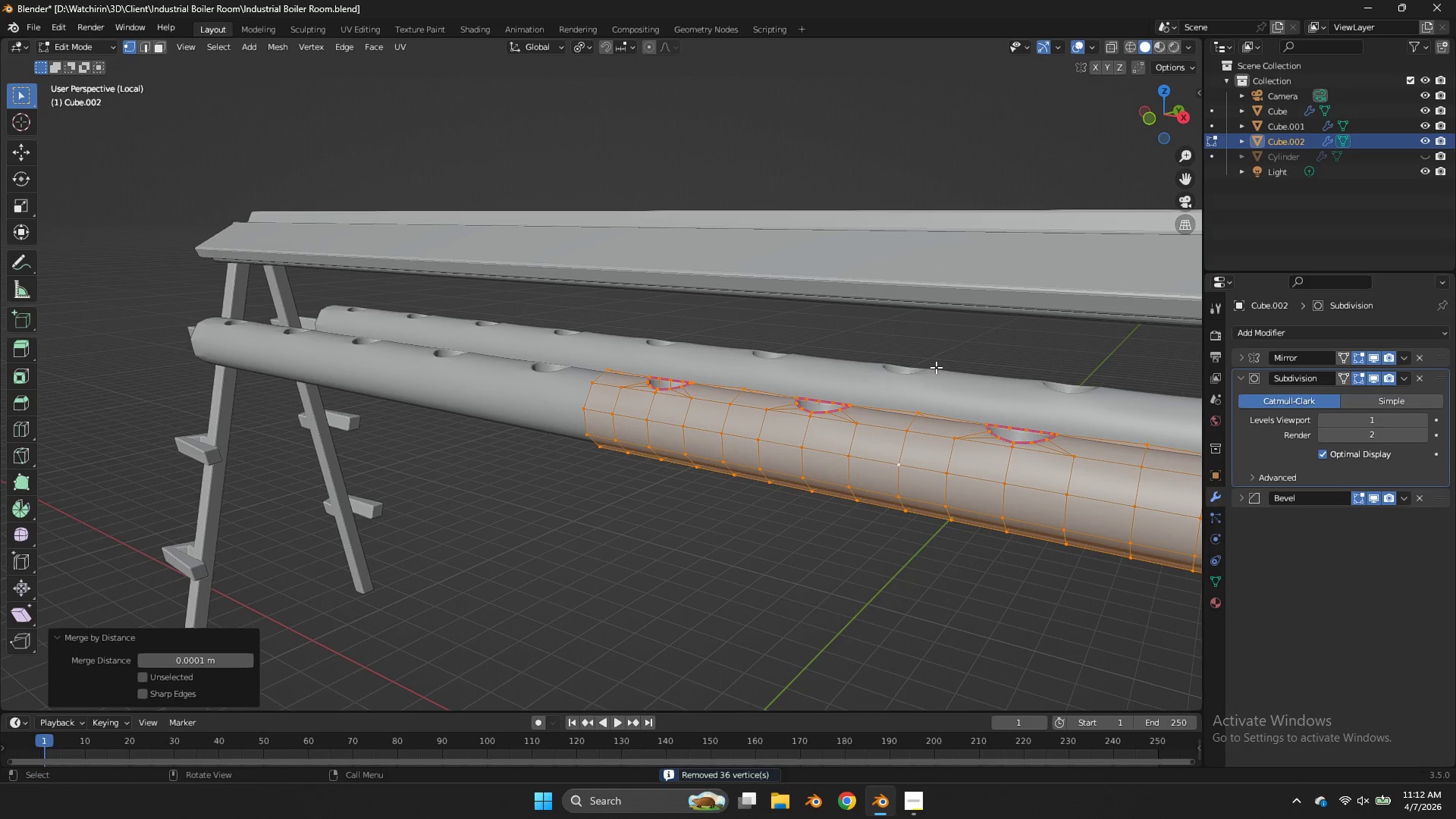 
scroll: coordinate [936, 367], scroll_direction: down, amount: 6.0
 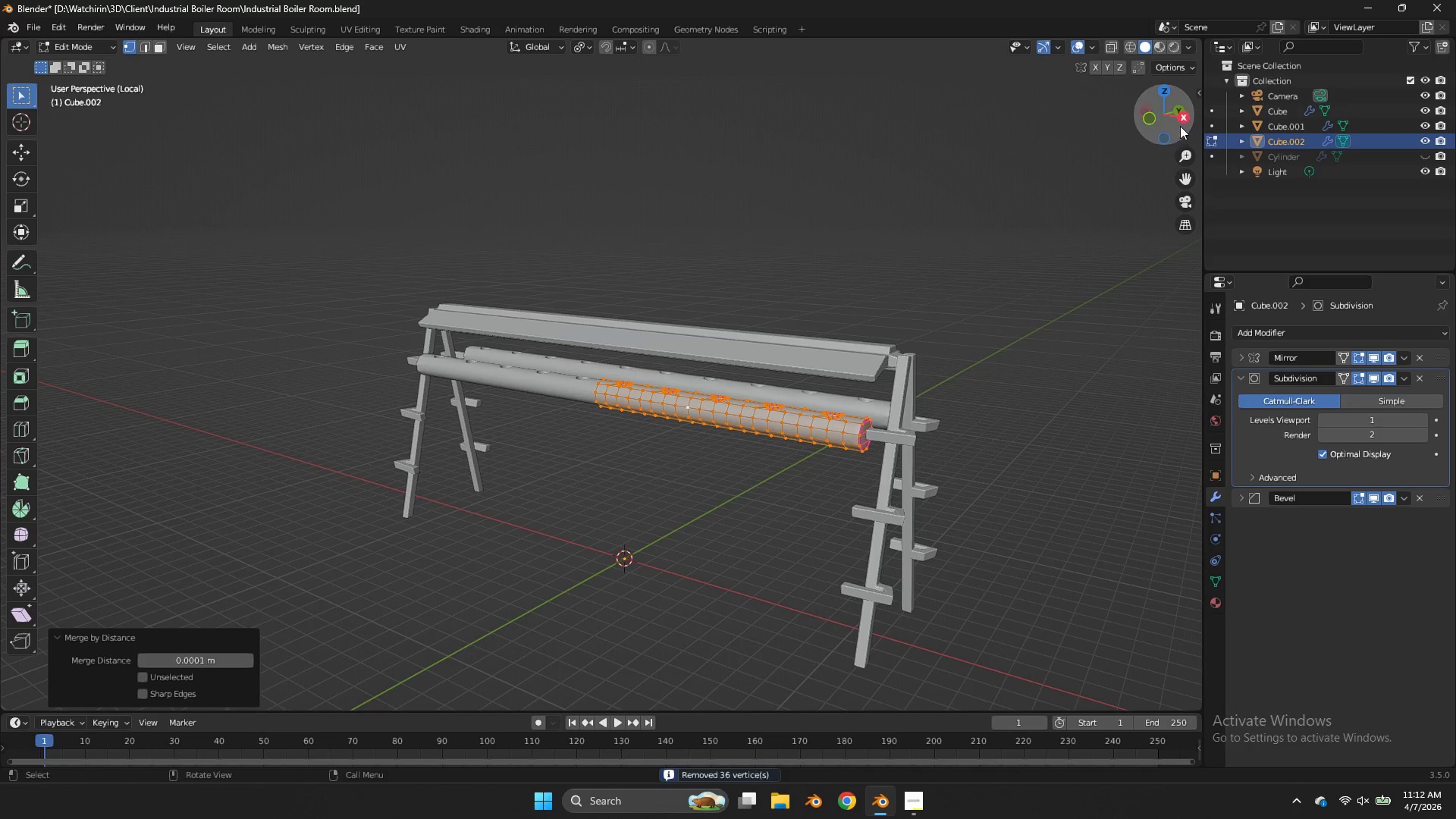 
left_click([1182, 126])
 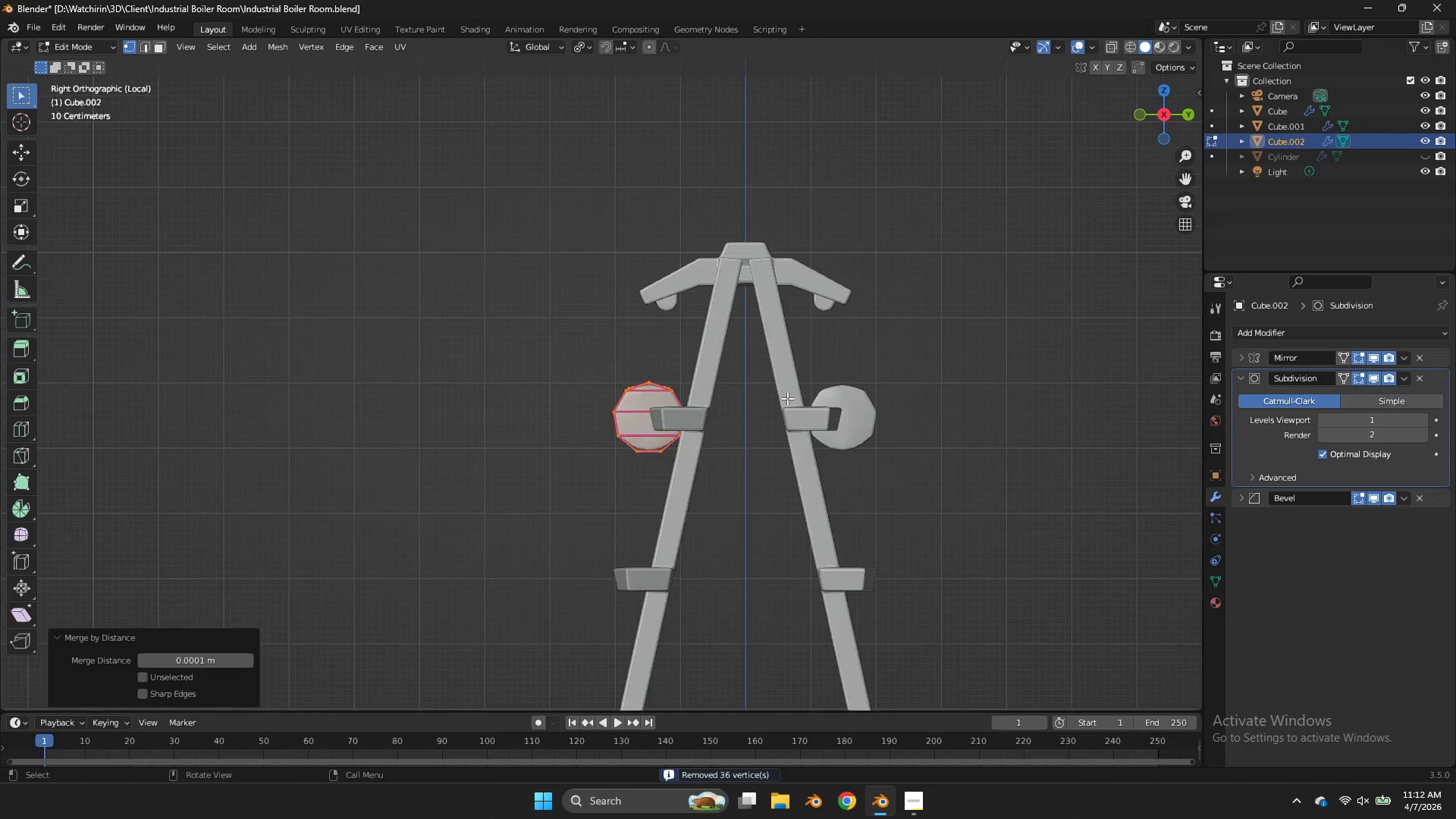 
key(Z)
 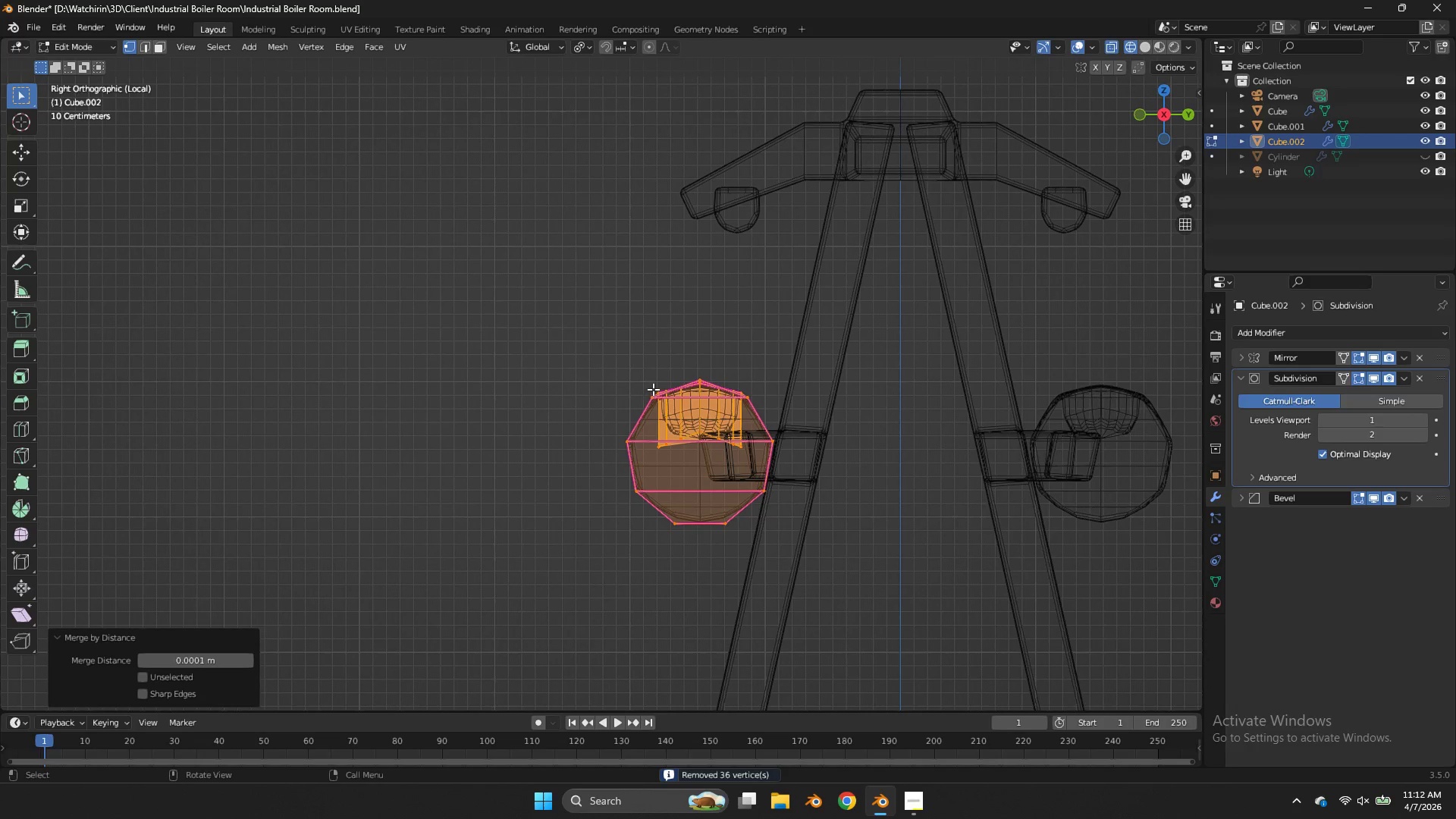 
scroll: coordinate [757, 406], scroll_direction: up, amount: 9.0
 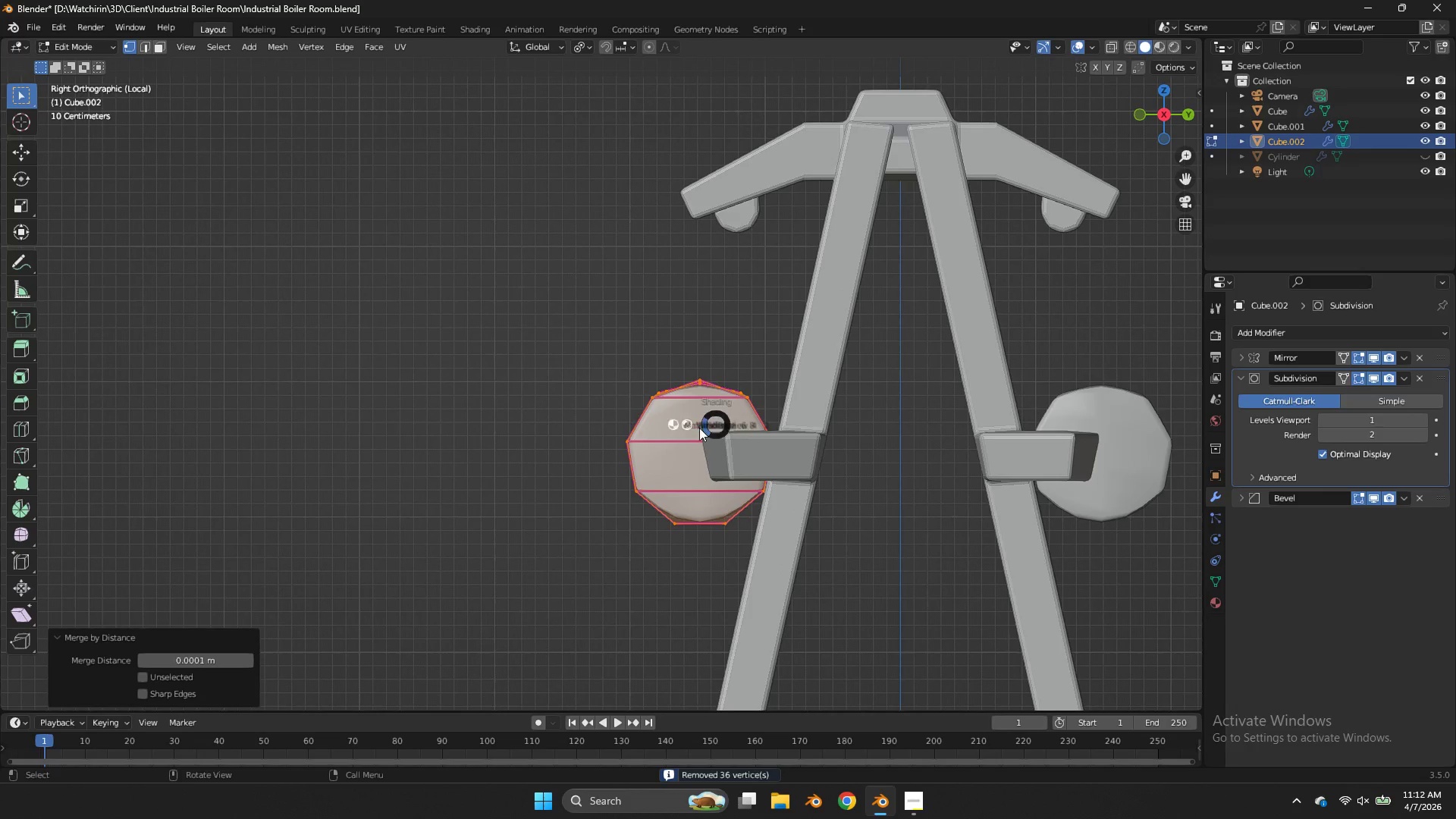 
left_click_drag(start_coordinate=[653, 389], to_coordinate=[578, 496])
 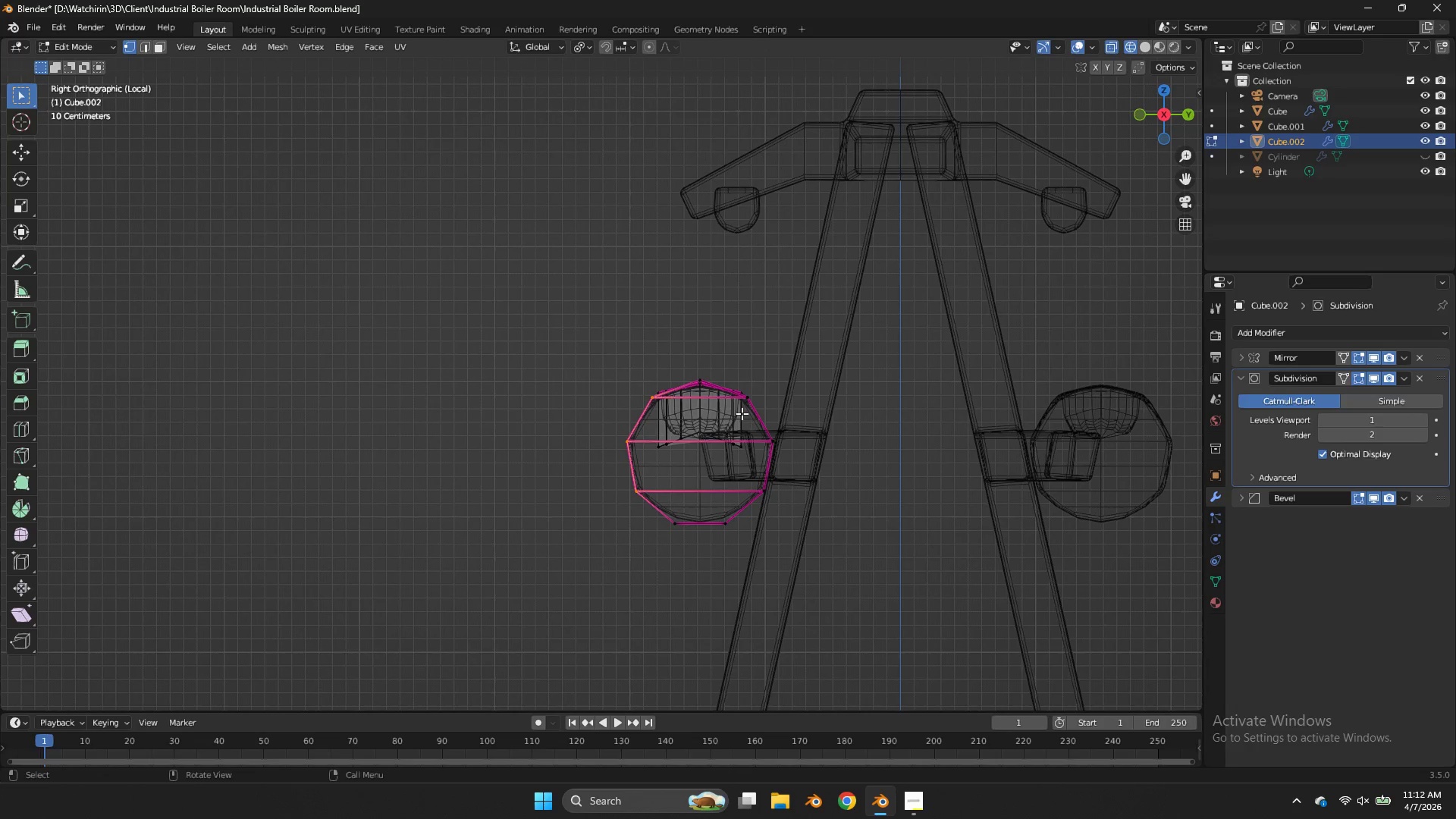 
type(zg)
 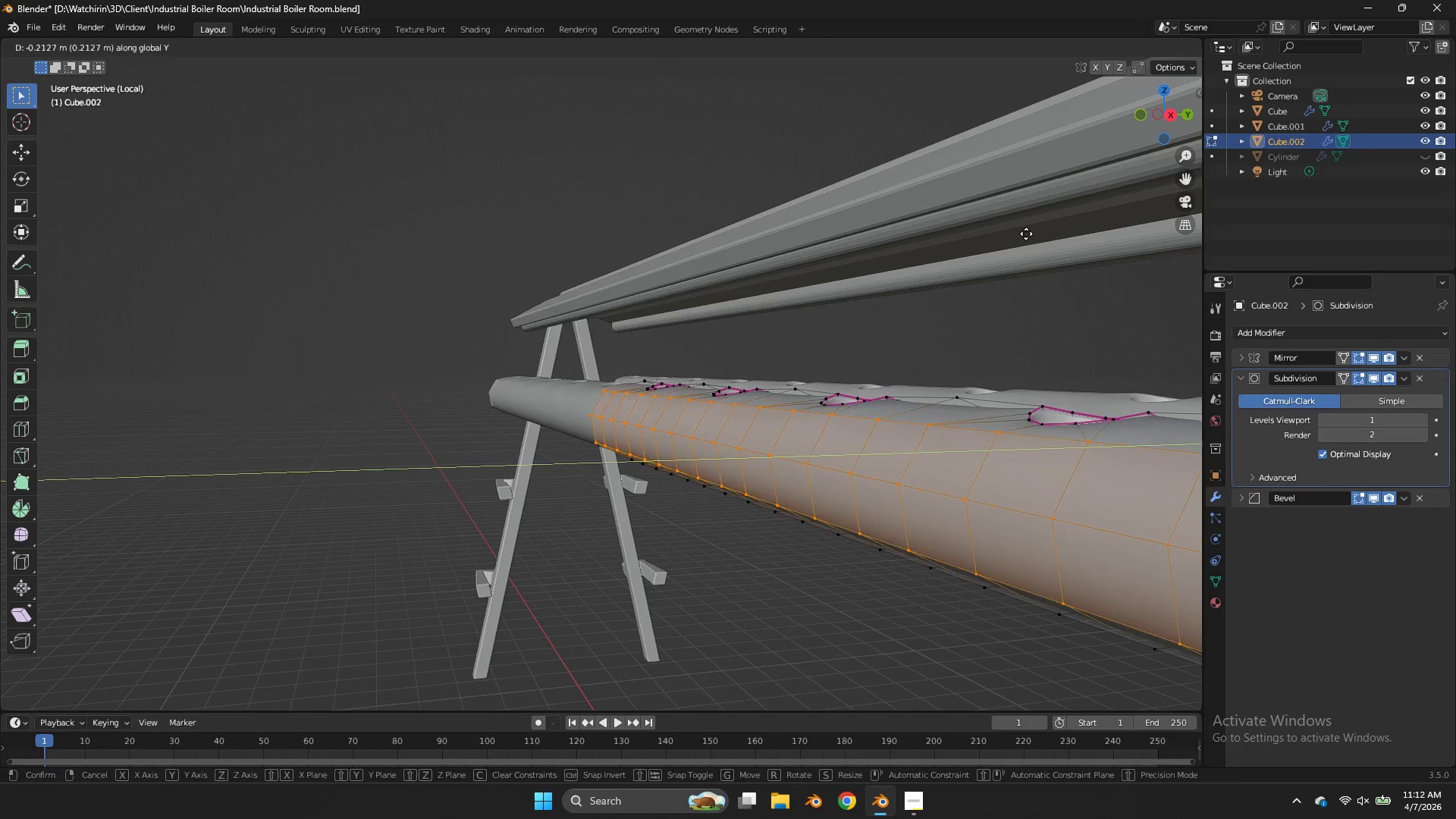 
left_click_drag(start_coordinate=[1159, 118], to_coordinate=[1191, 120])
 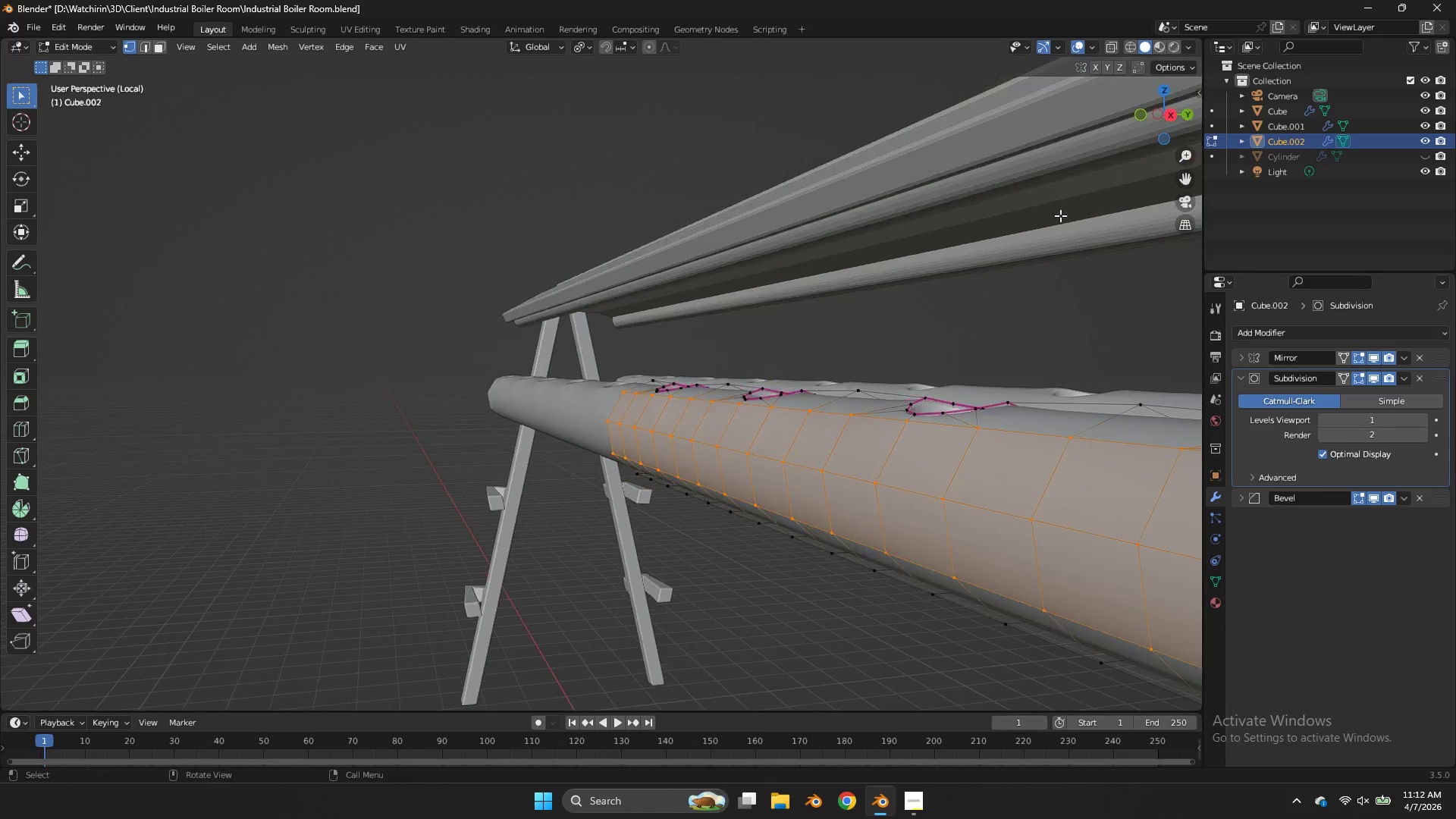 
scroll: coordinate [1060, 215], scroll_direction: down, amount: 3.0
 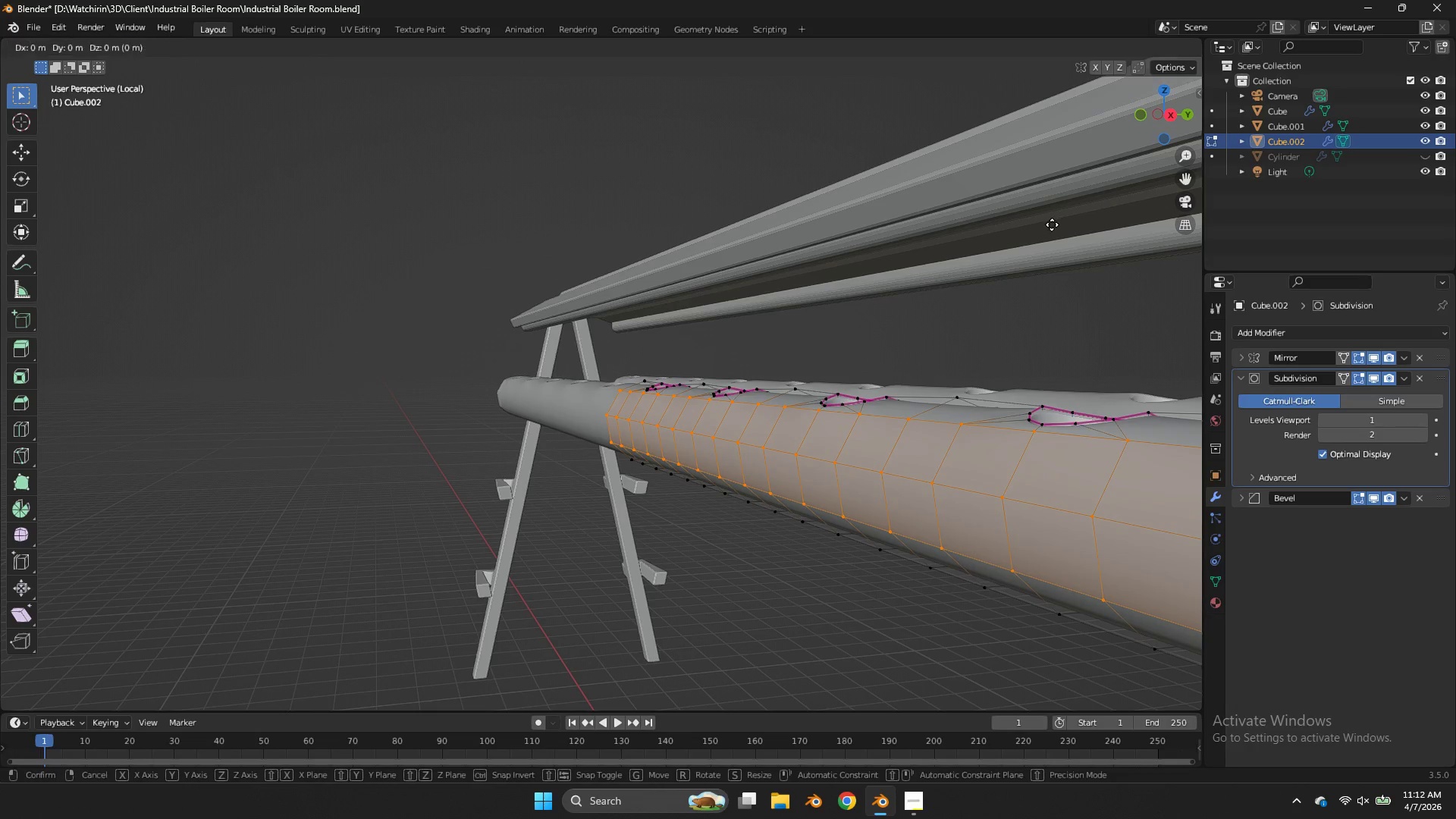 
key(Y)
 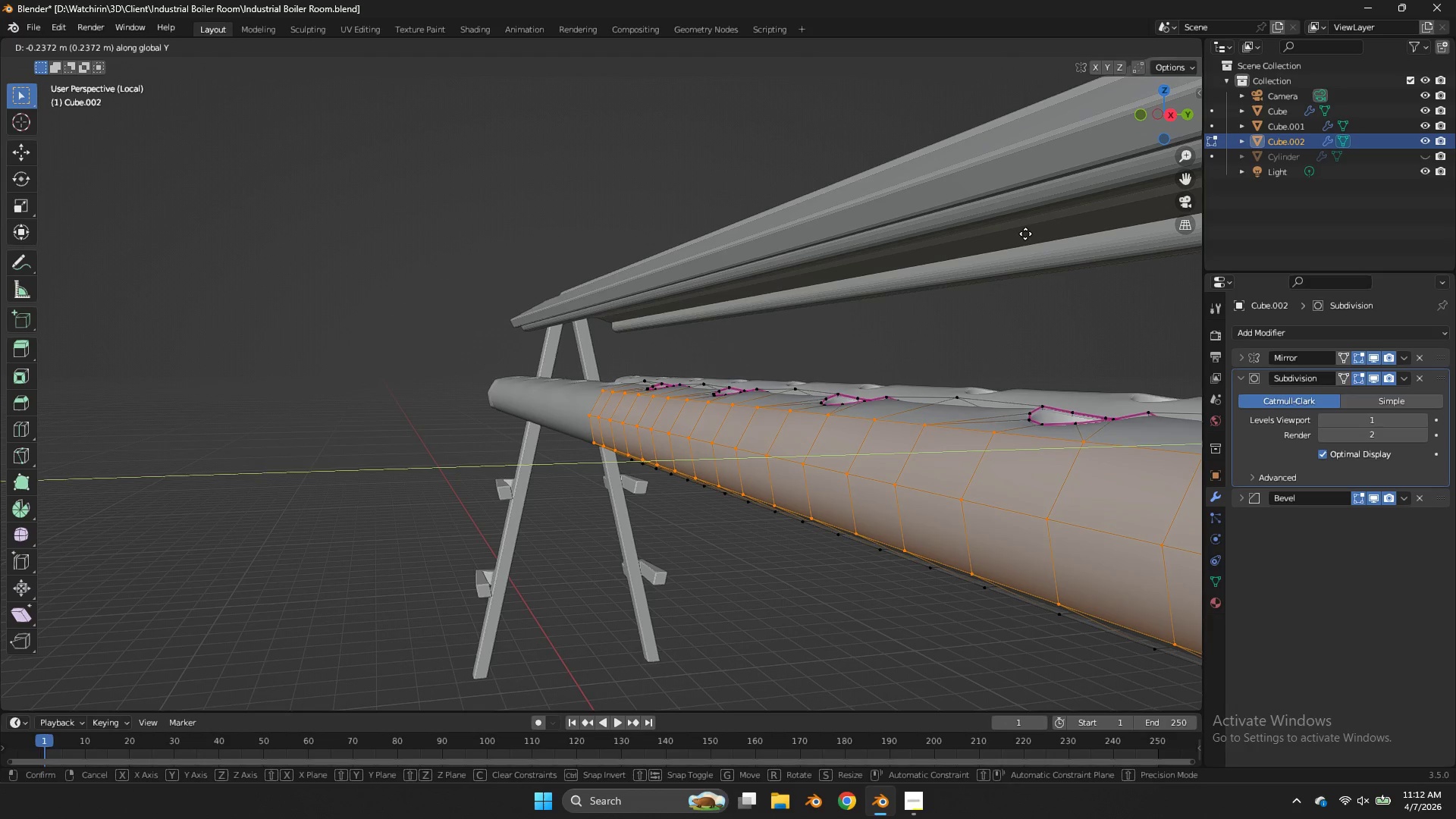 
left_click([1025, 234])
 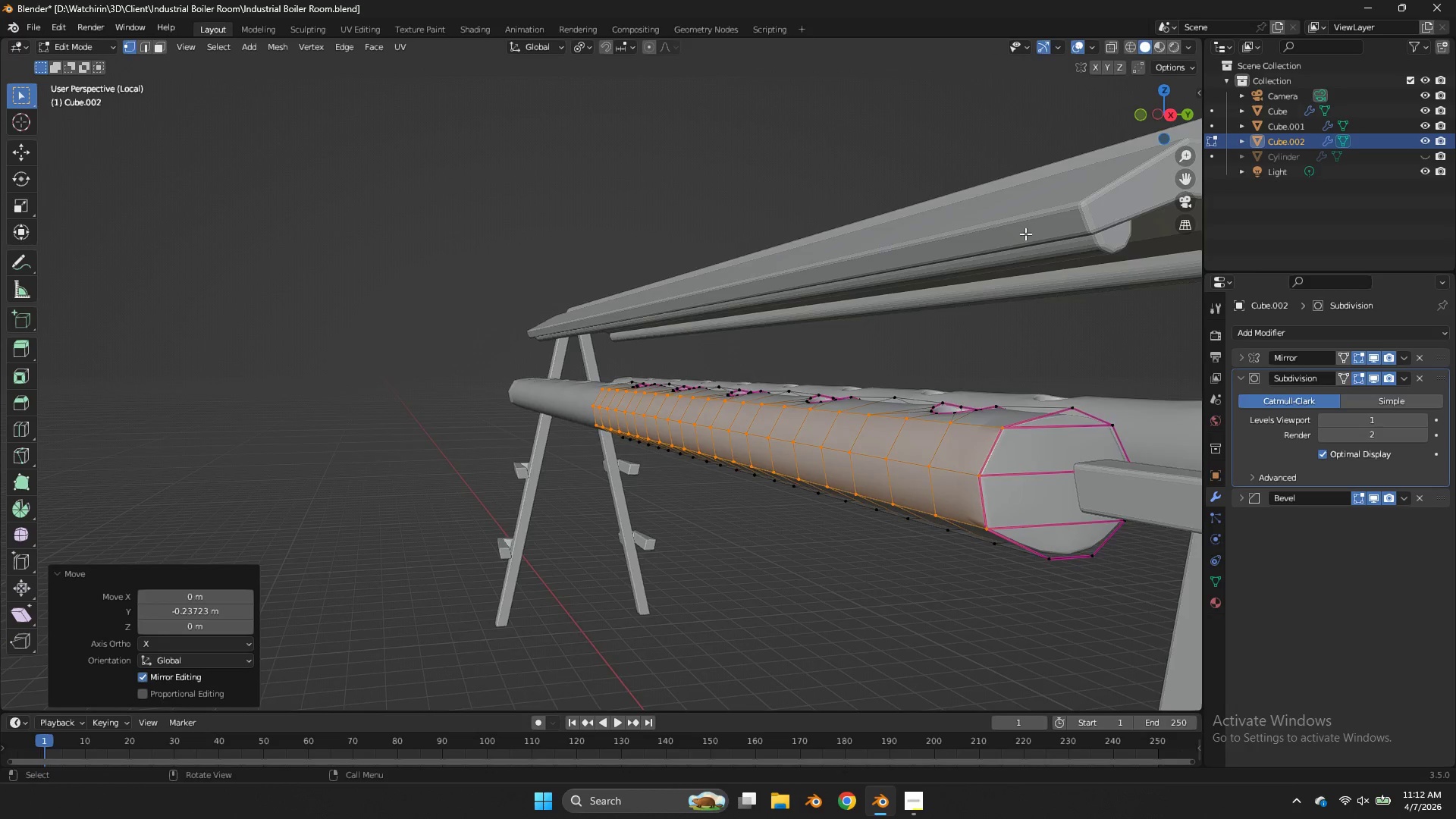 
scroll: coordinate [1025, 234], scroll_direction: down, amount: 4.0
 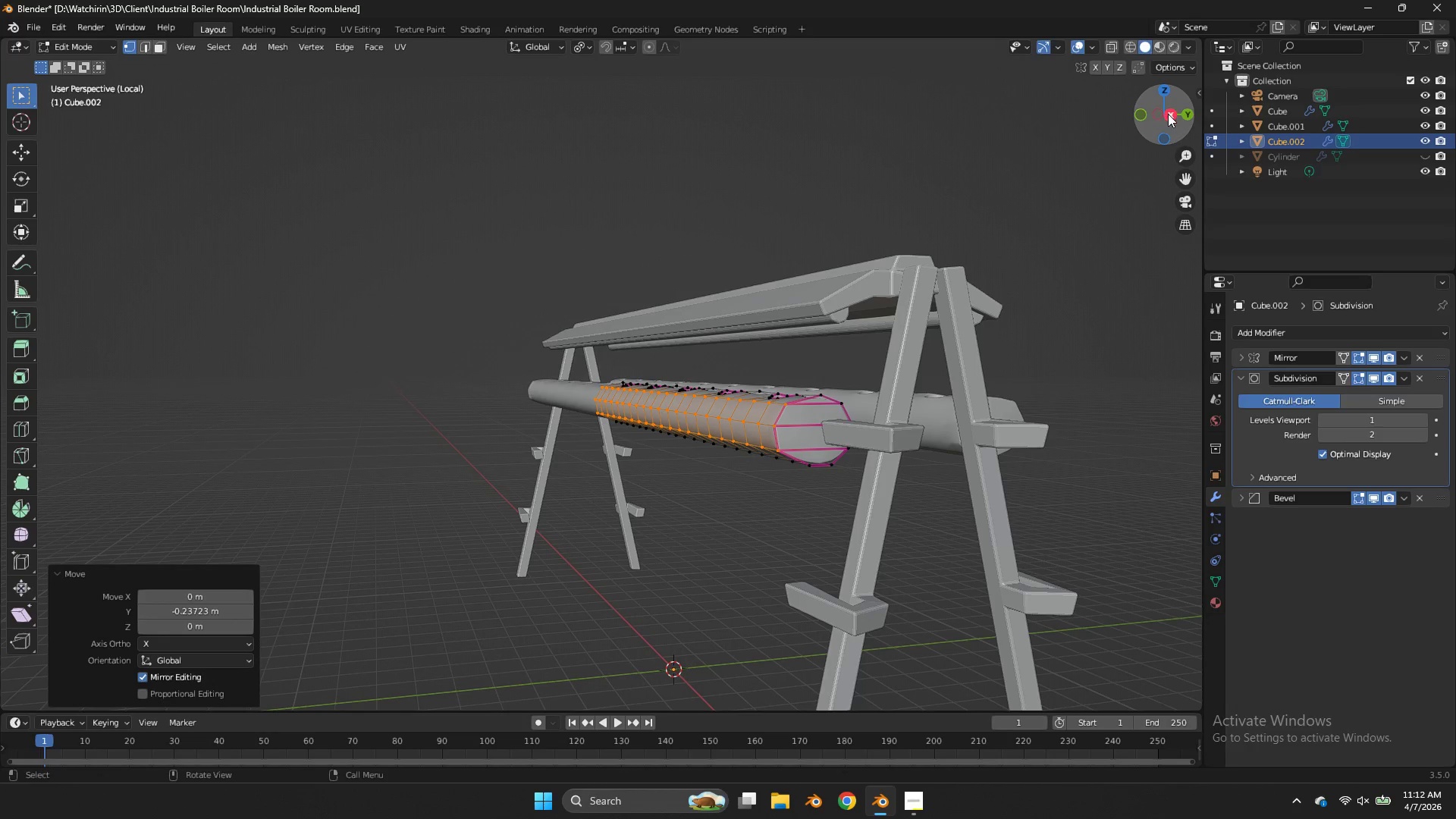 
left_click([1169, 115])
 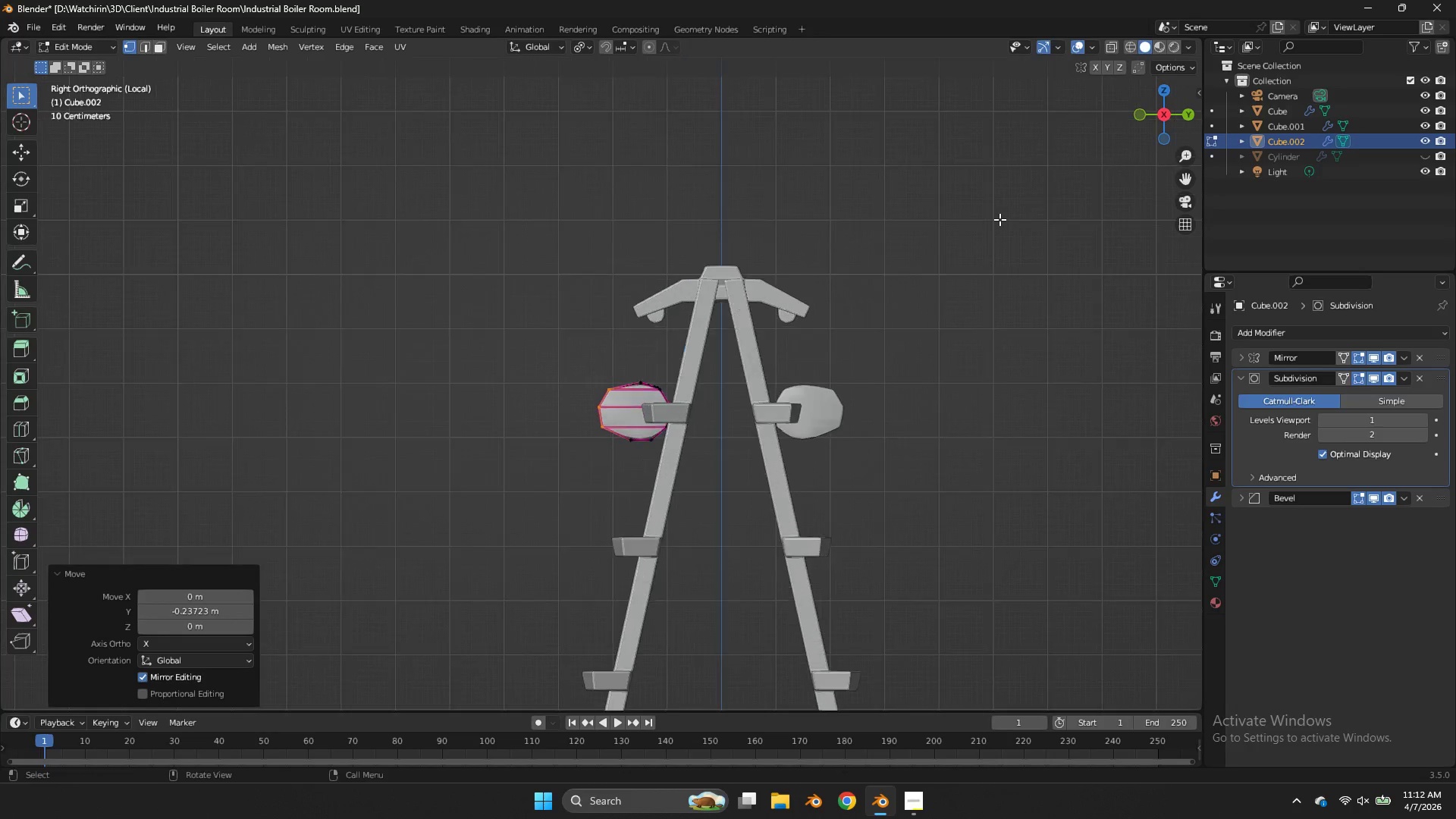 
scroll: coordinate [999, 219], scroll_direction: up, amount: 4.0
 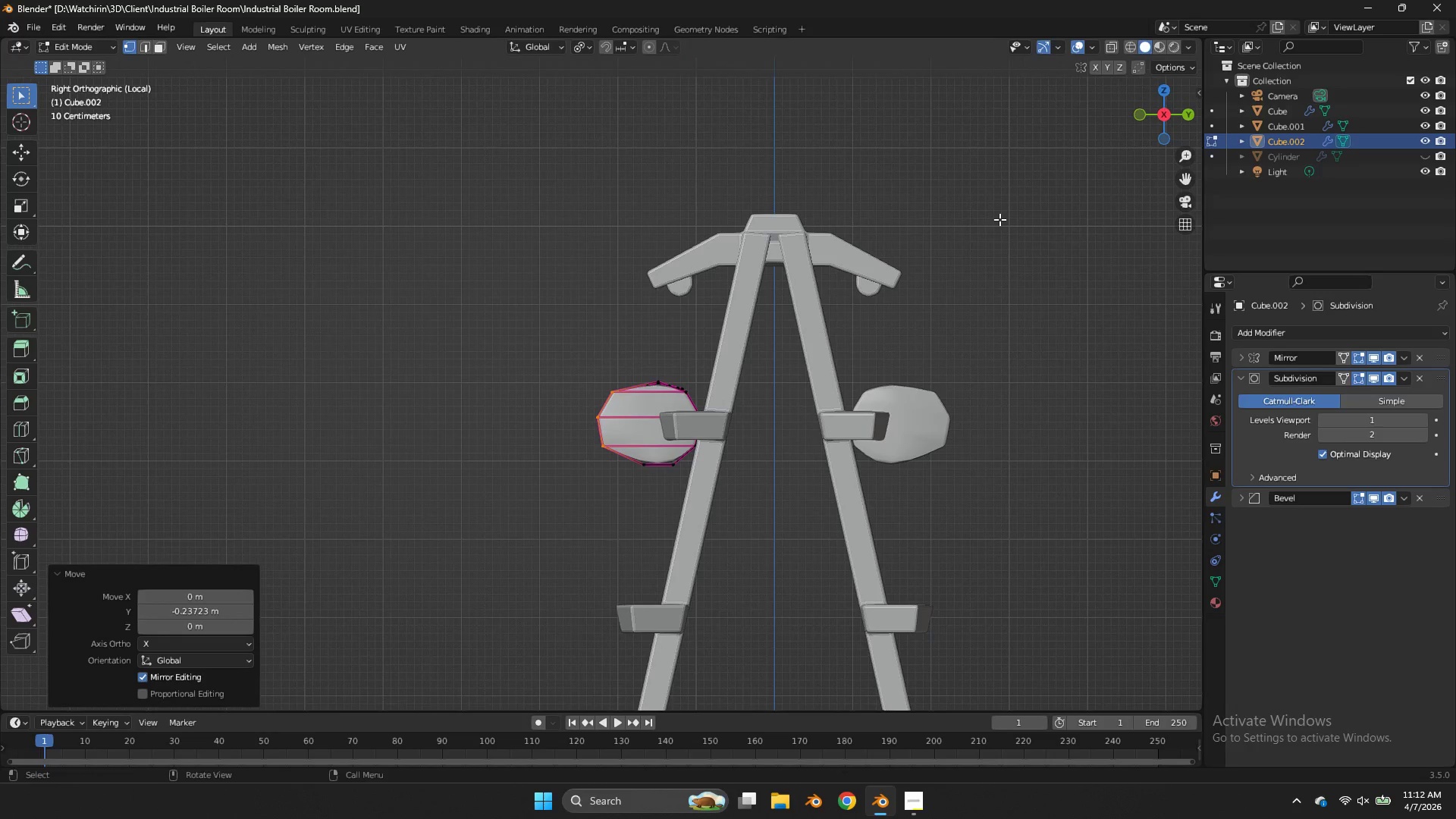 
key(Tab)
 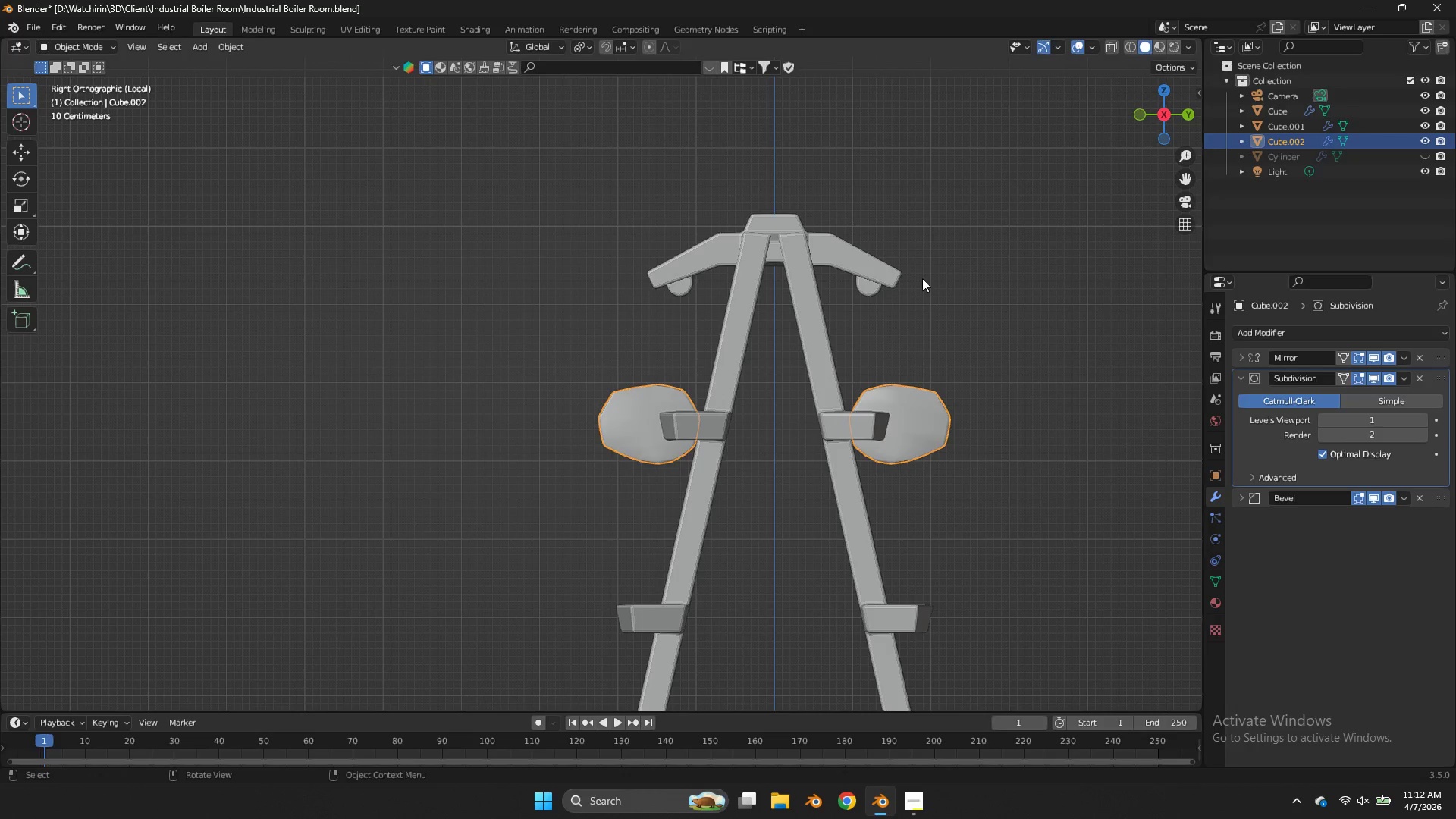 
key(Tab)
 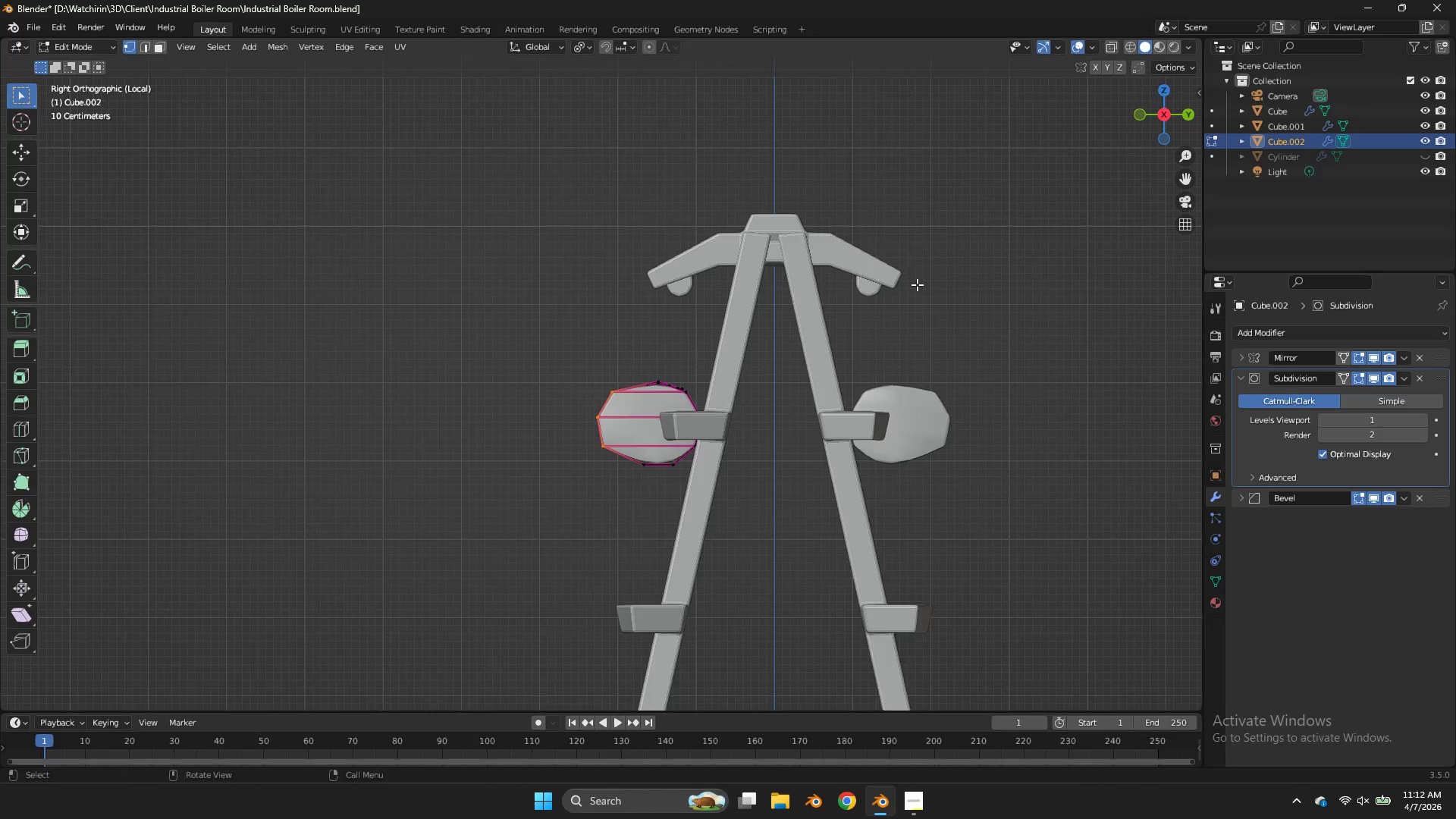 
key(G)
 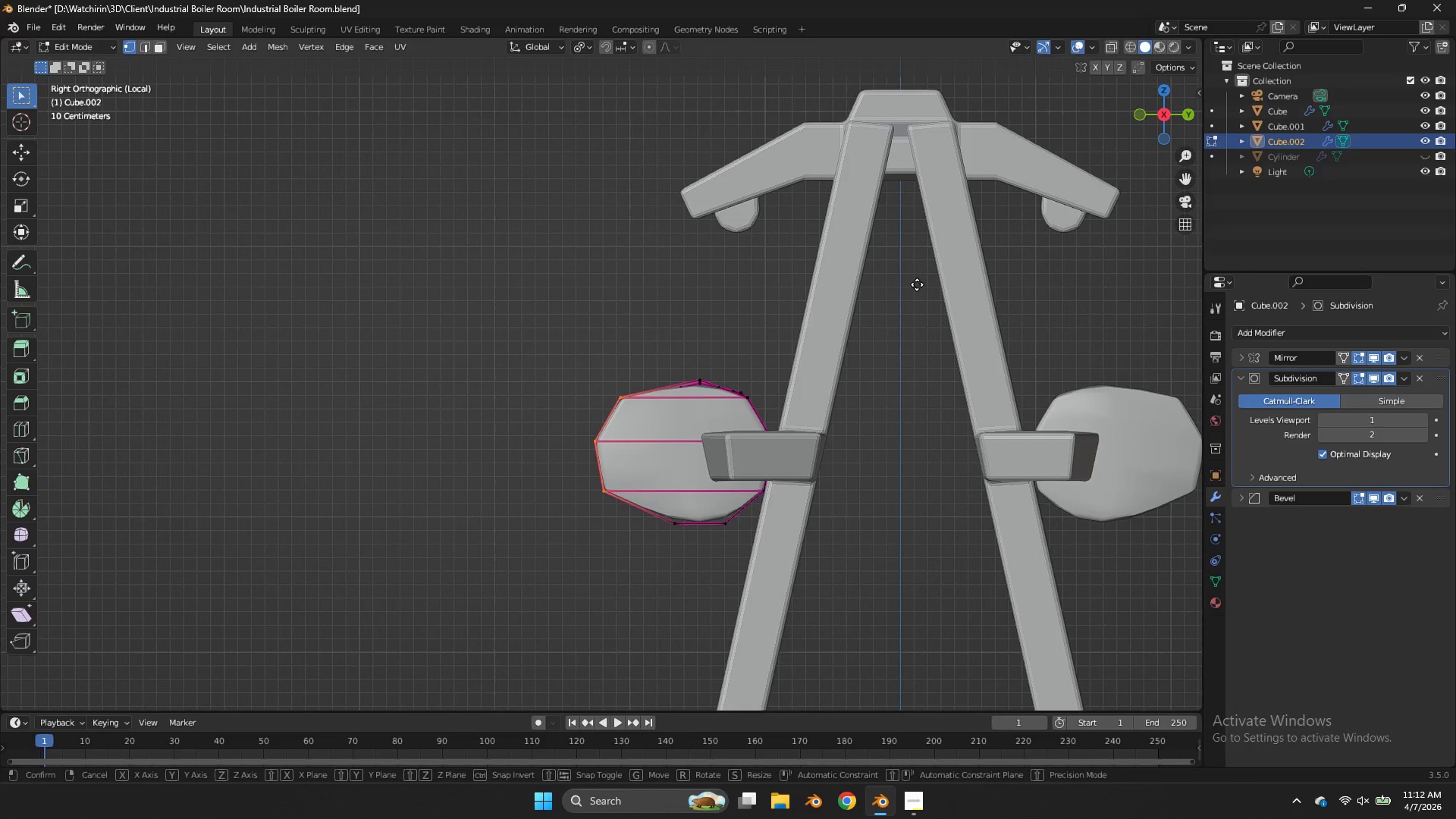 
scroll: coordinate [917, 284], scroll_direction: up, amount: 3.0
 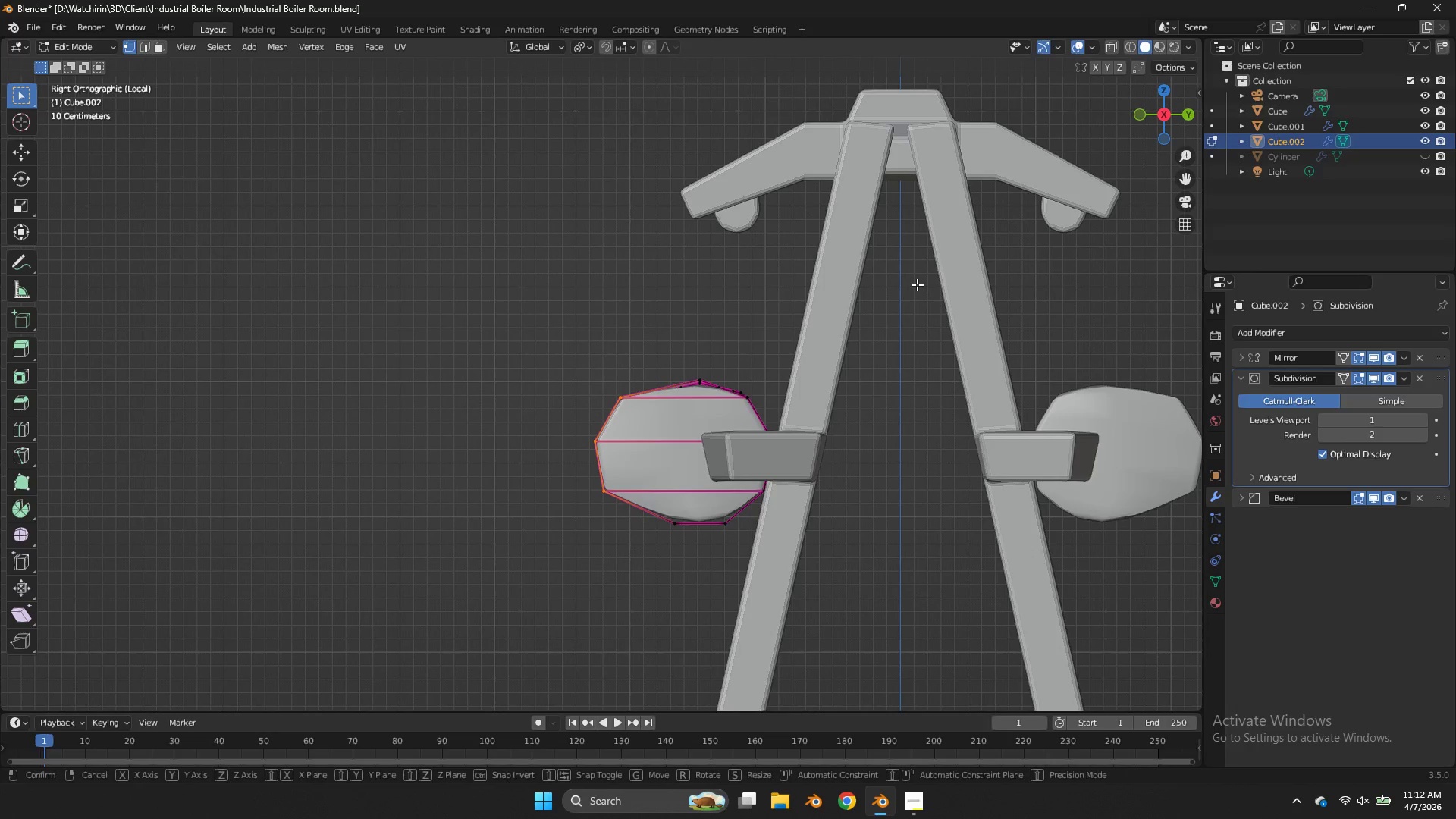 
key(Z)
 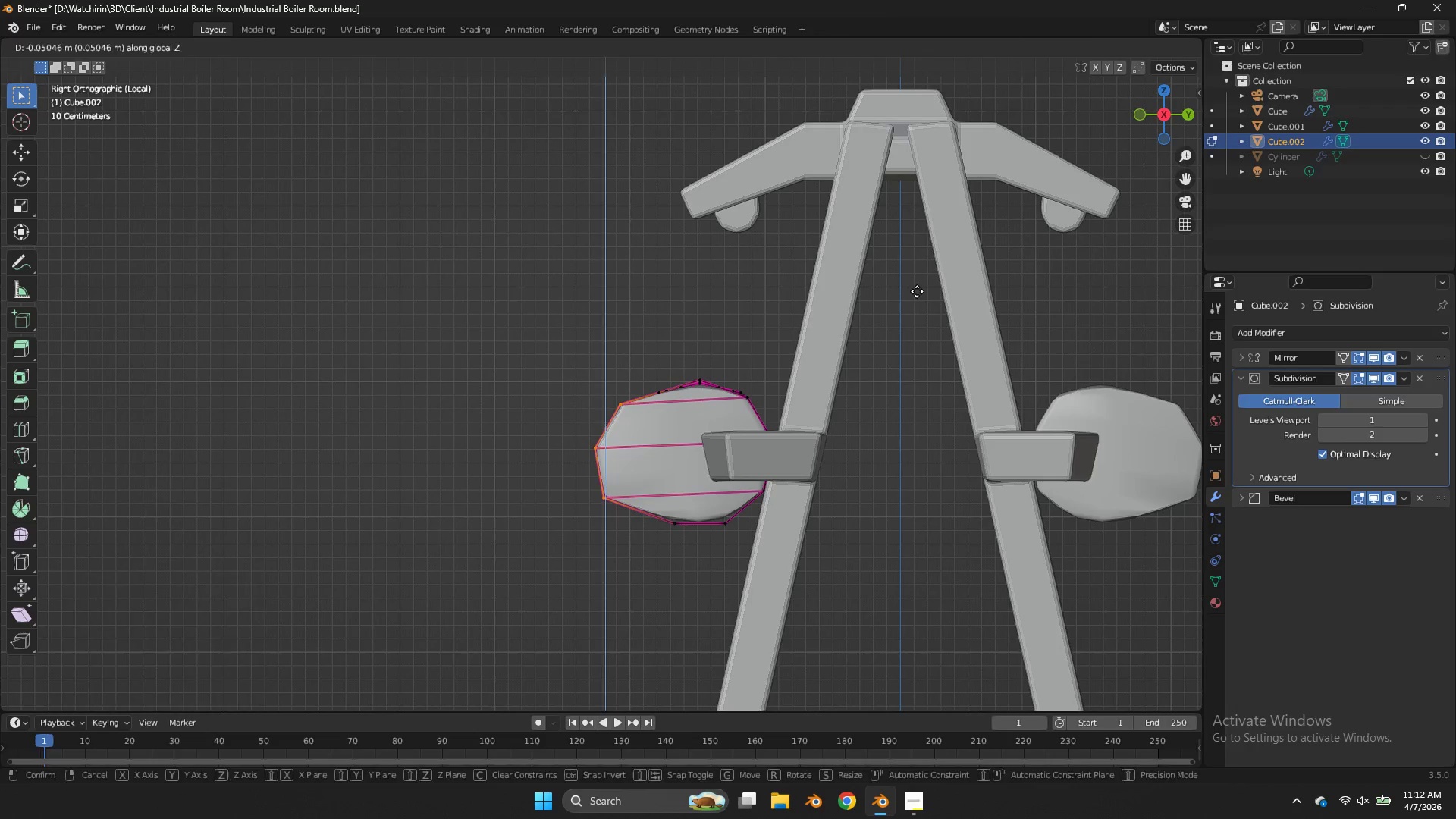 
left_click([917, 291])
 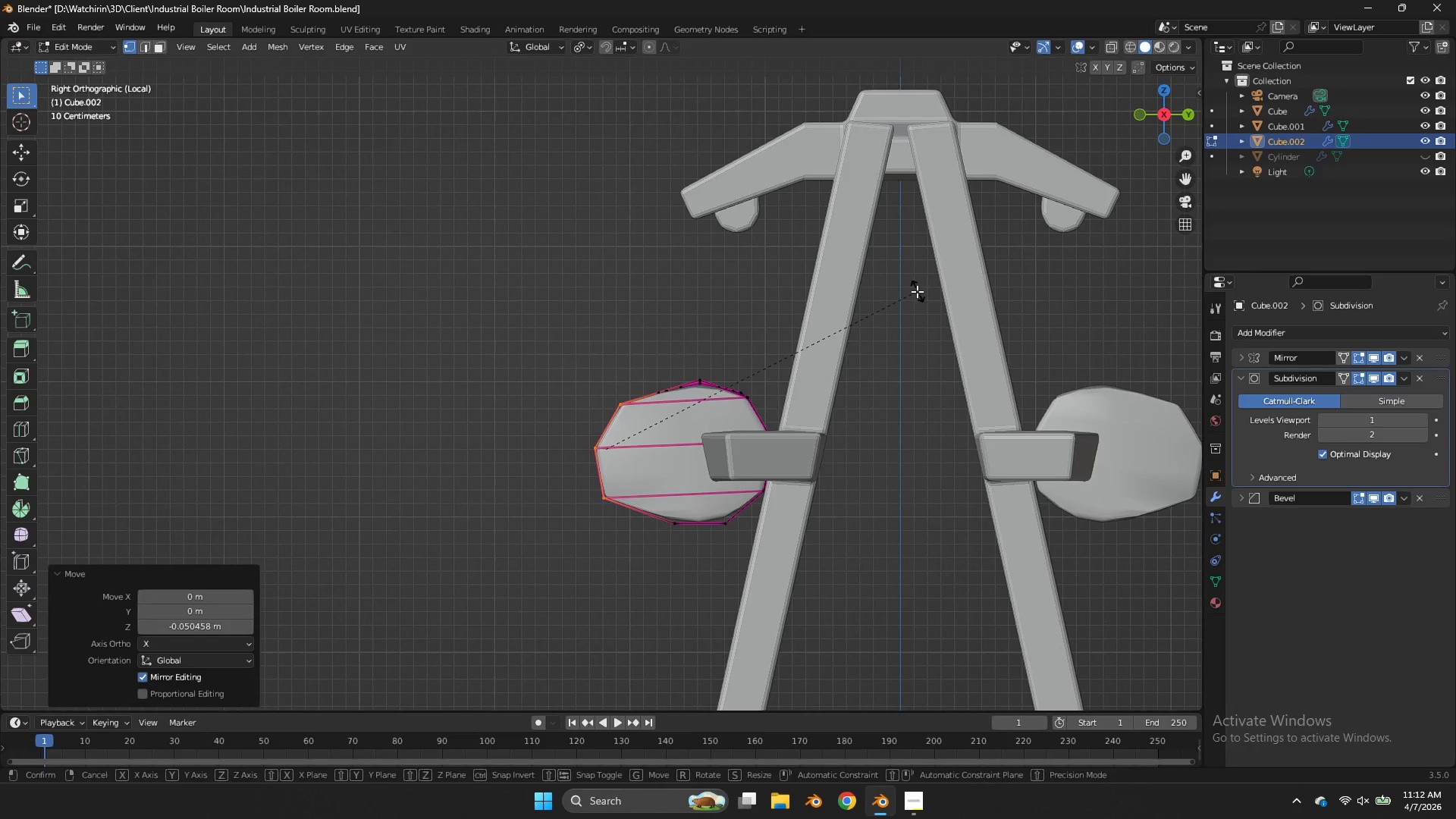 
type(rz)
 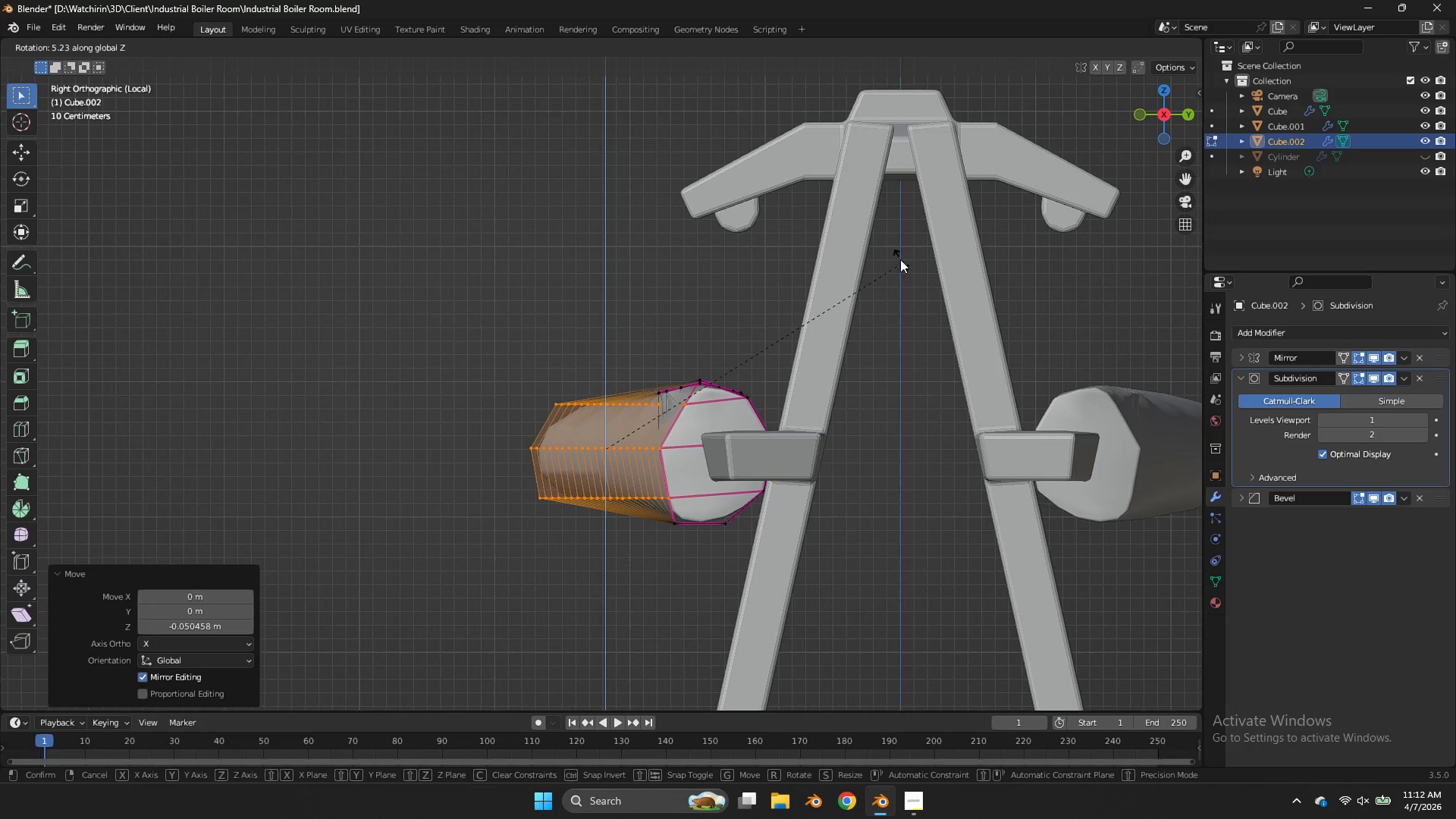 
right_click([900, 259])
 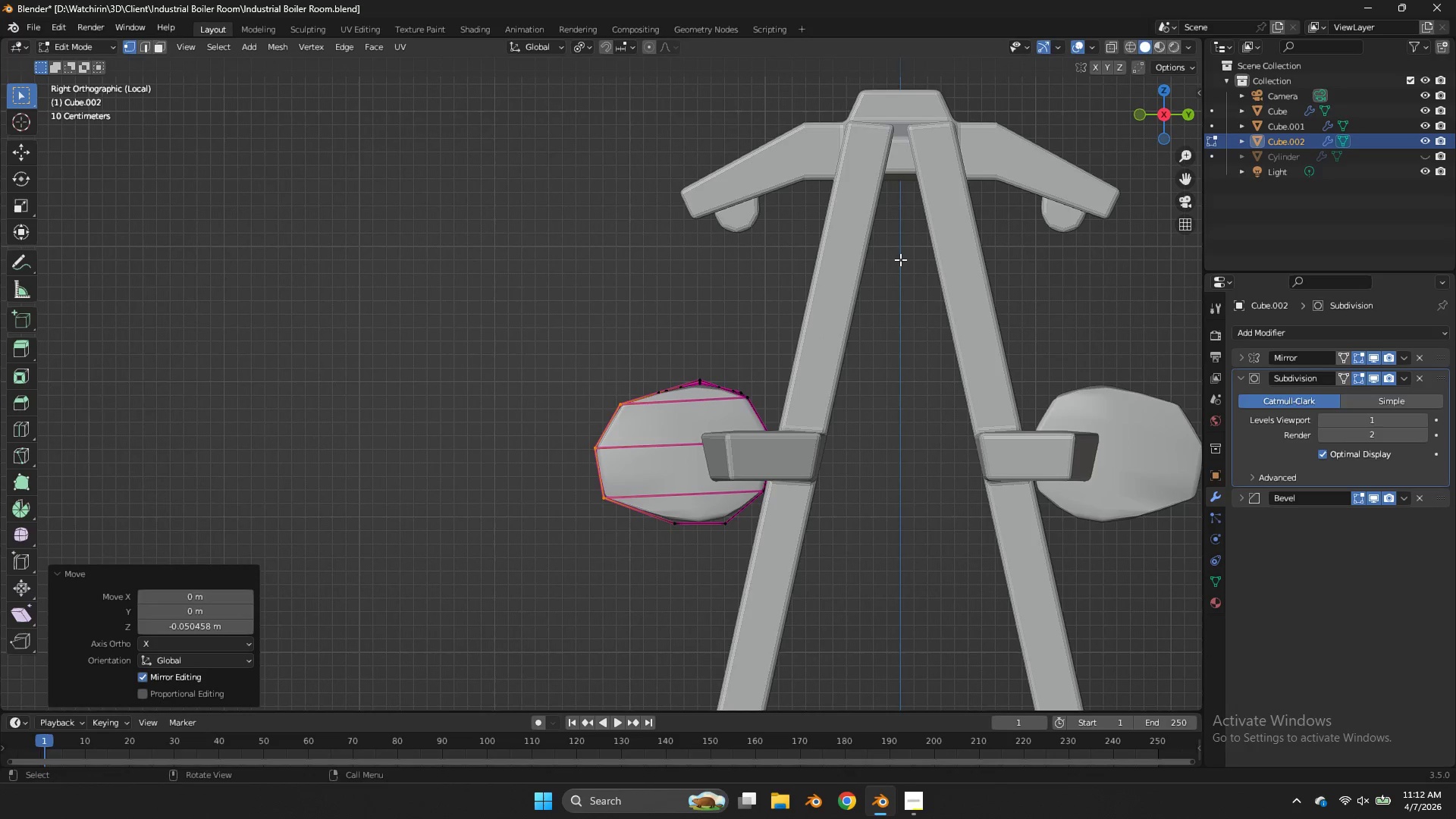 
key(R)
 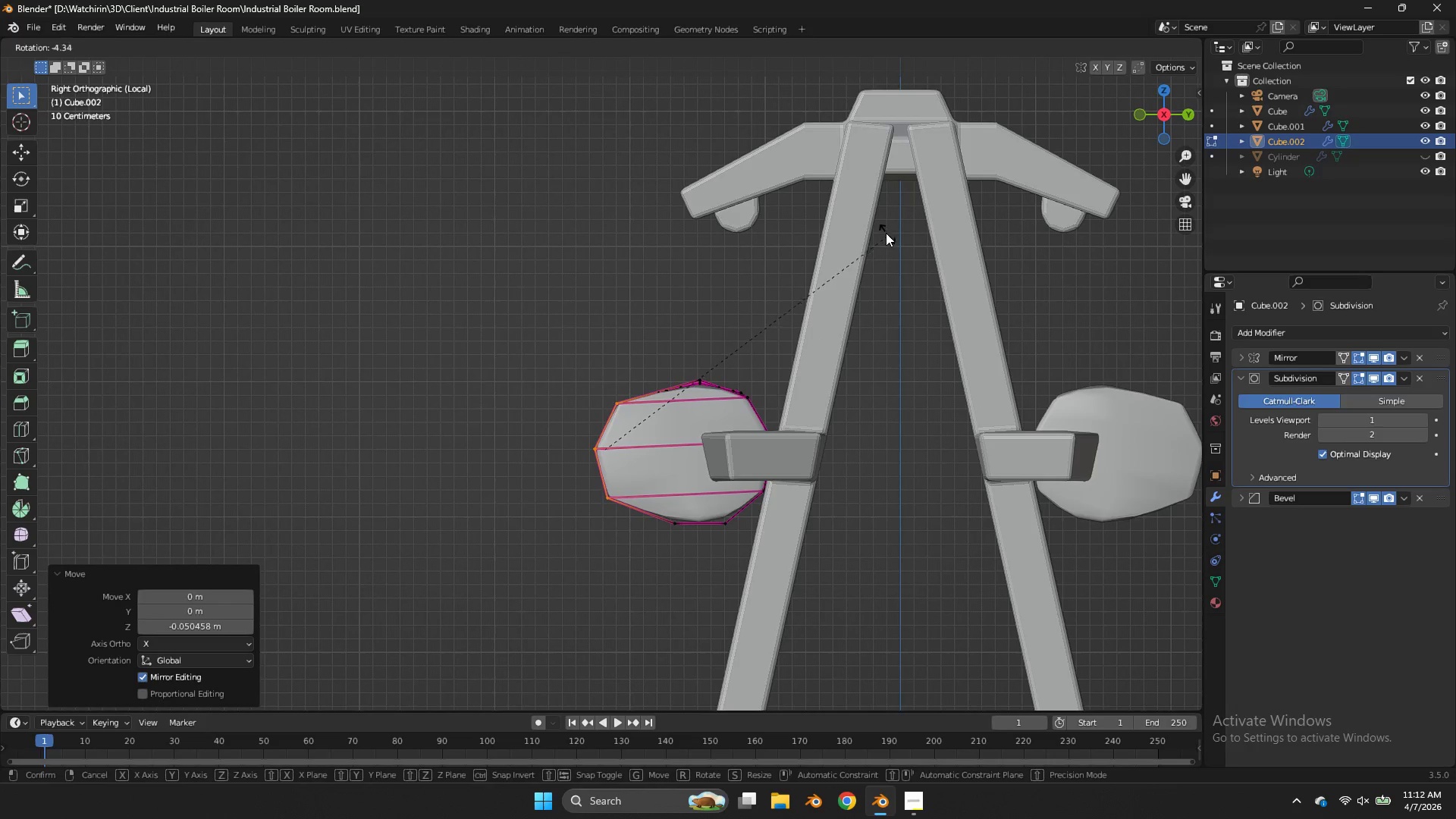 
left_click([886, 233])
 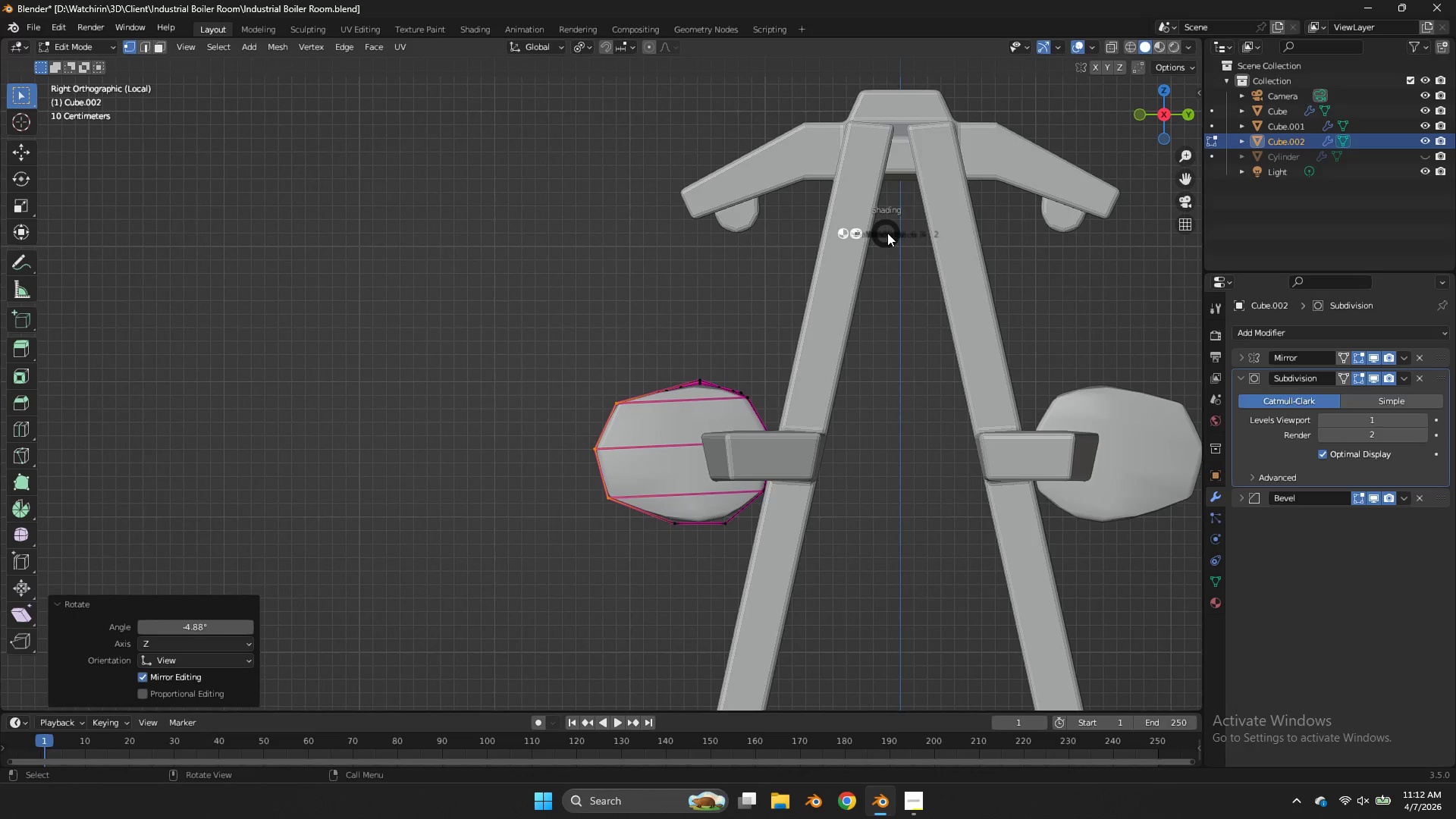 
key(Z)
 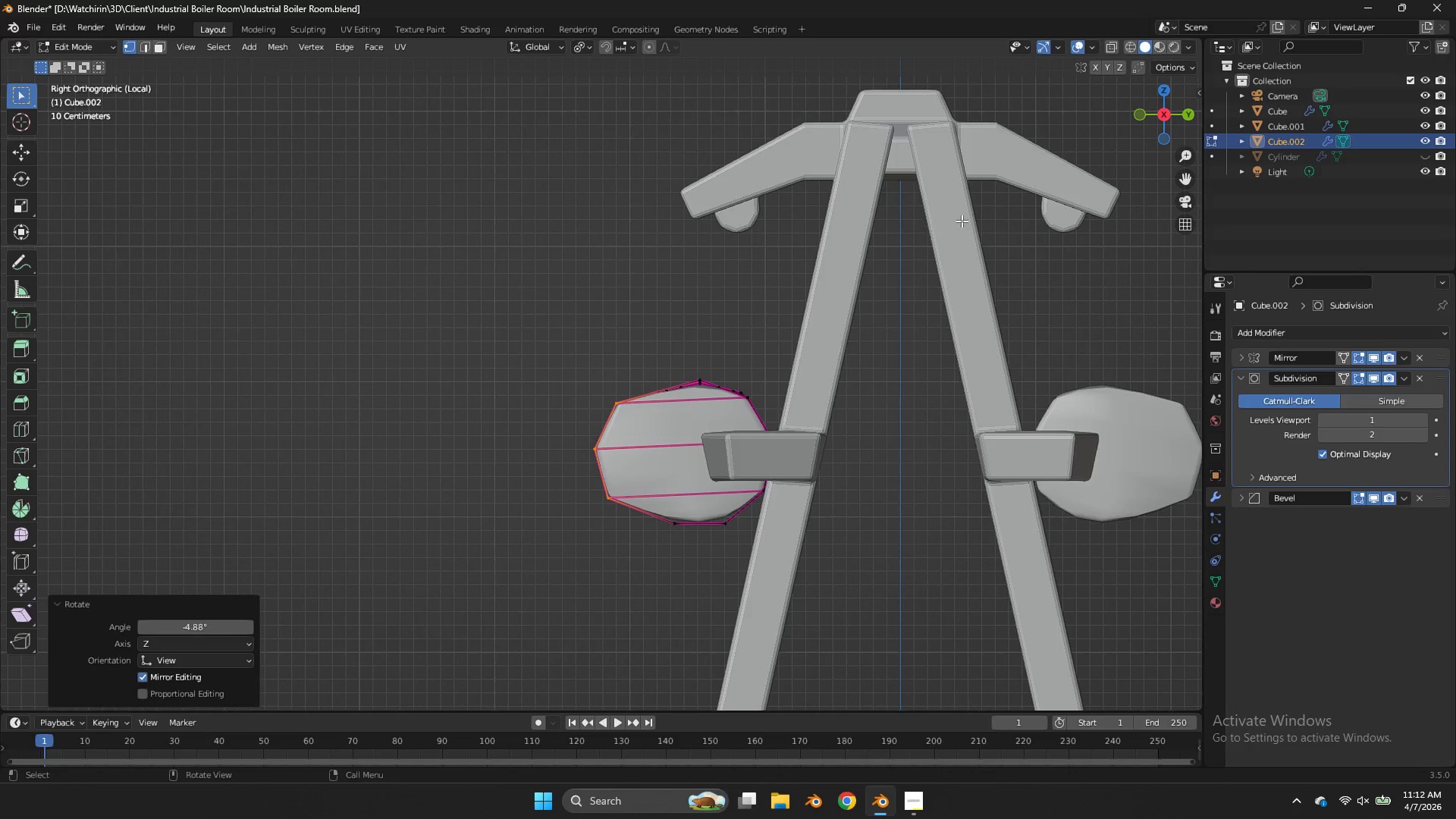 
key(Tab)
 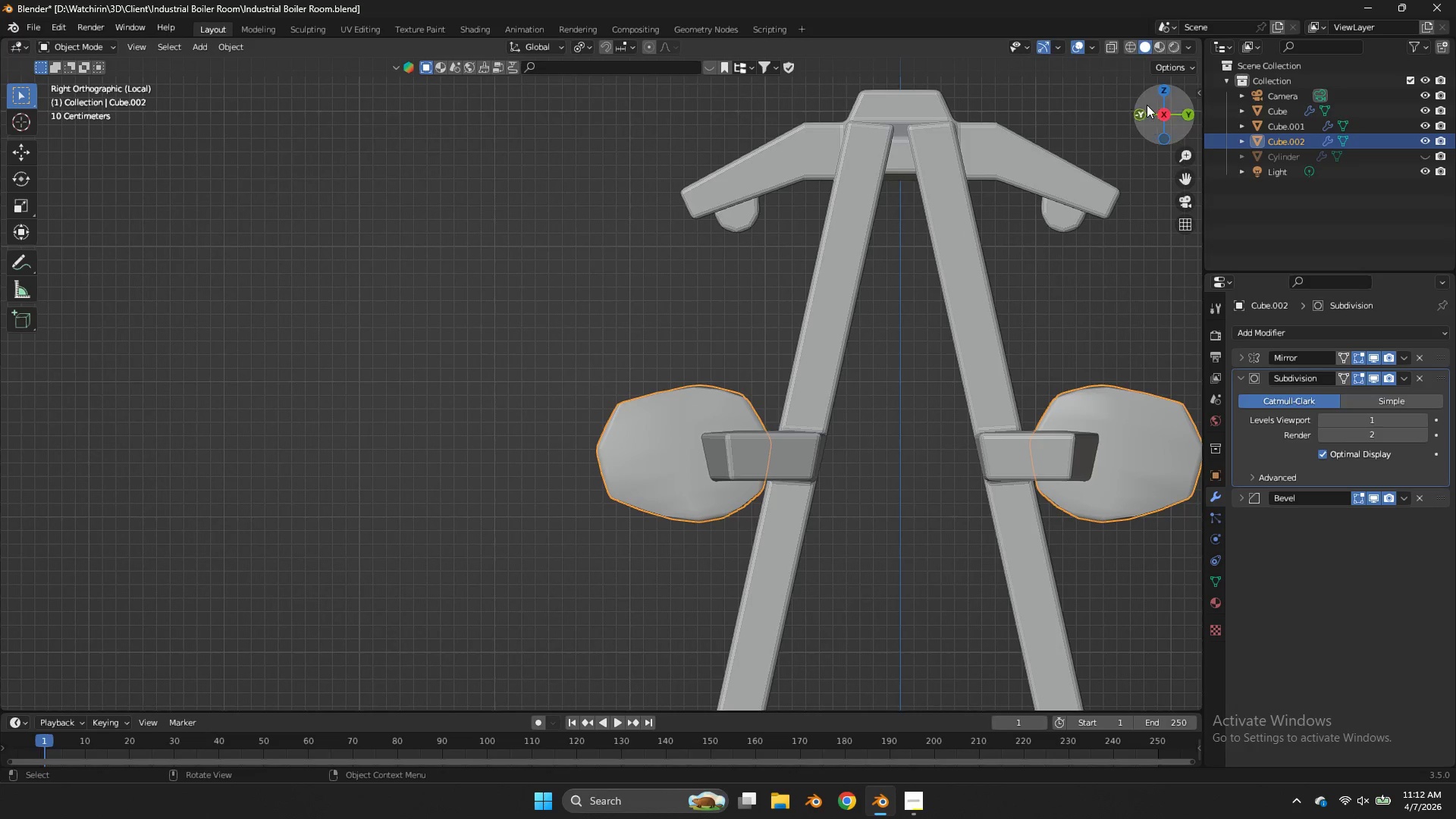 
left_click_drag(start_coordinate=[1151, 109], to_coordinate=[1171, 124])
 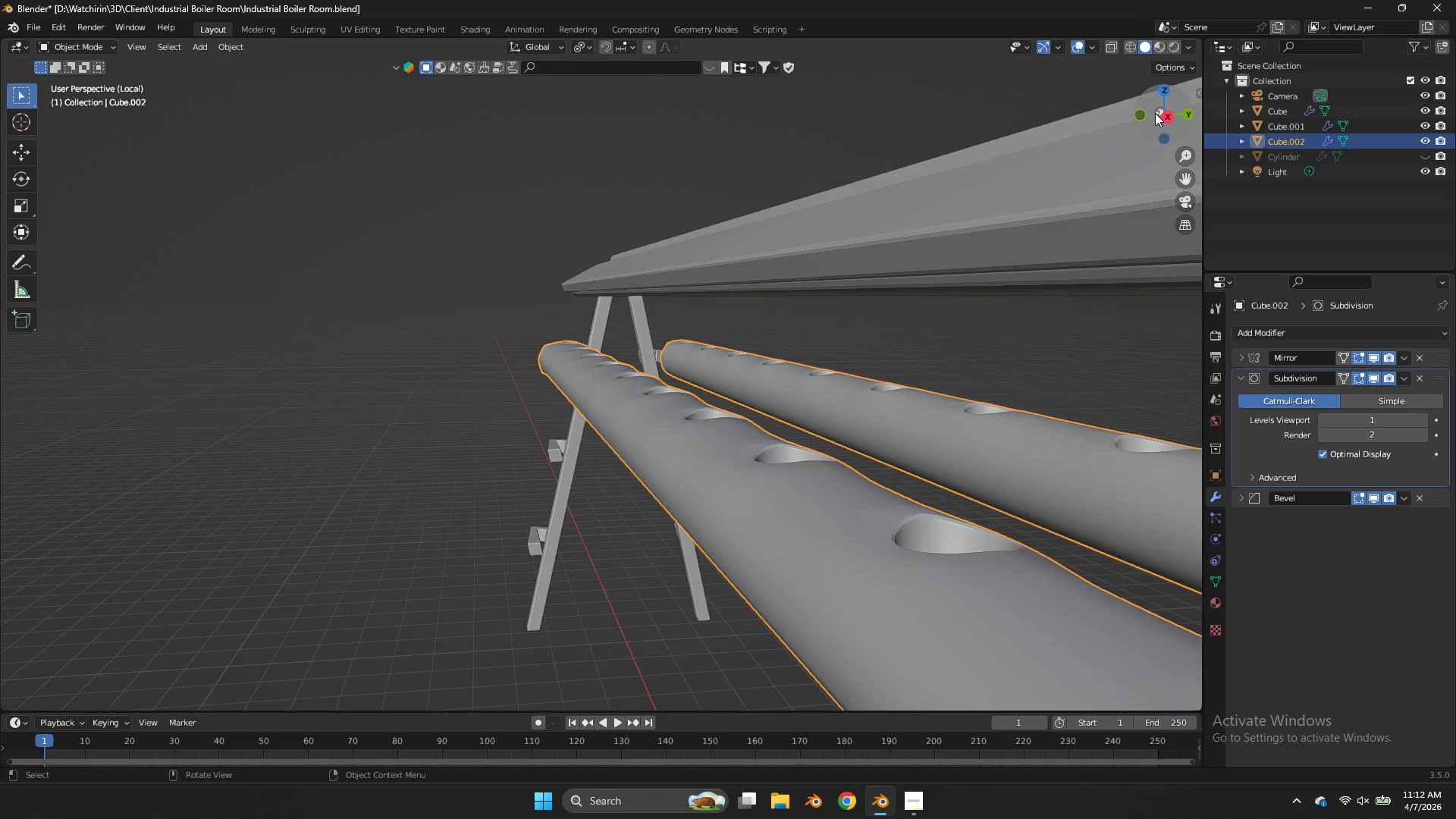 
left_click_drag(start_coordinate=[1155, 113], to_coordinate=[1131, 121])
 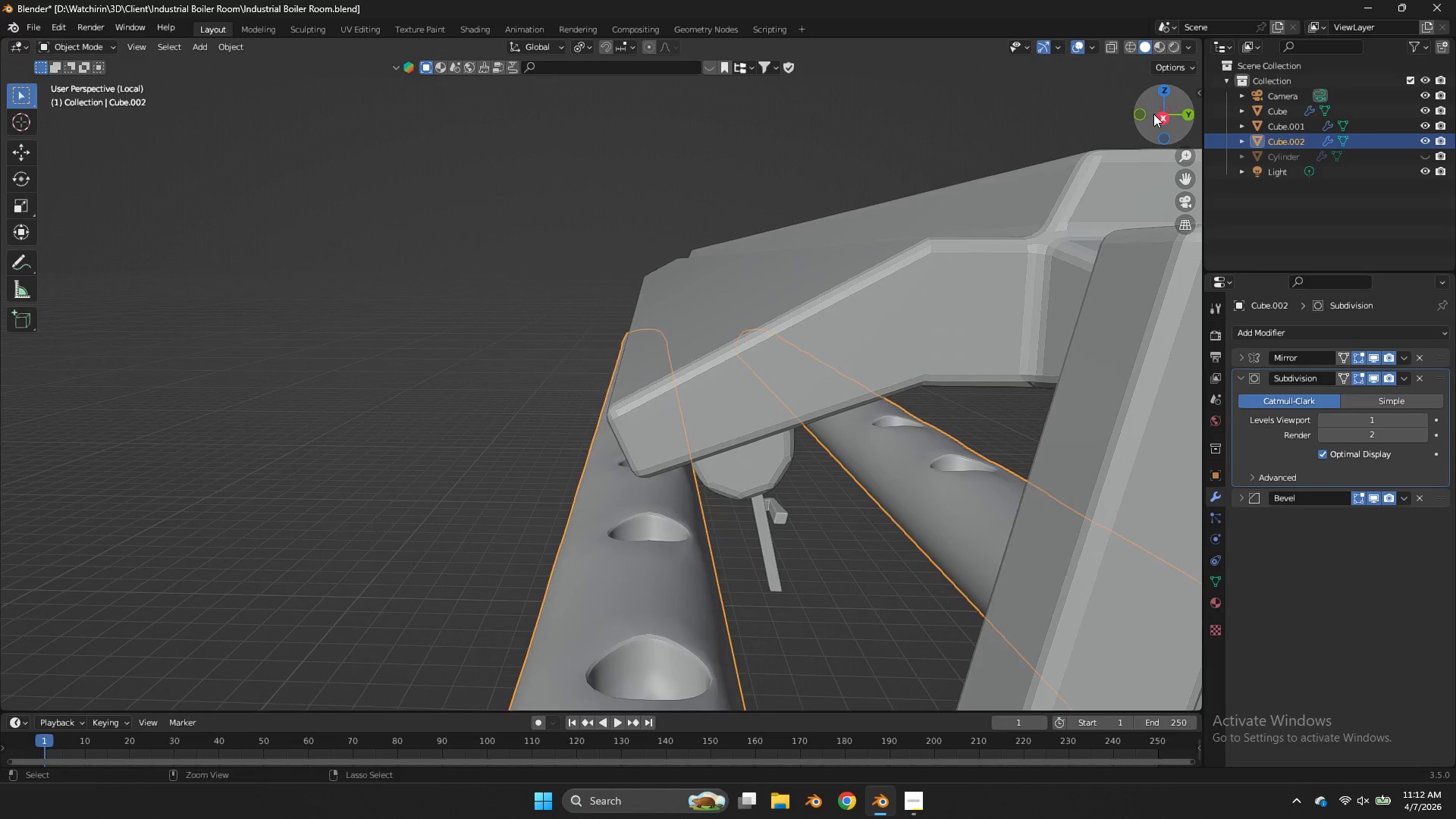 
scroll: coordinate [1155, 113], scroll_direction: down, amount: 4.0
 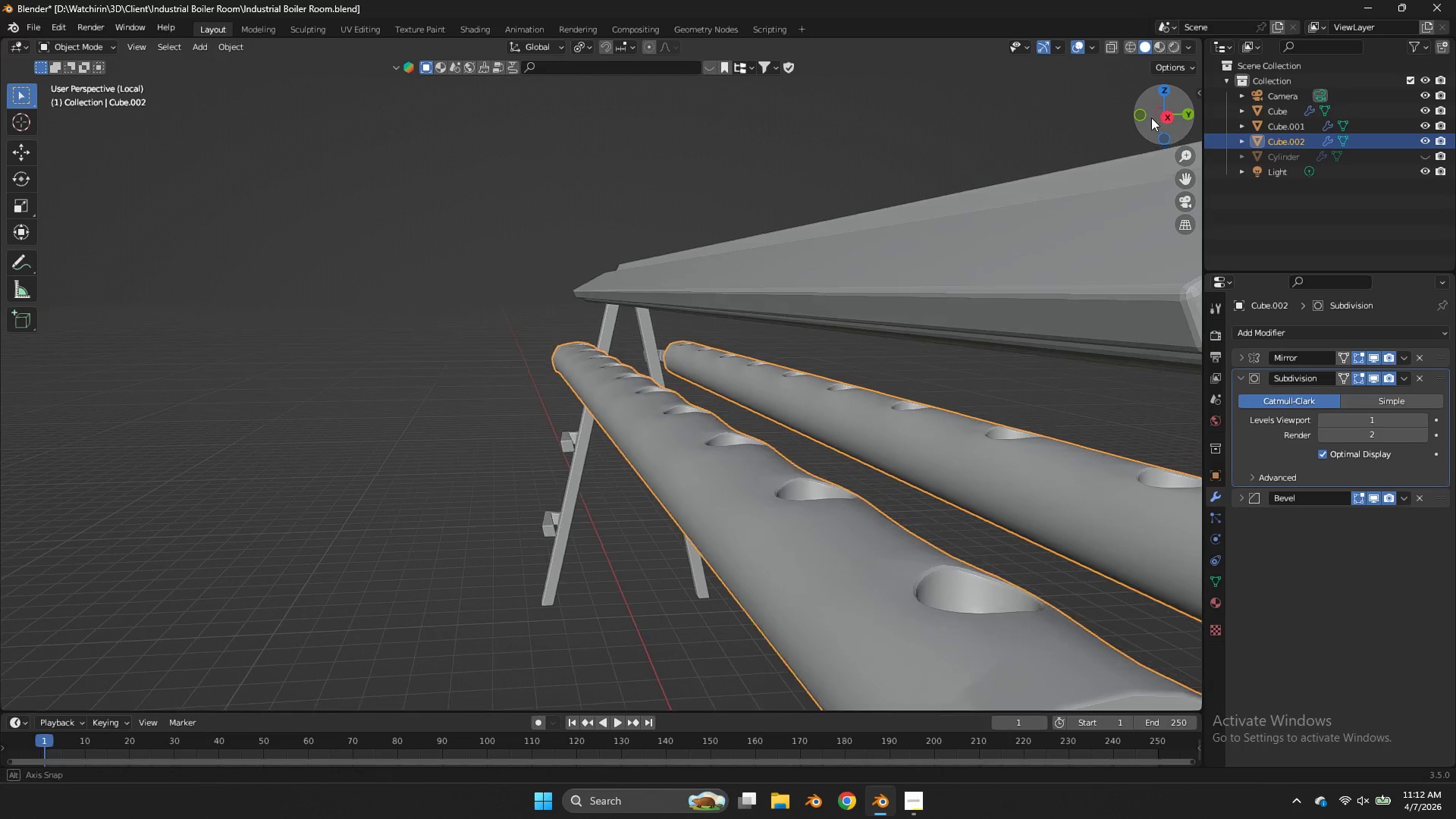 
key(Control+Z)
 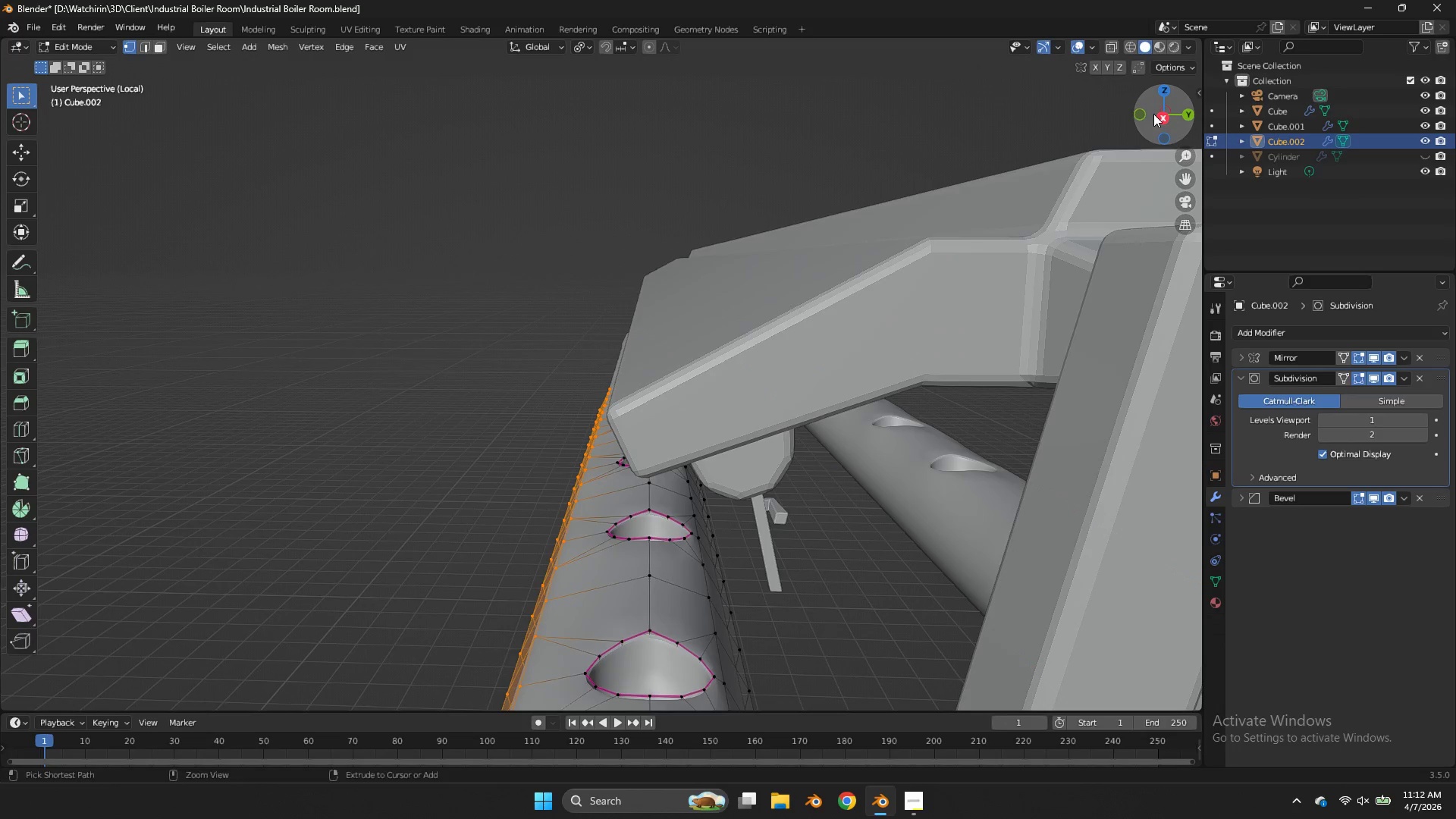 
key(Control+Z)
 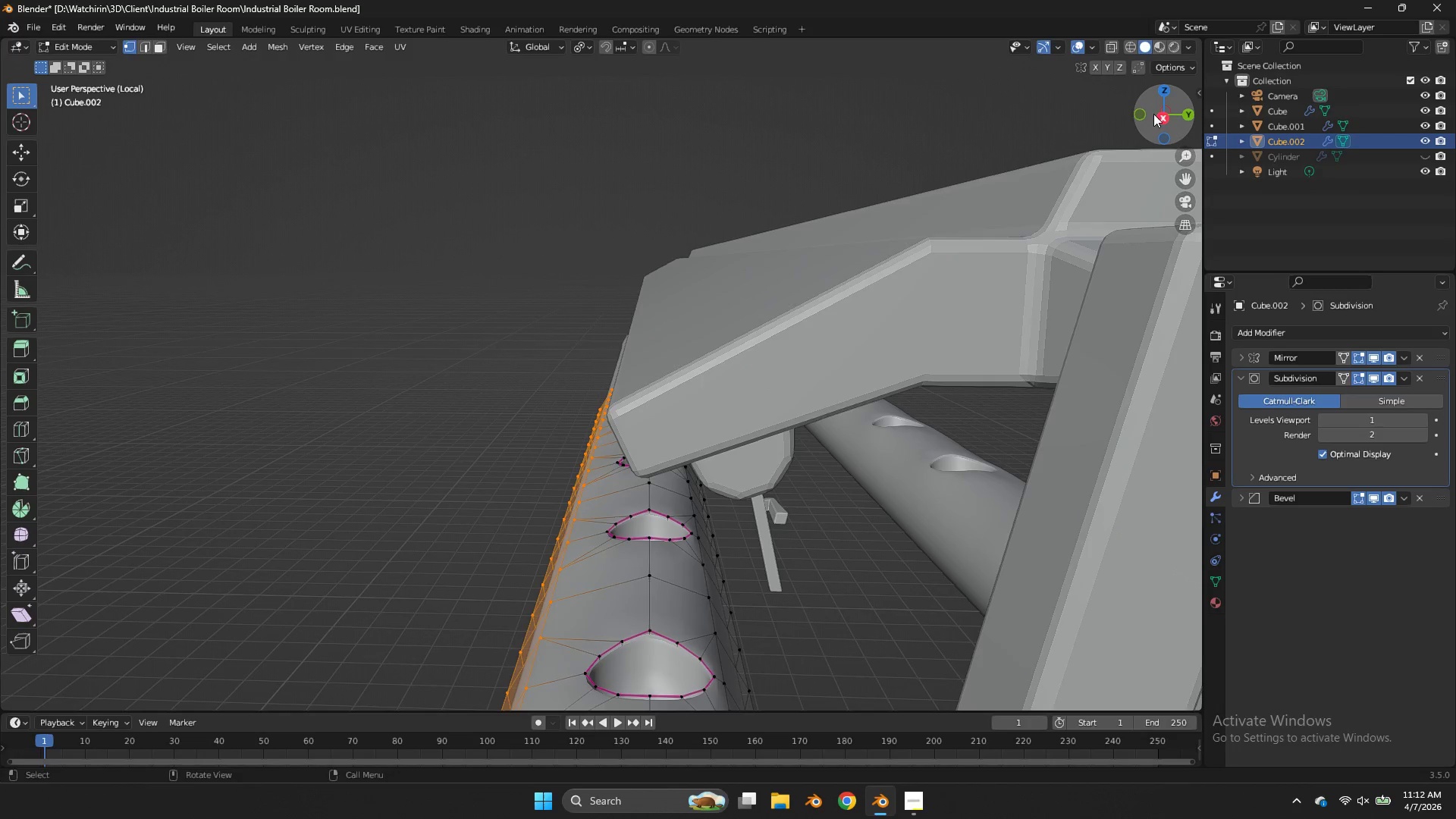 
left_click_drag(start_coordinate=[1153, 114], to_coordinate=[1155, 101])
 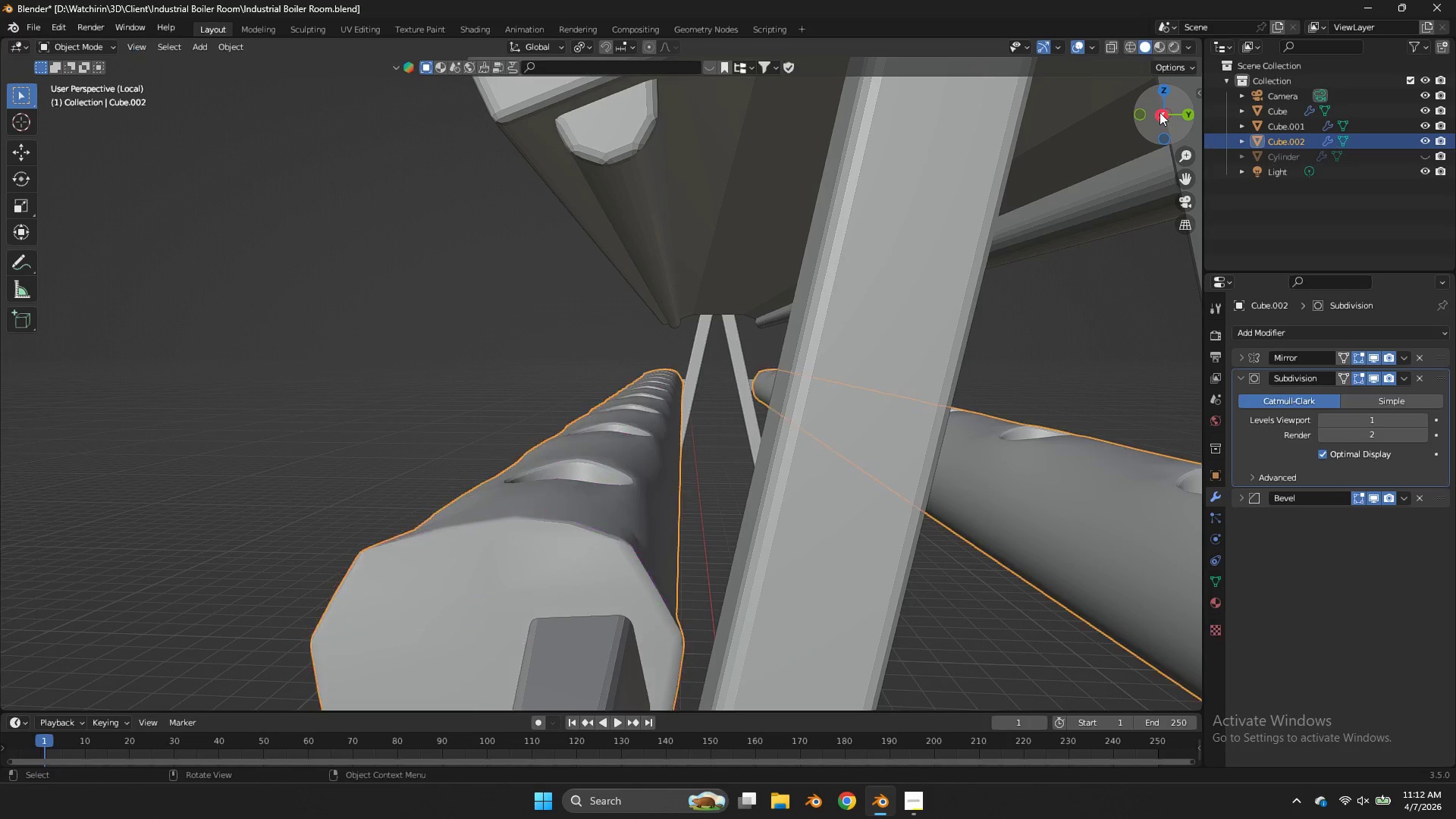 
key(Tab)
 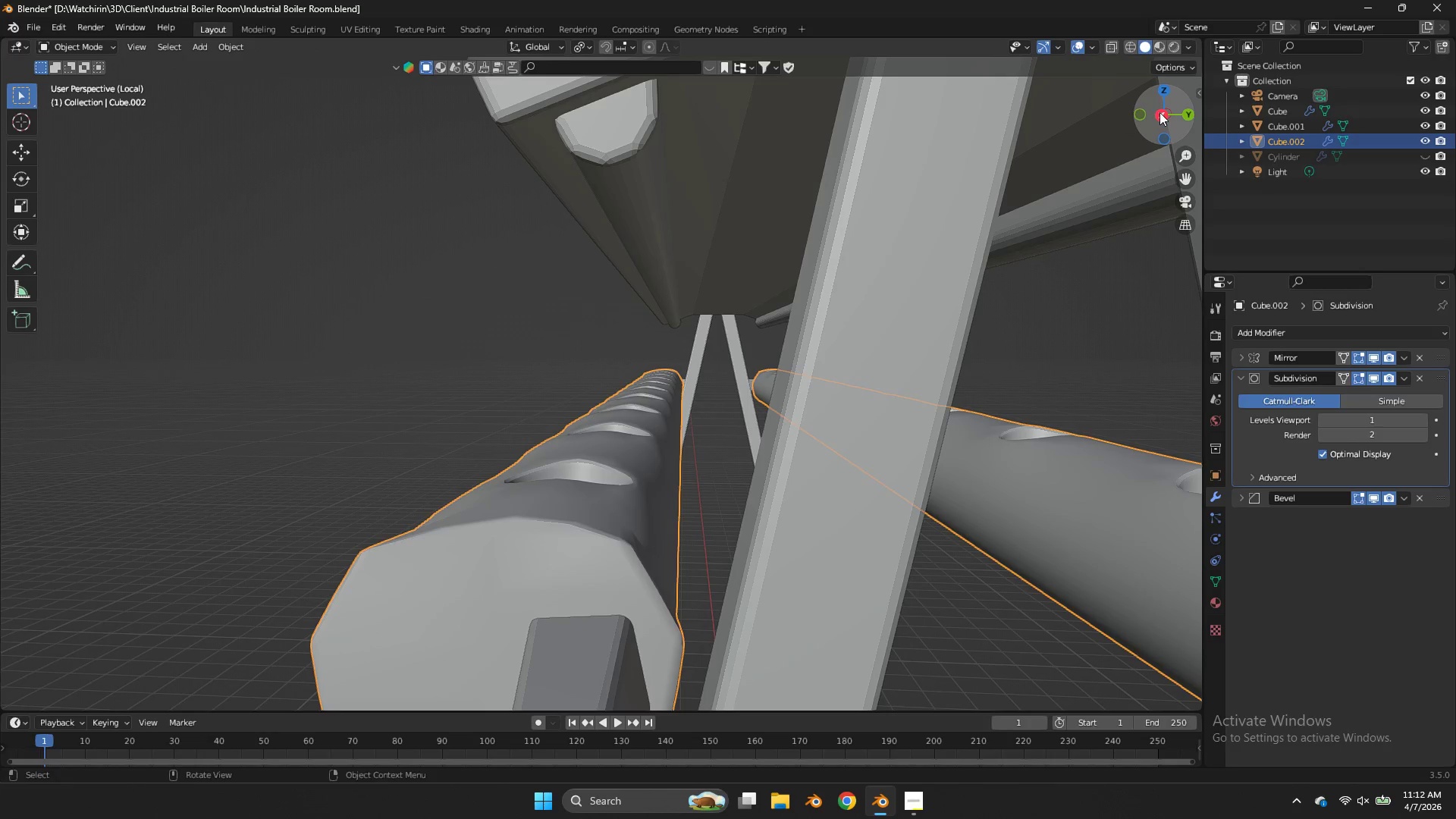 
key(Tab)
 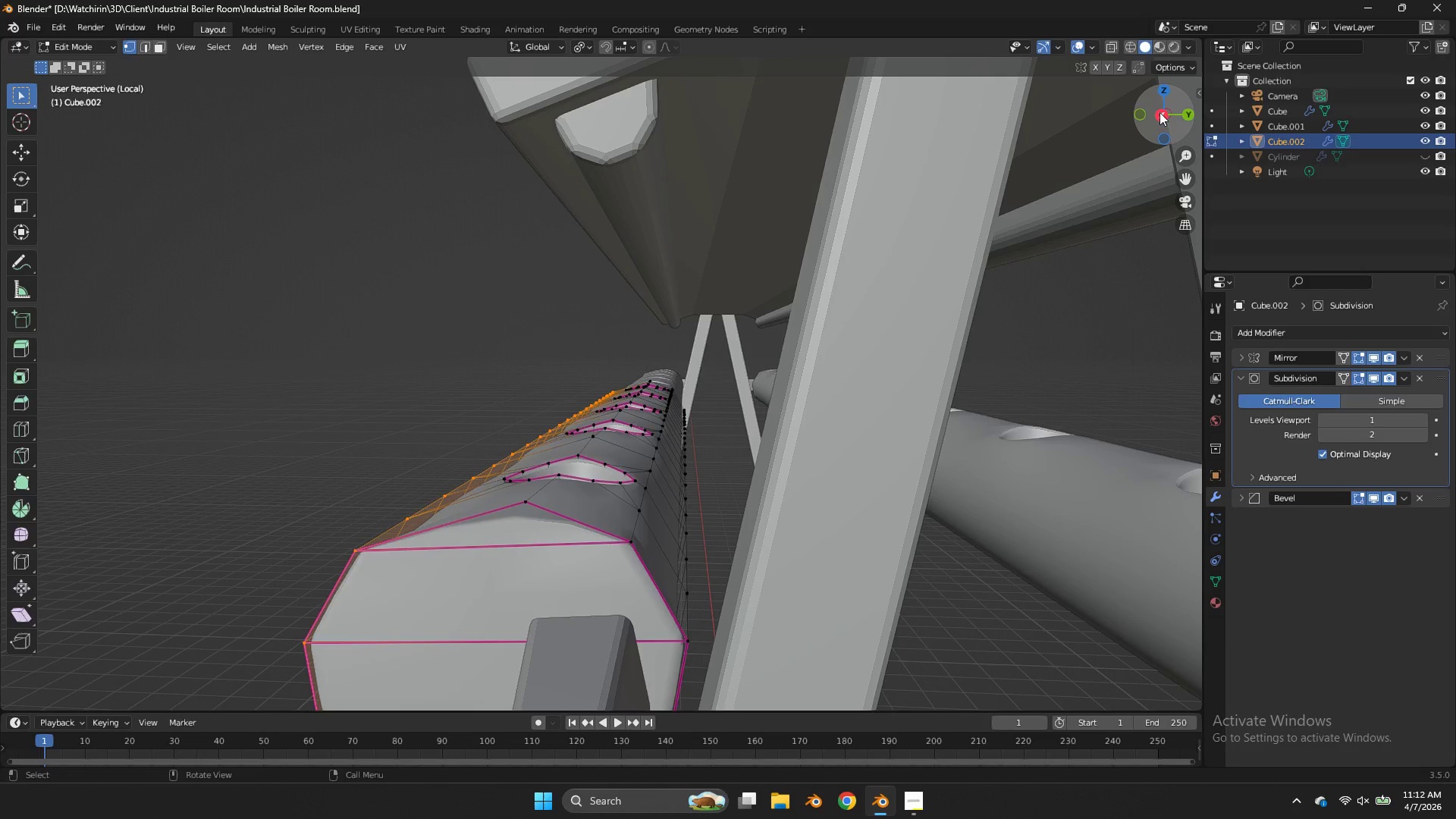 
key(Tab)
 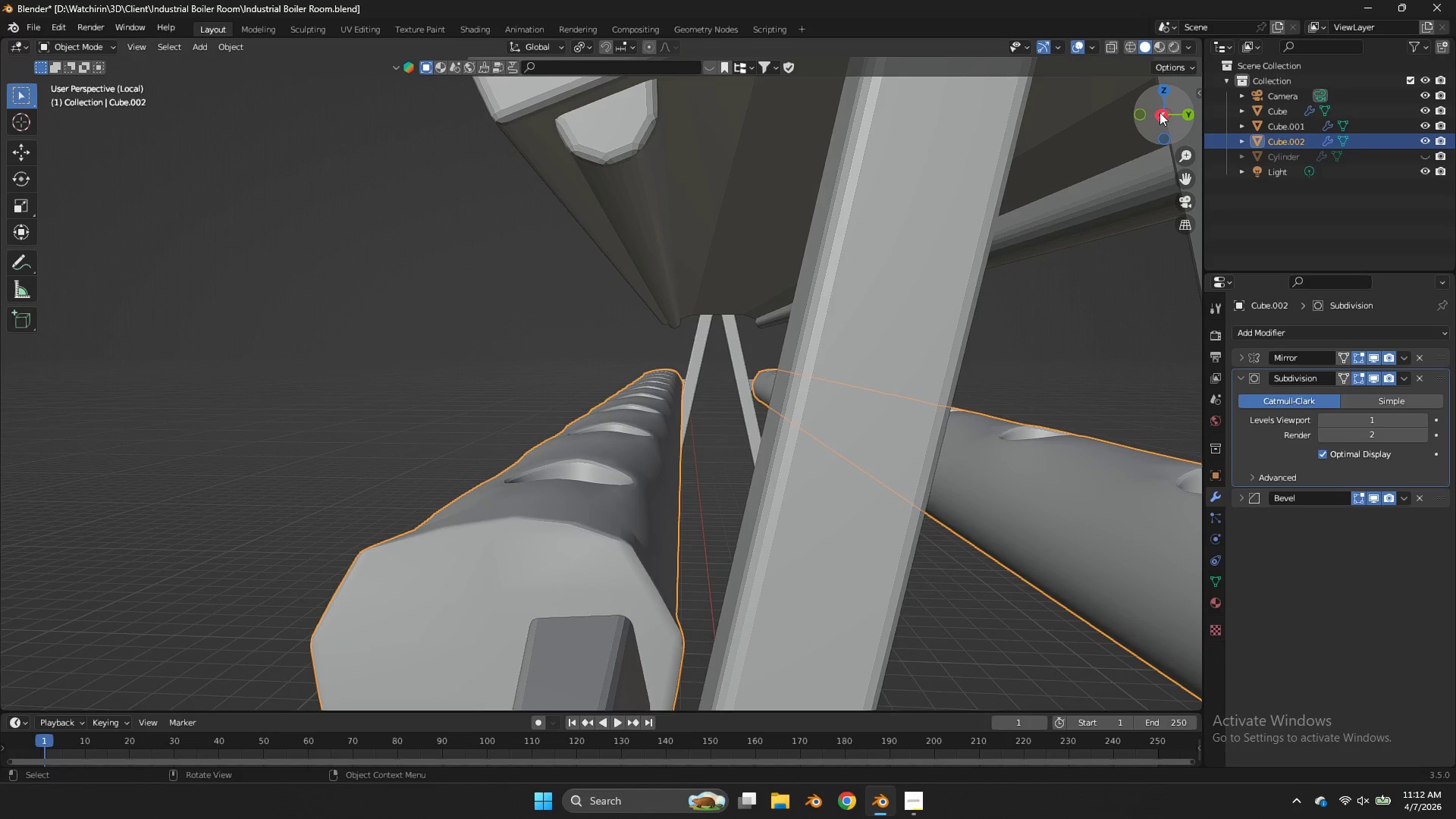 
key(Control+Z)
 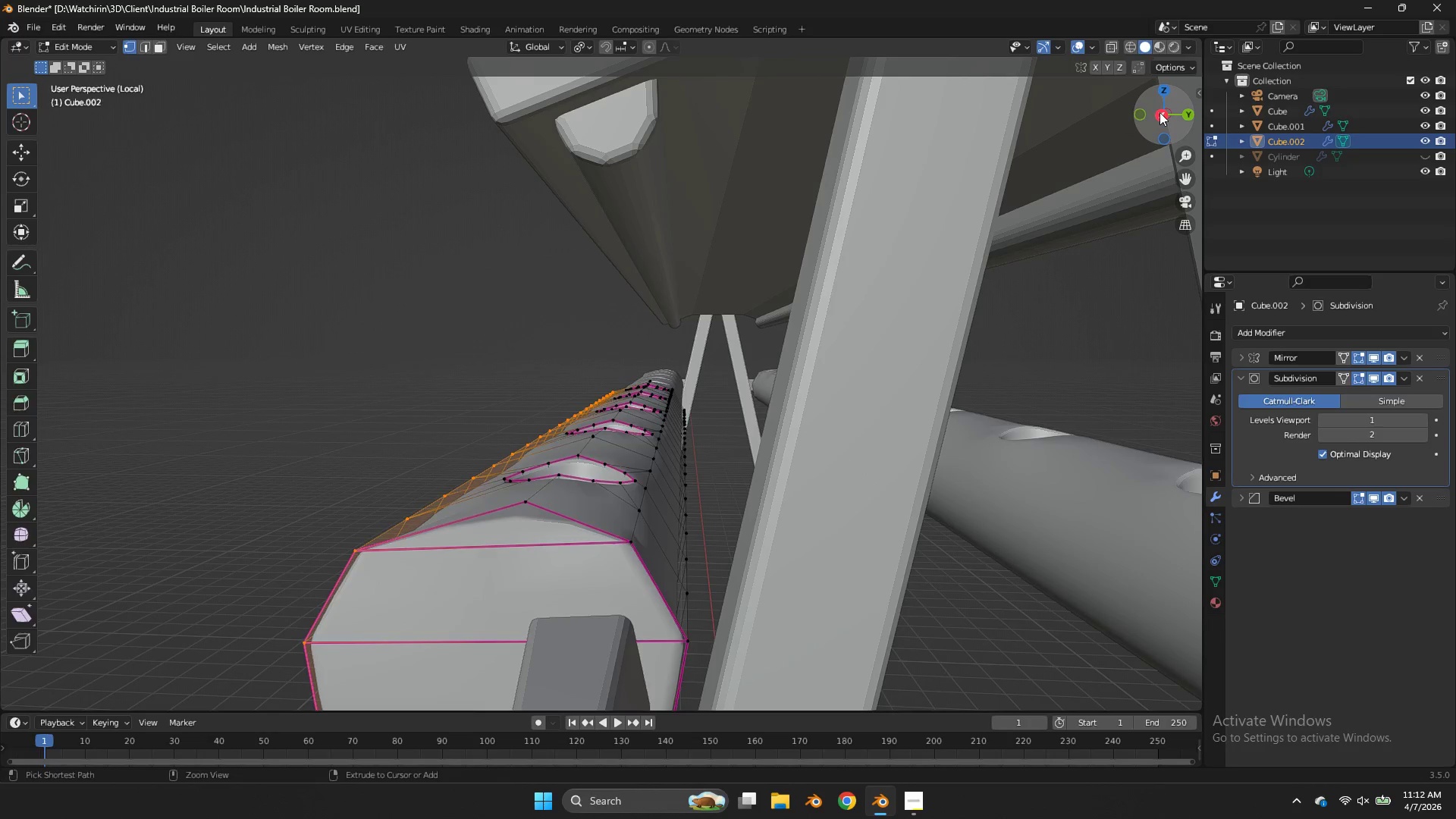 
key(Control+Z)
 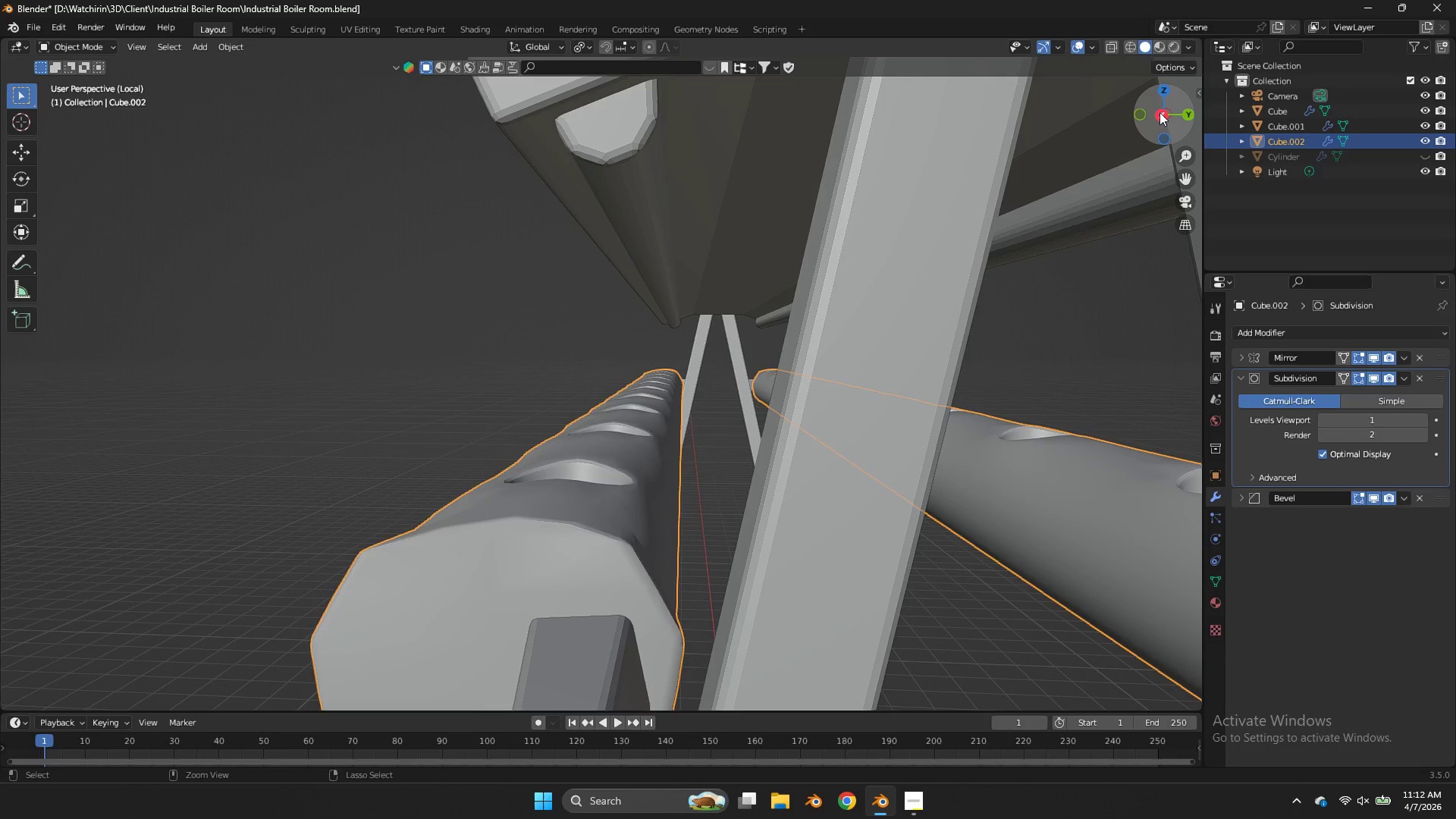 
key(Control+Z)
 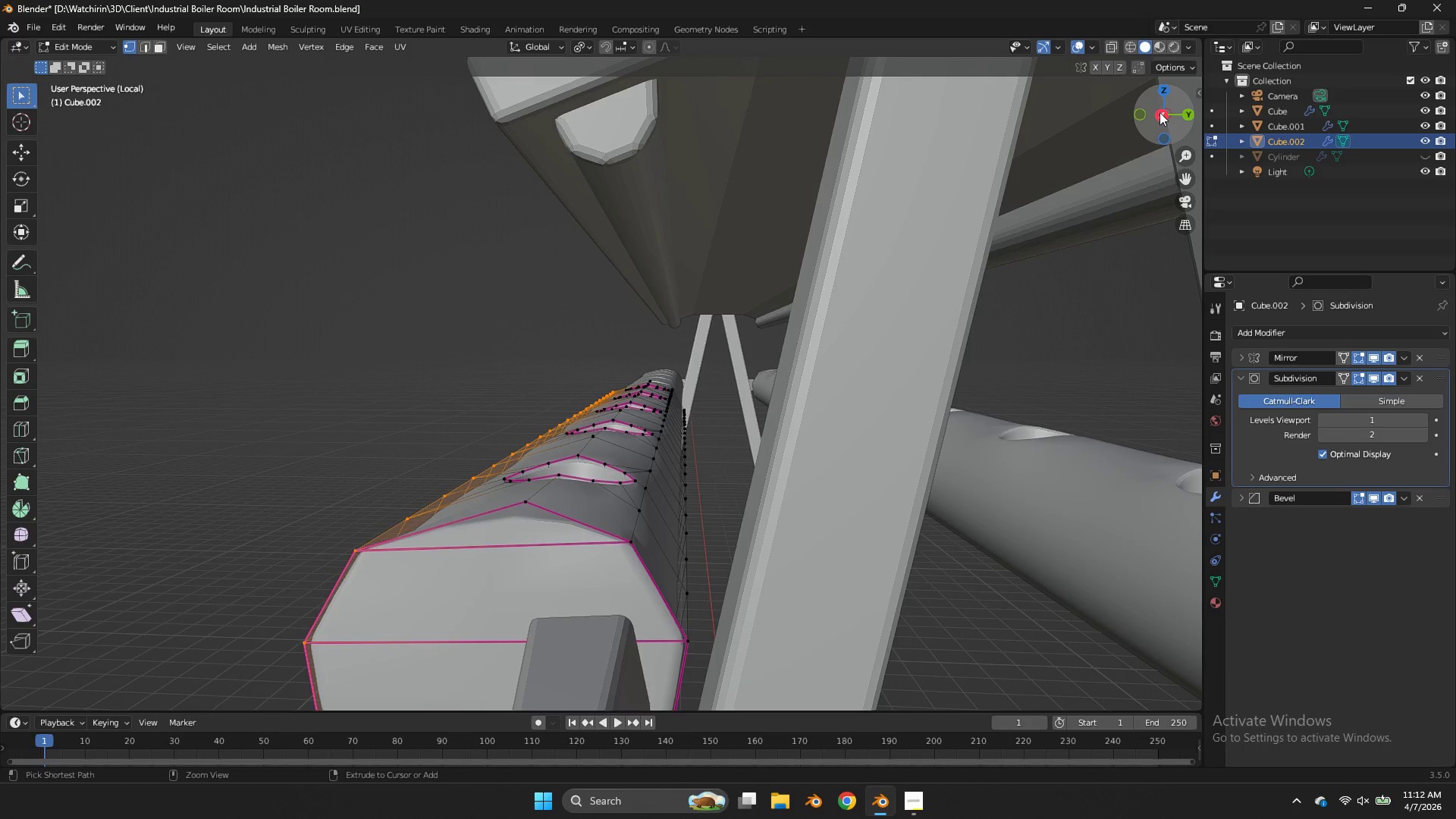 
key(Control+Z)
 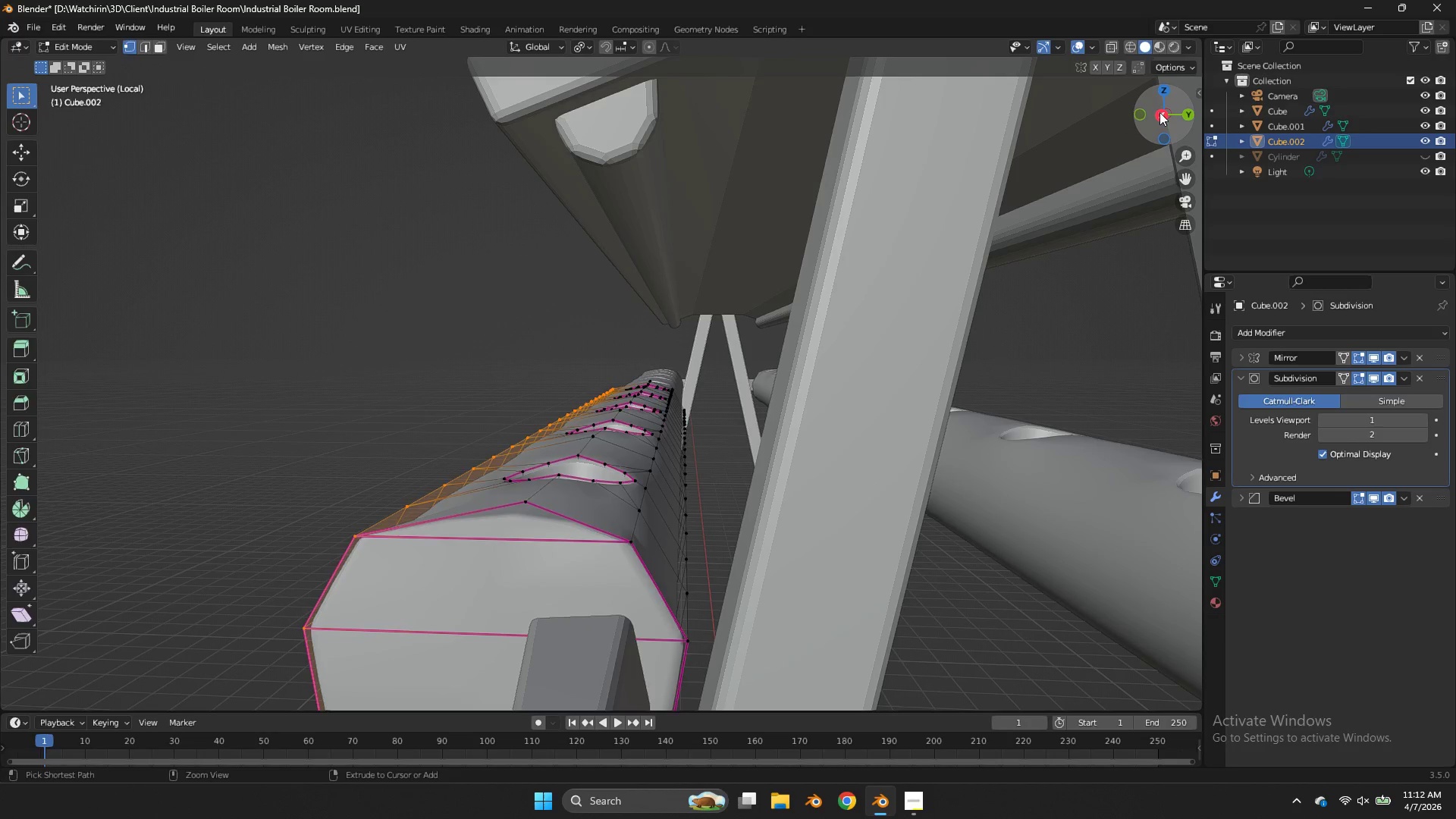 
key(Control+Z)
 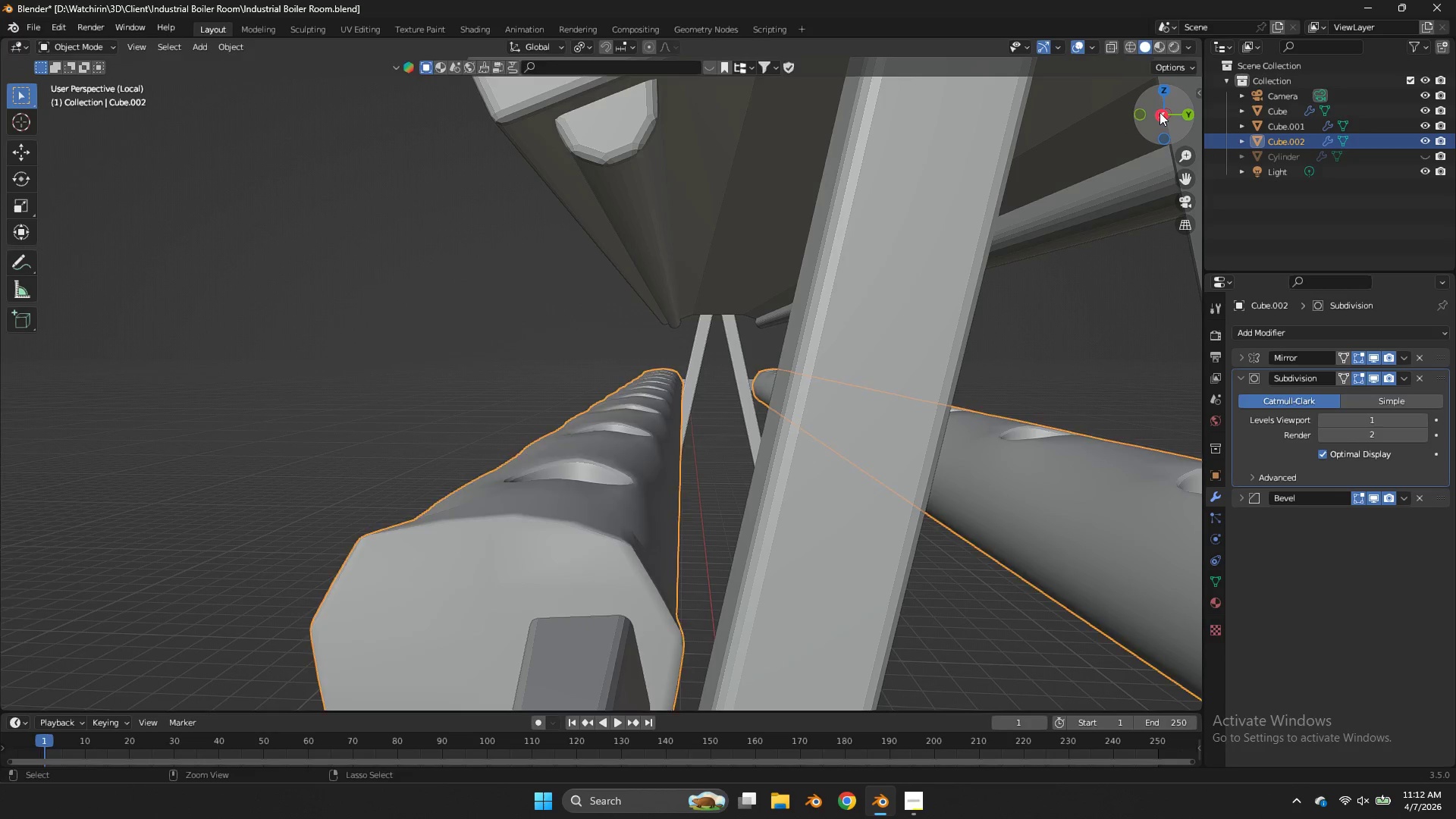 
key(Control+Z)
 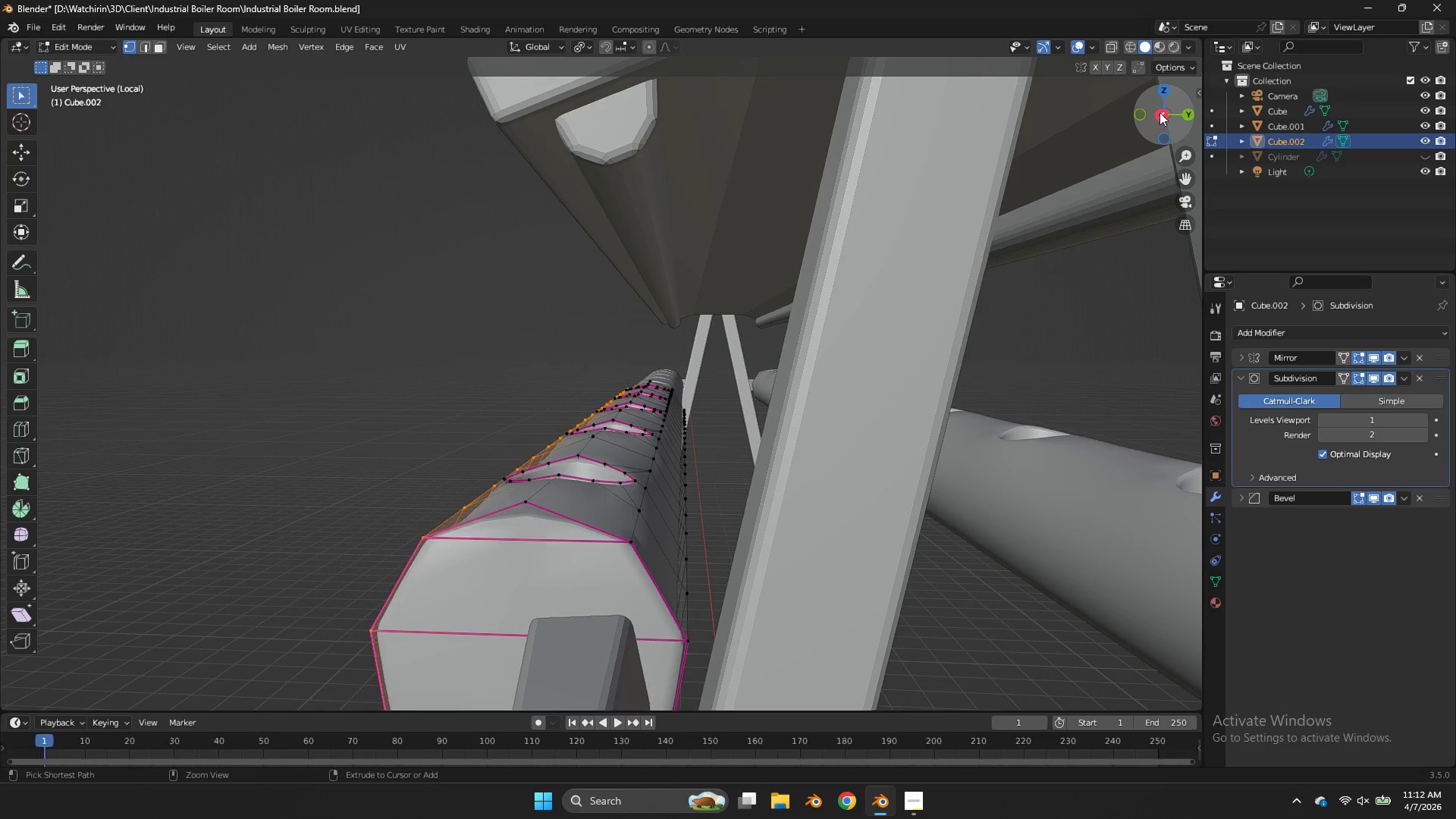 
key(Control+Z)
 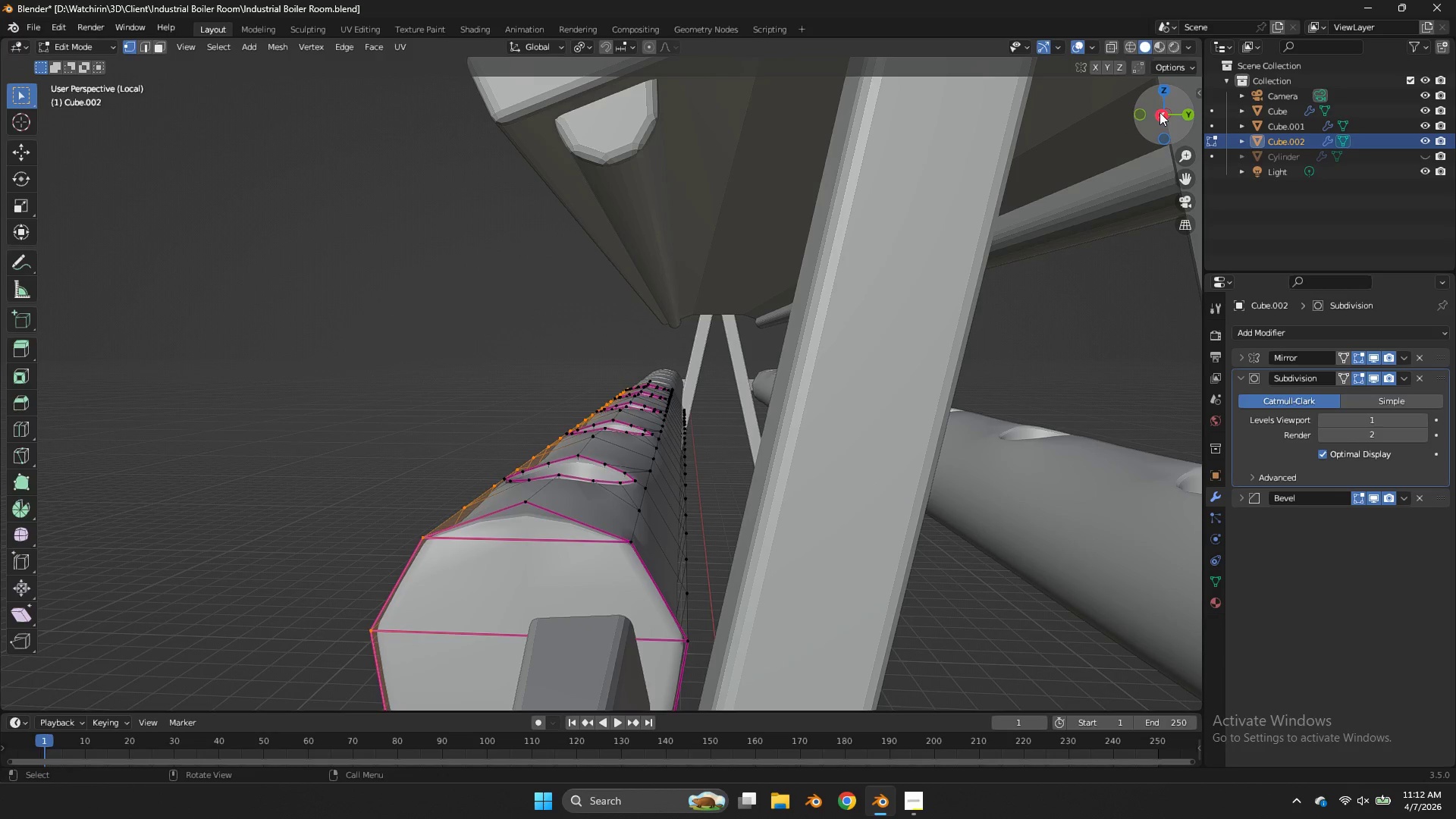 
key(Tab)
 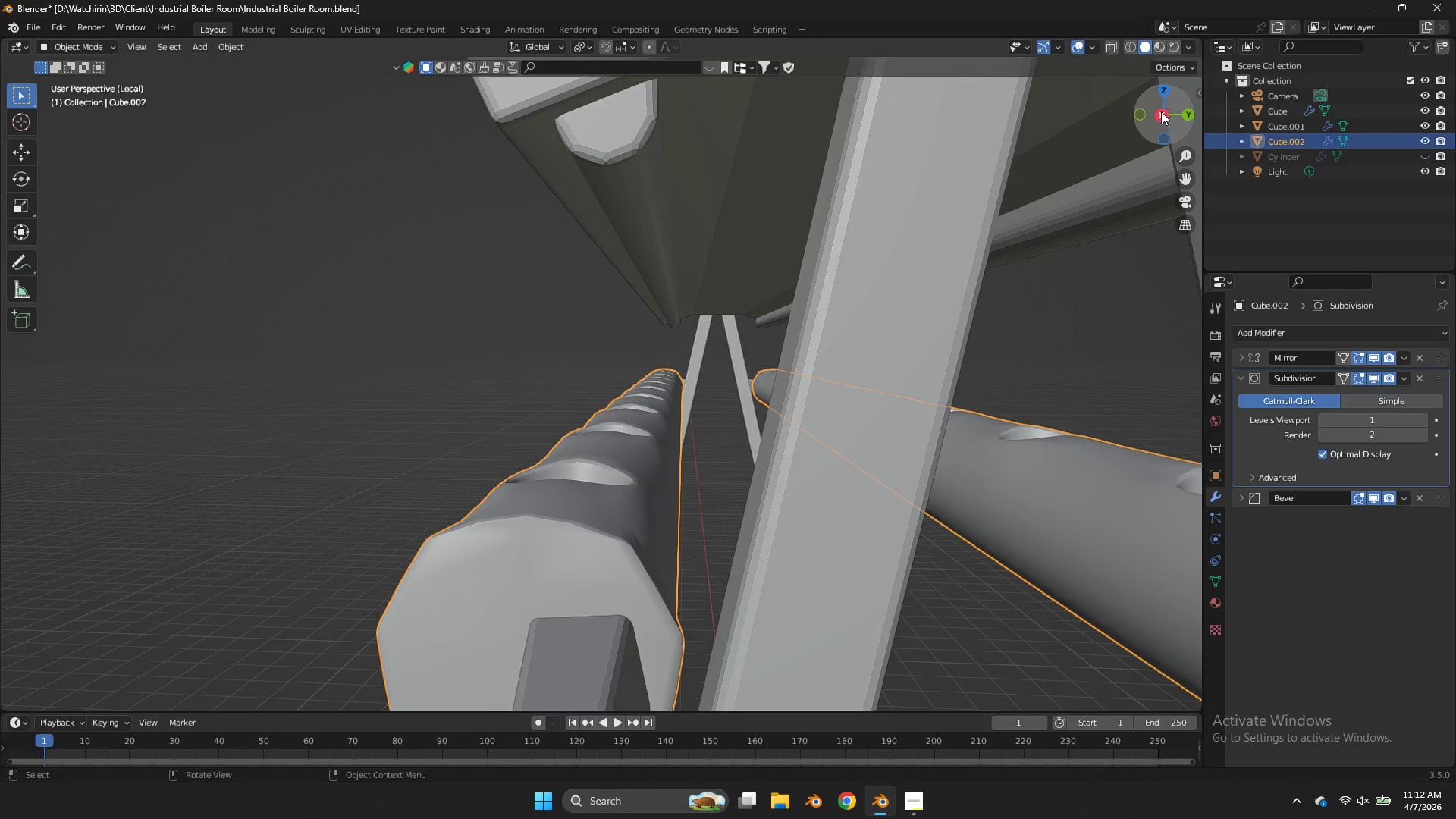 
left_click_drag(start_coordinate=[1159, 112], to_coordinate=[173, 150])
 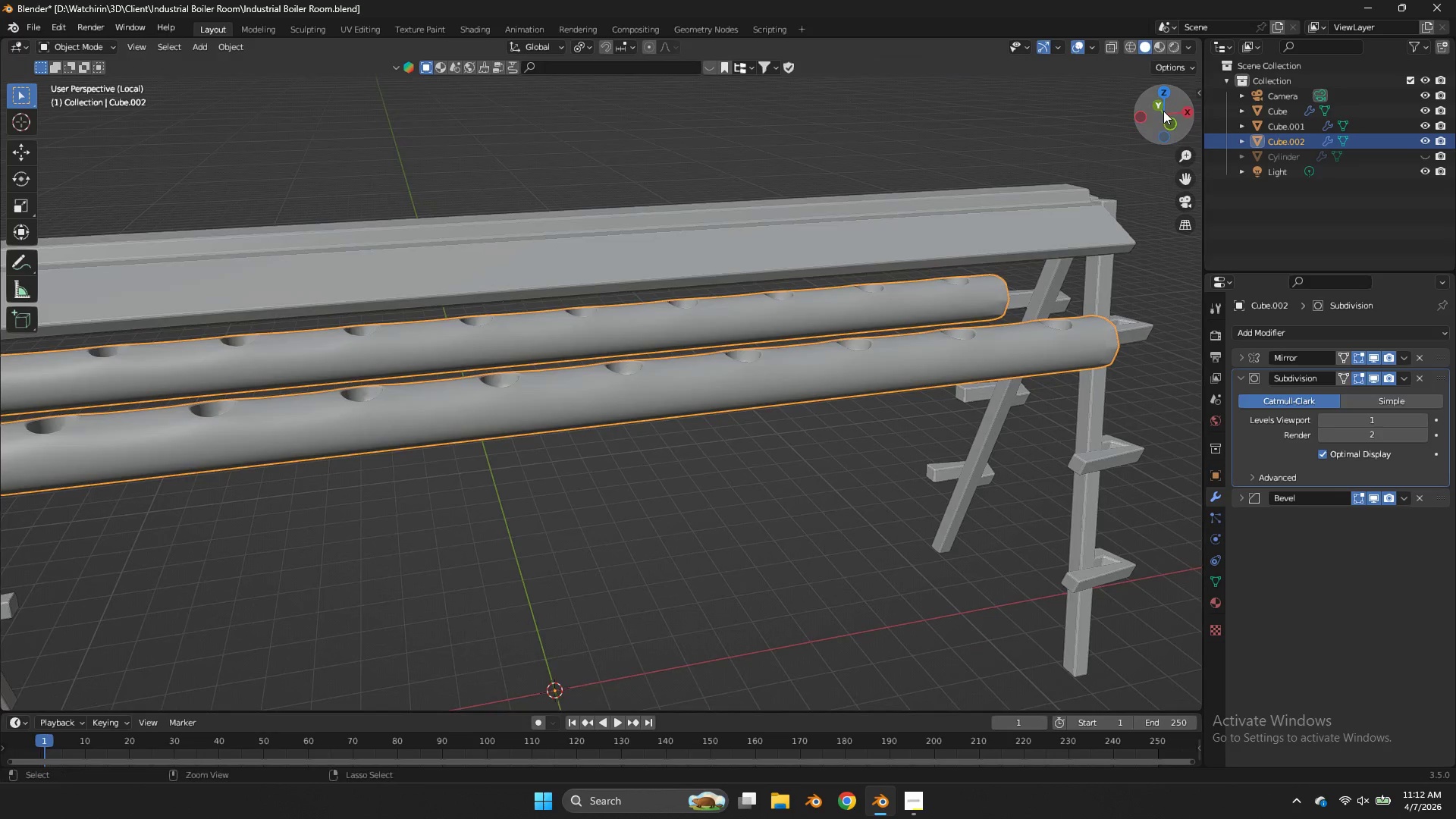 
key(Control+ControlLeft)
 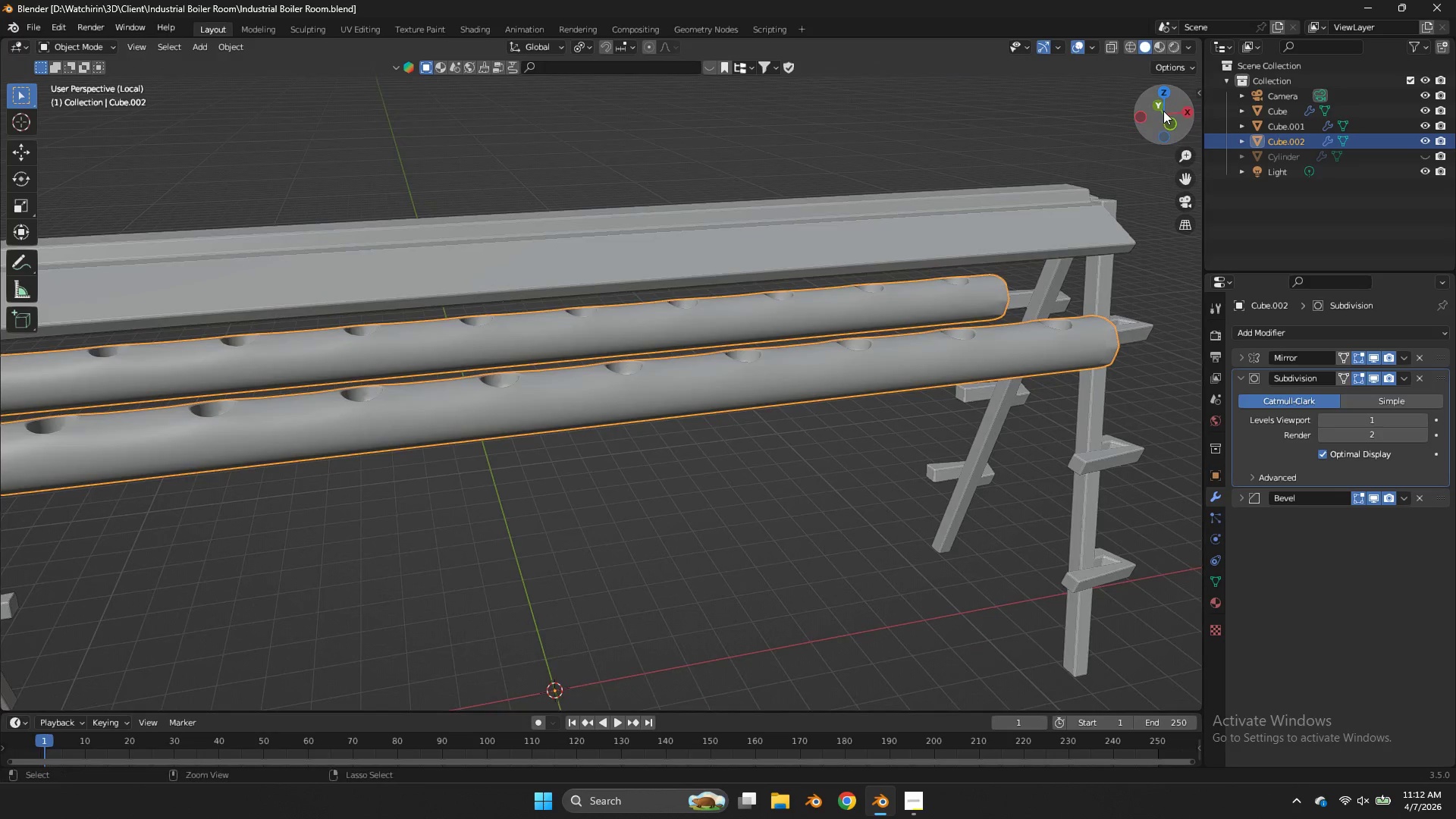 
key(Control+S)
 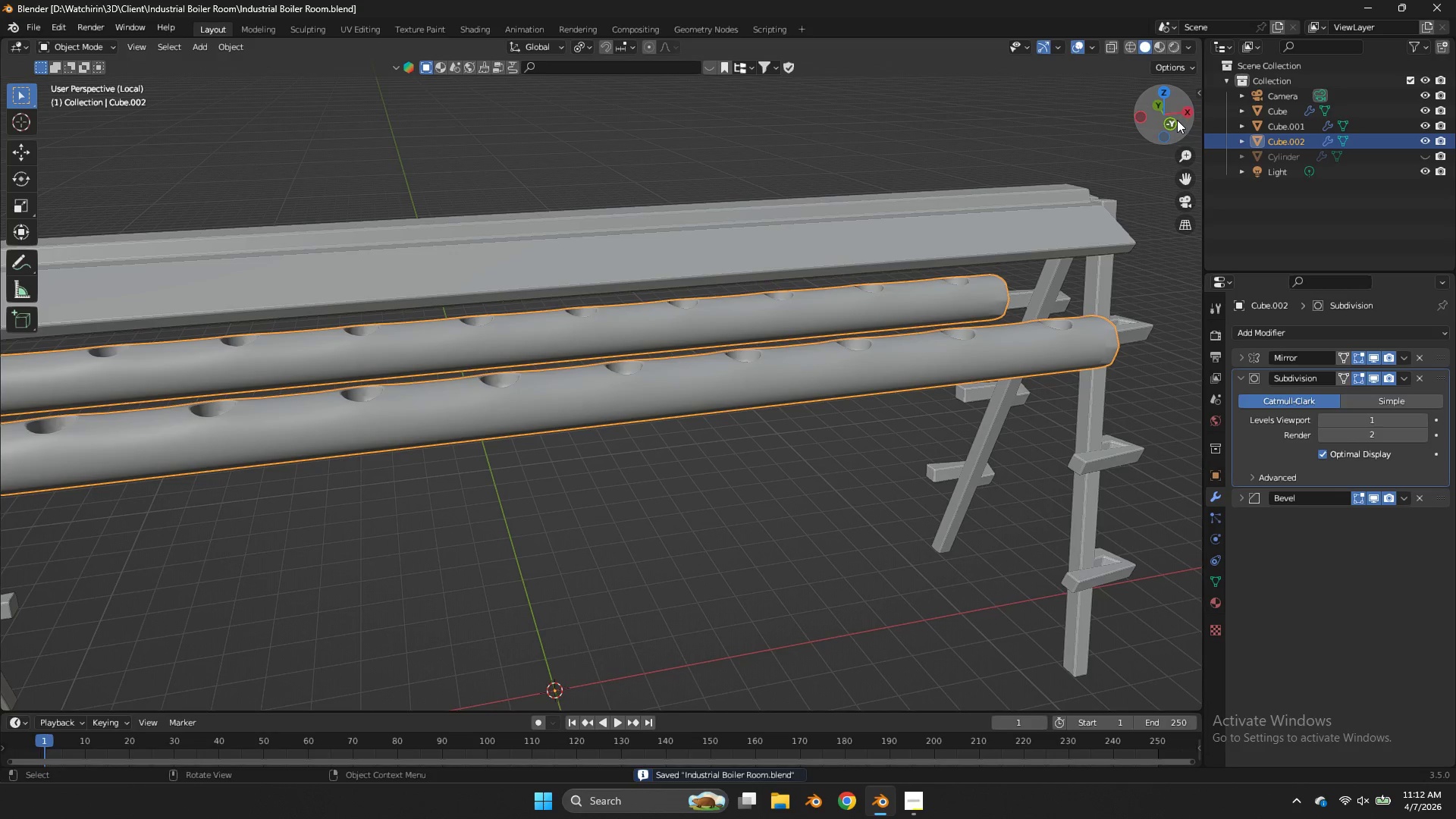 
left_click([1176, 120])
 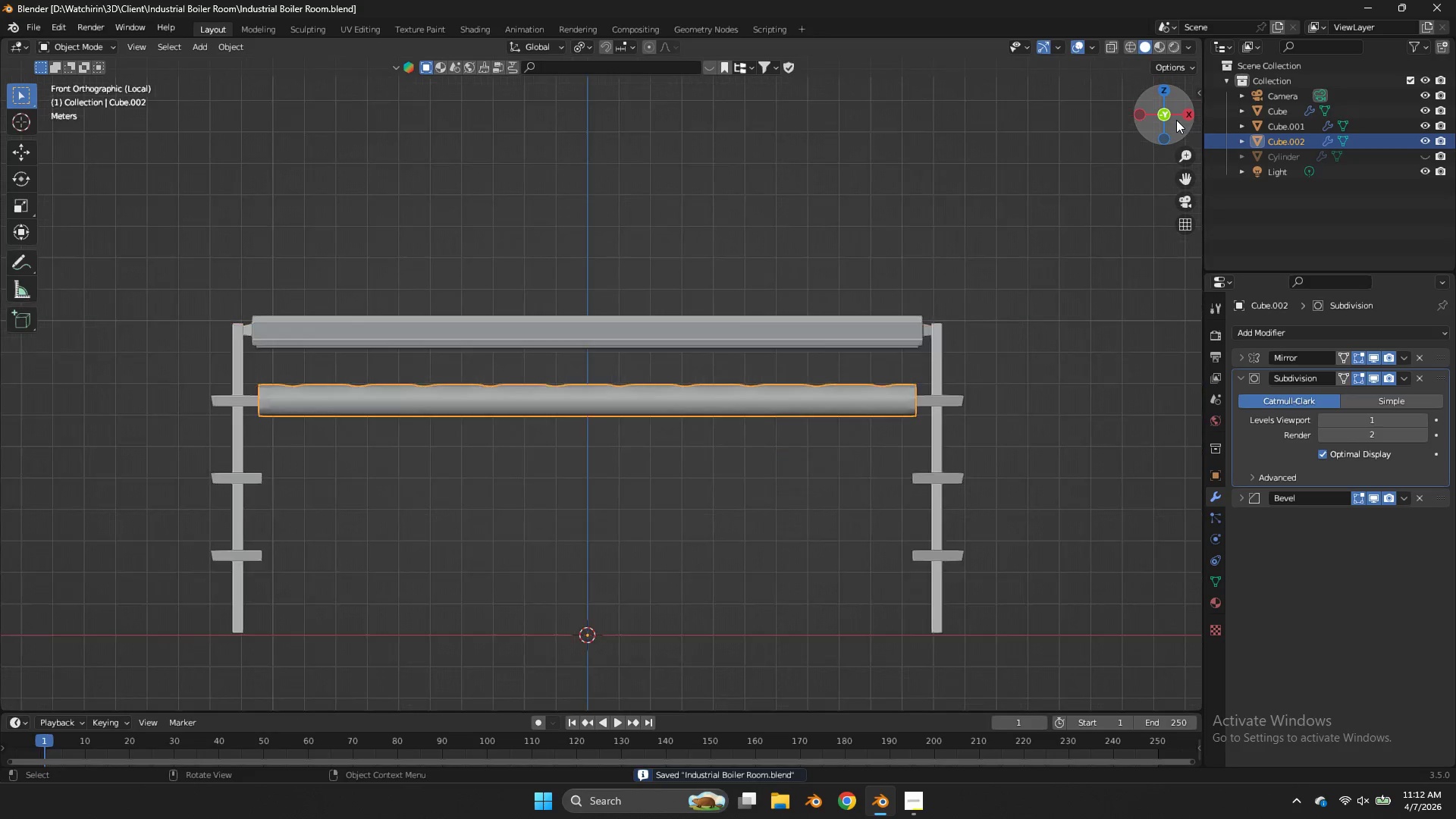 
scroll: coordinate [1176, 120], scroll_direction: down, amount: 4.0
 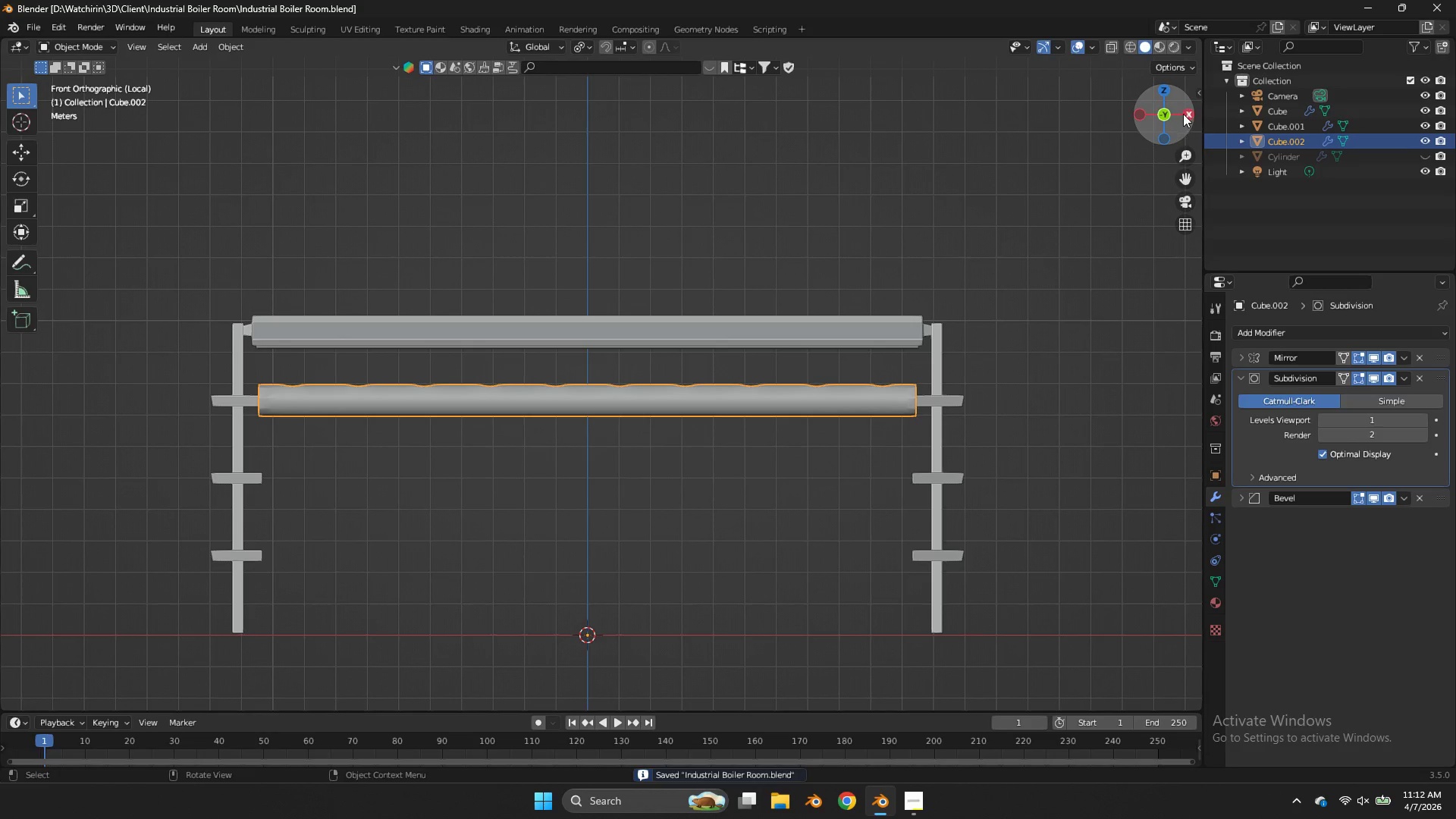 
left_click([1186, 114])
 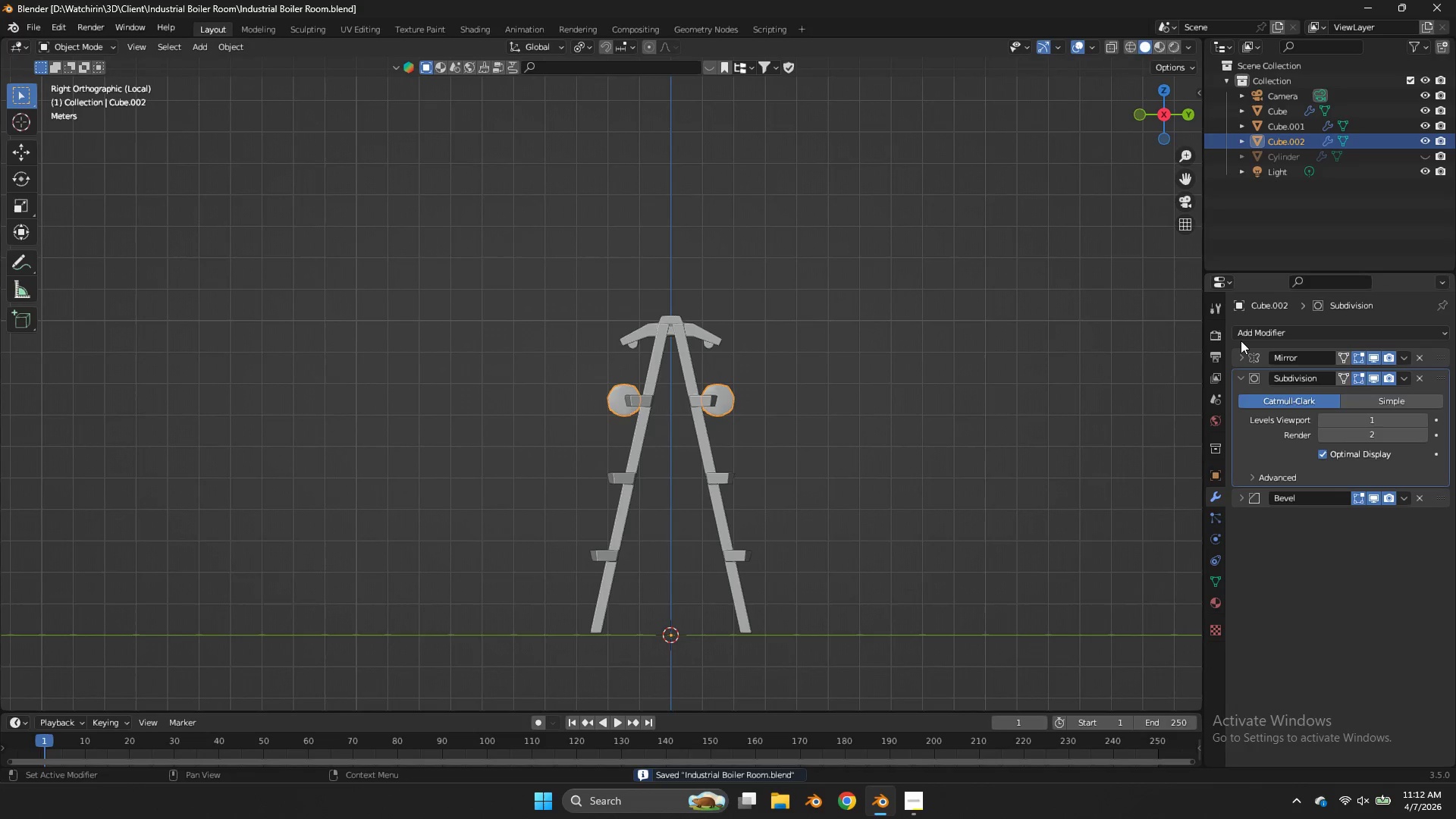 
left_click([1242, 337])
 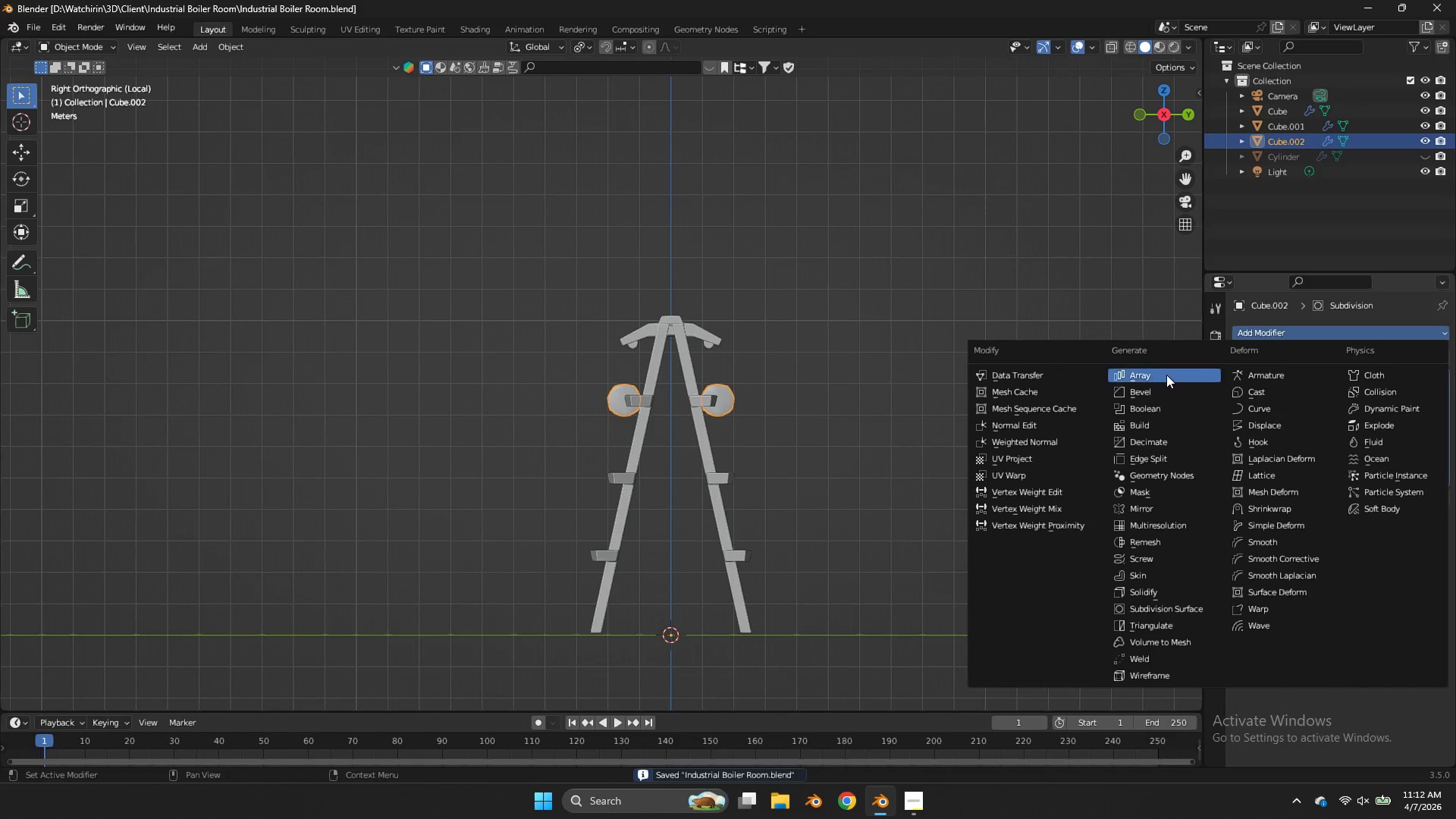 
left_click([1166, 375])
 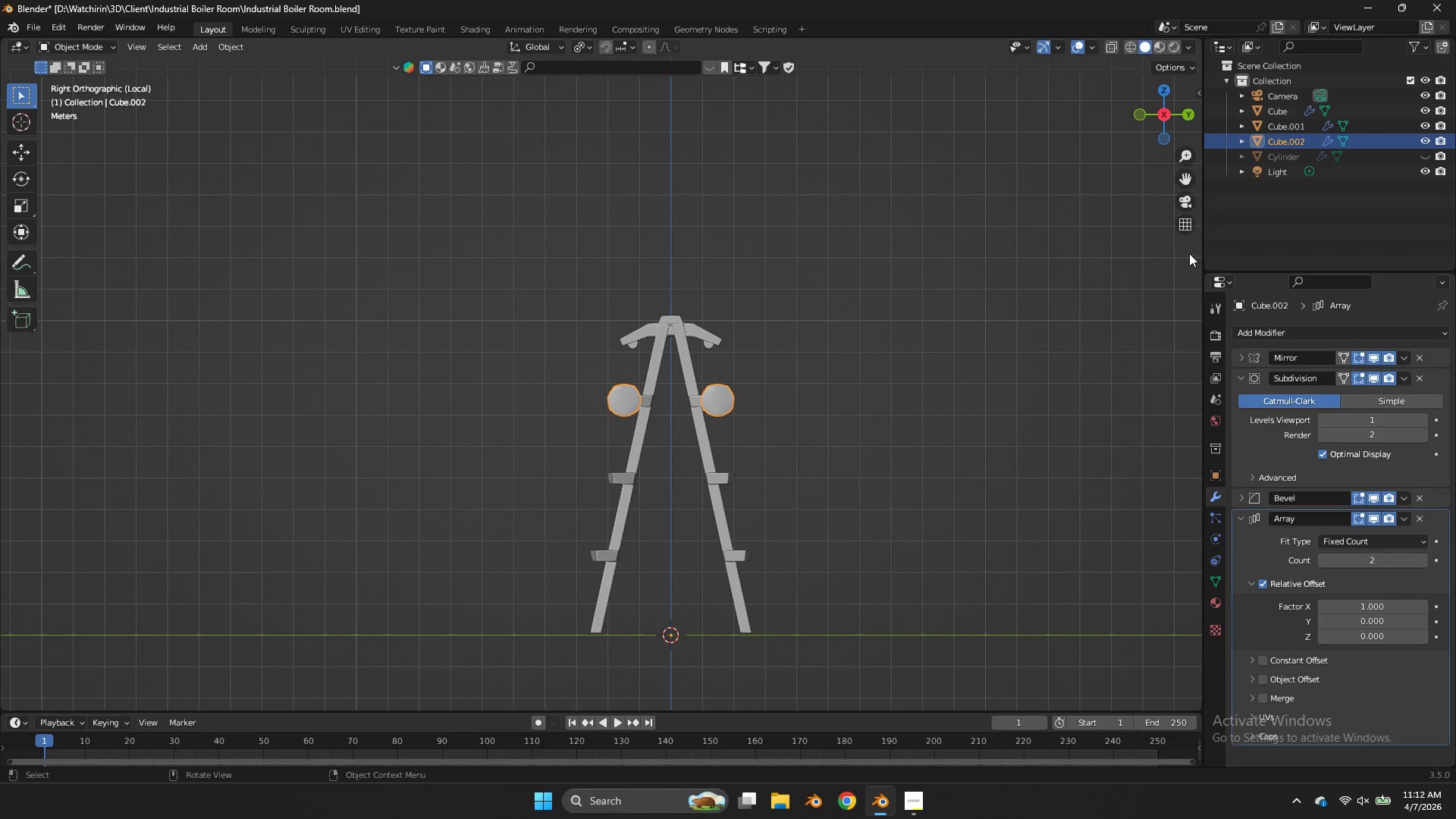 
left_click_drag(start_coordinate=[1160, 132], to_coordinate=[30, 162])
 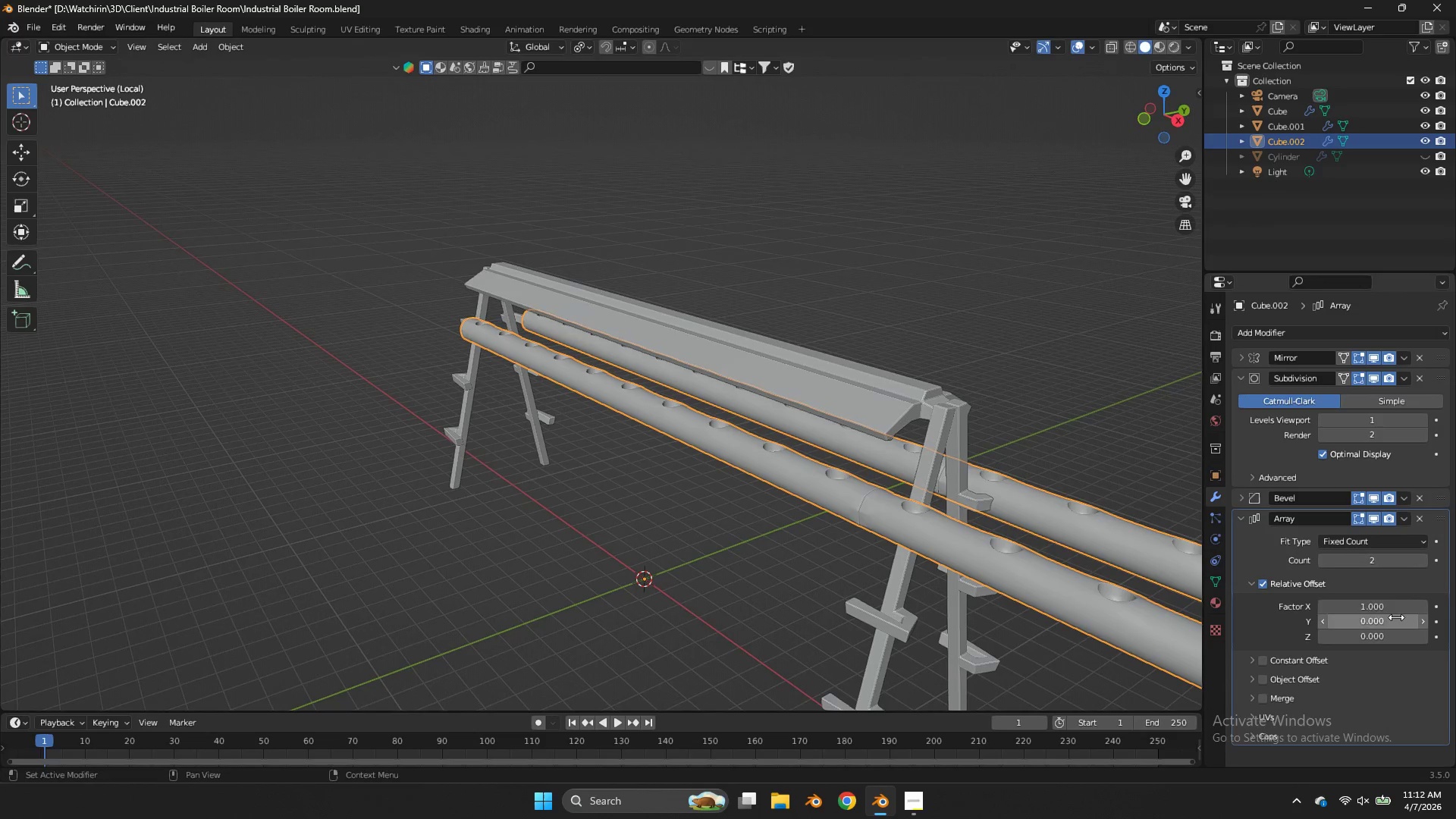 
left_click([1389, 607])
 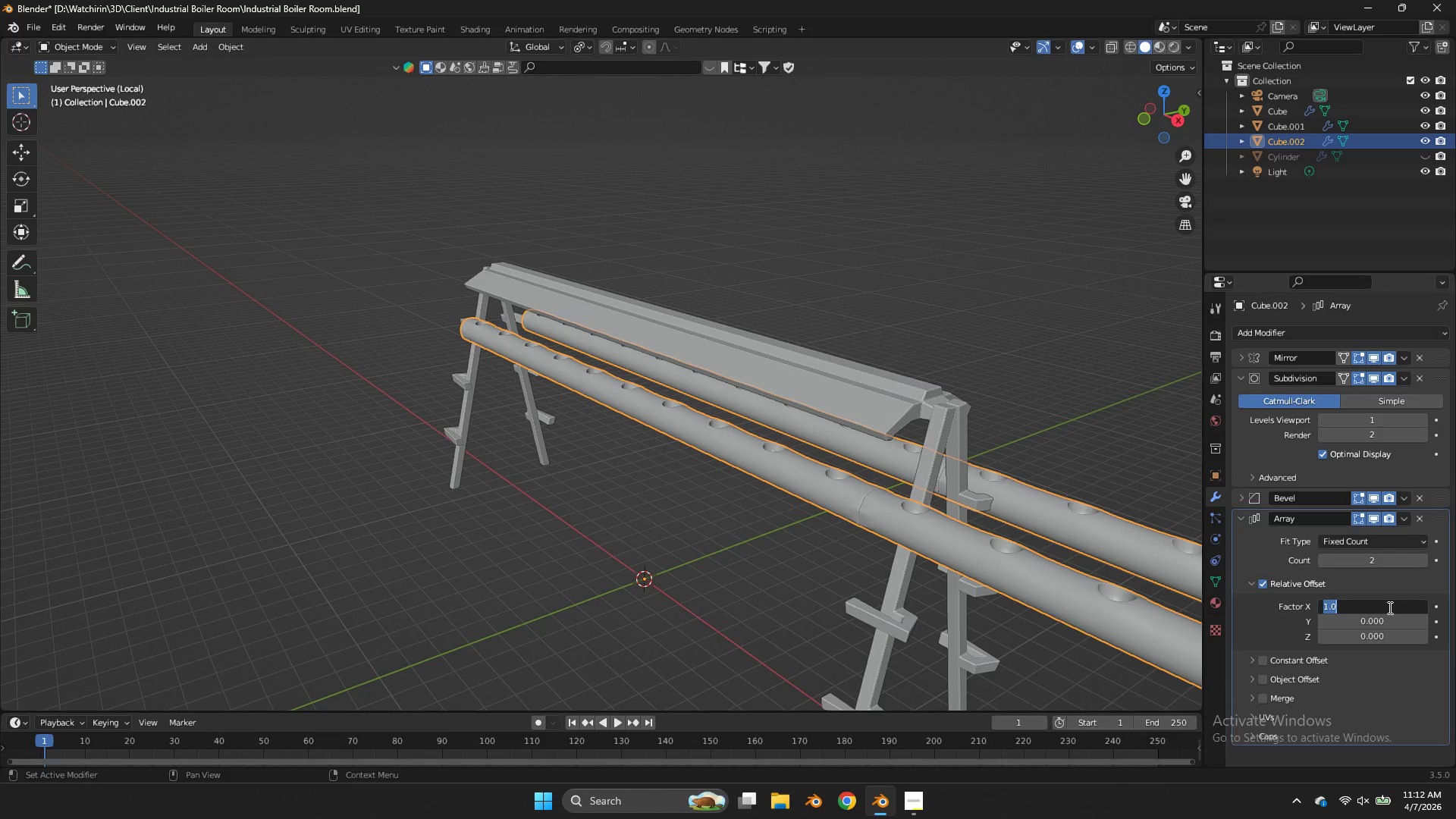 
key(0)
 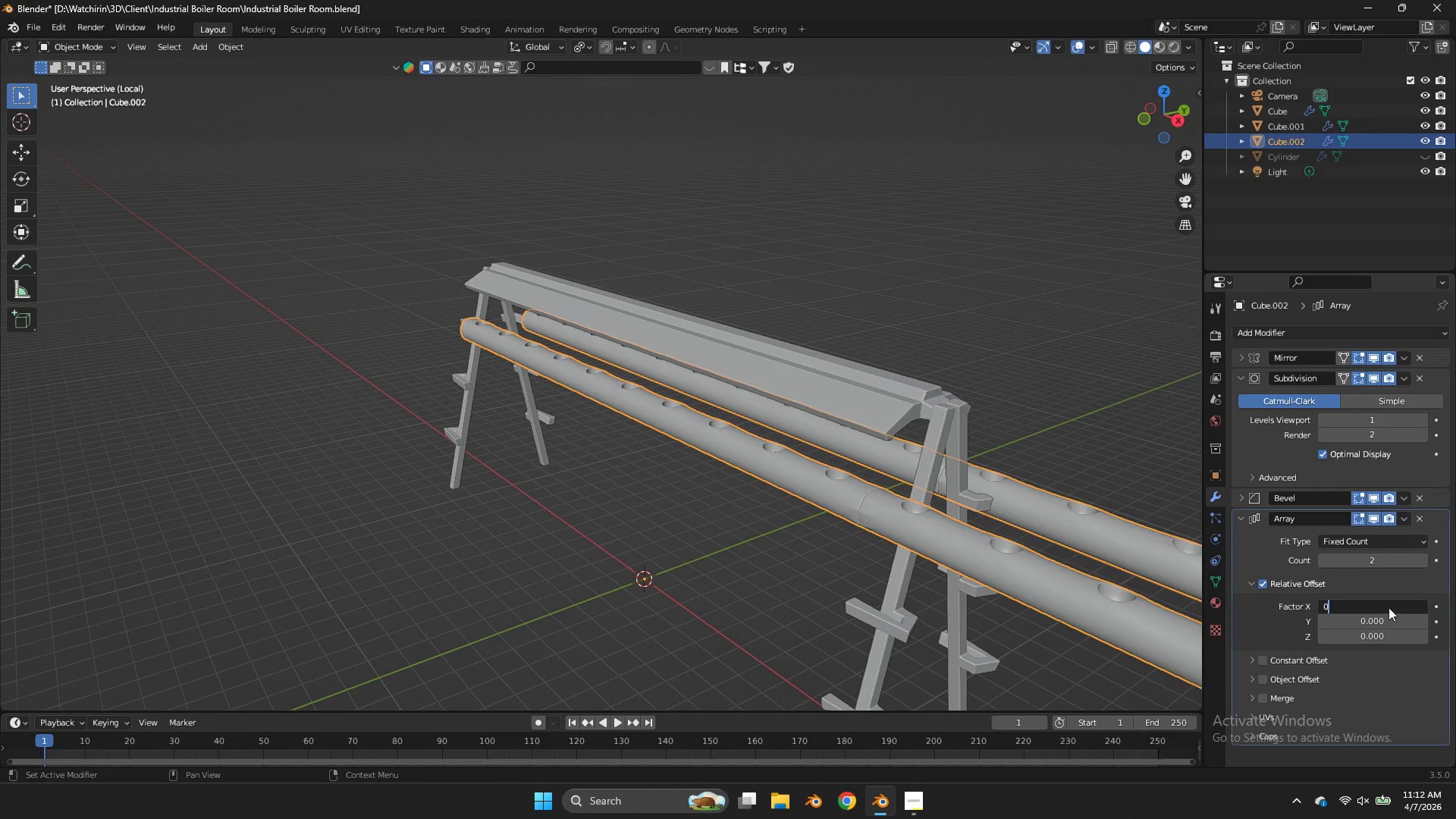 
key(Enter)
 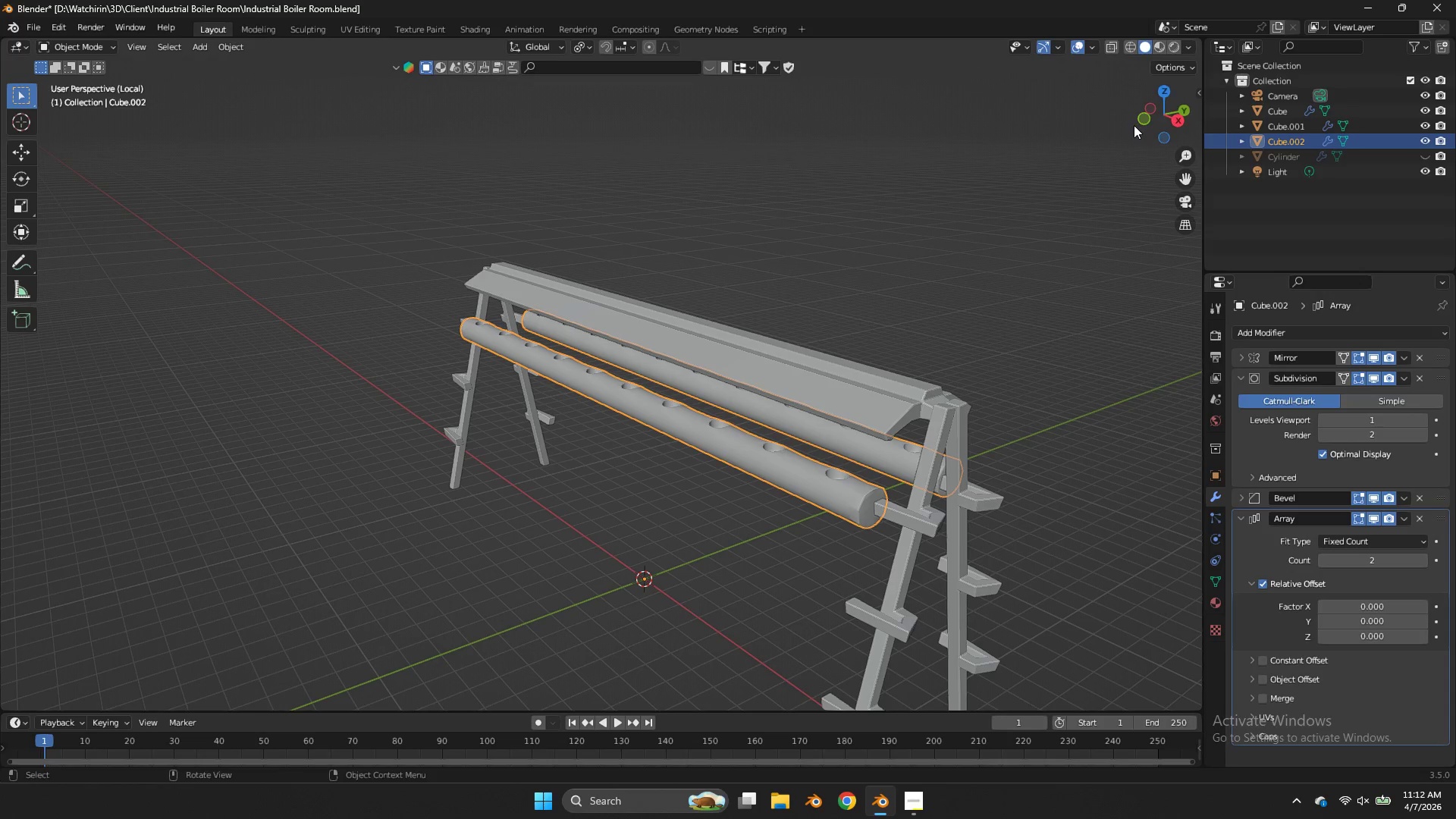 
left_click([1175, 125])
 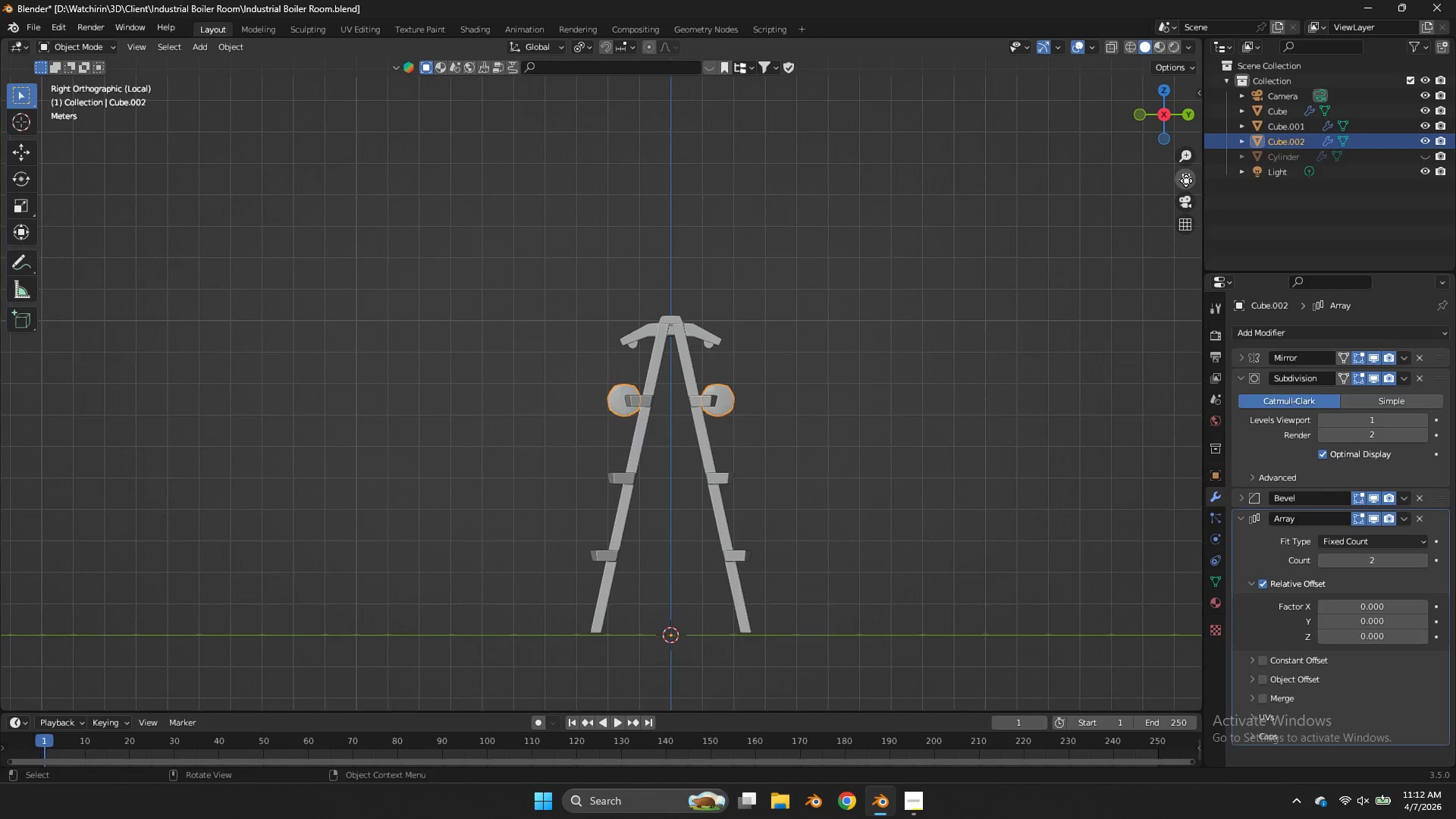 
left_click_drag(start_coordinate=[1186, 180], to_coordinate=[1191, 159])
 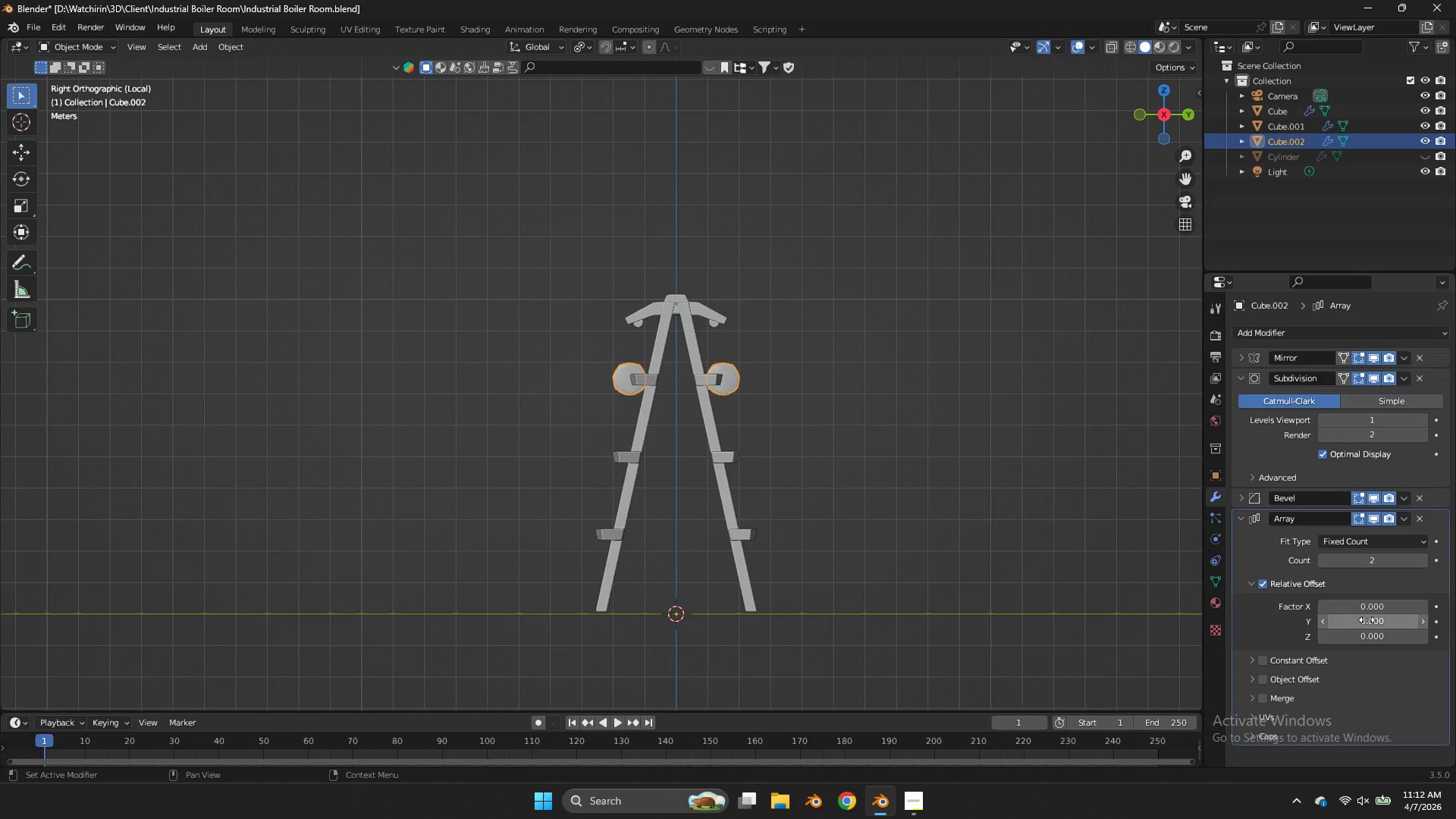 
left_click_drag(start_coordinate=[1367, 620], to_coordinate=[643, 421])
 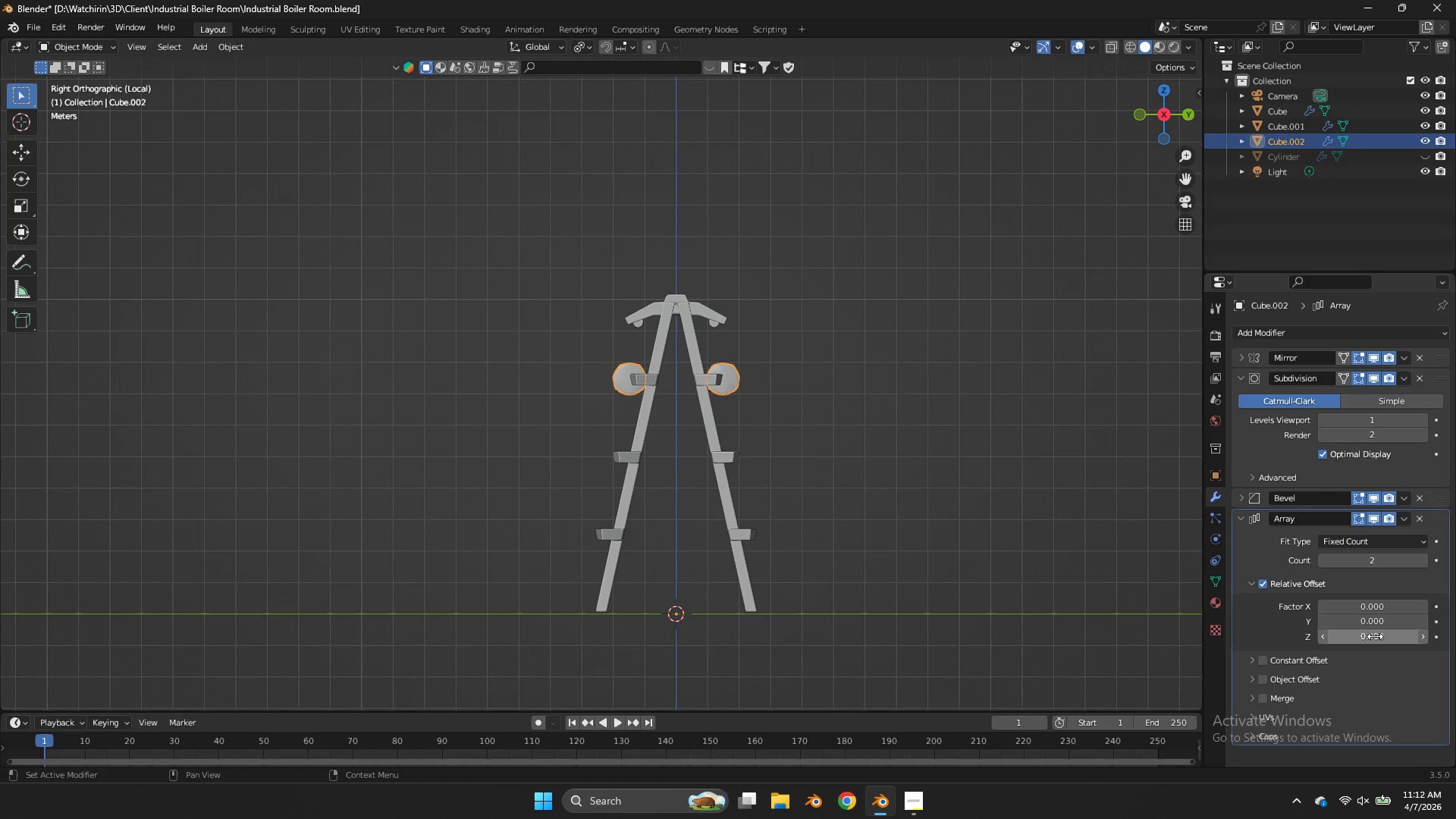 
left_click_drag(start_coordinate=[1375, 636], to_coordinate=[633, 441])
 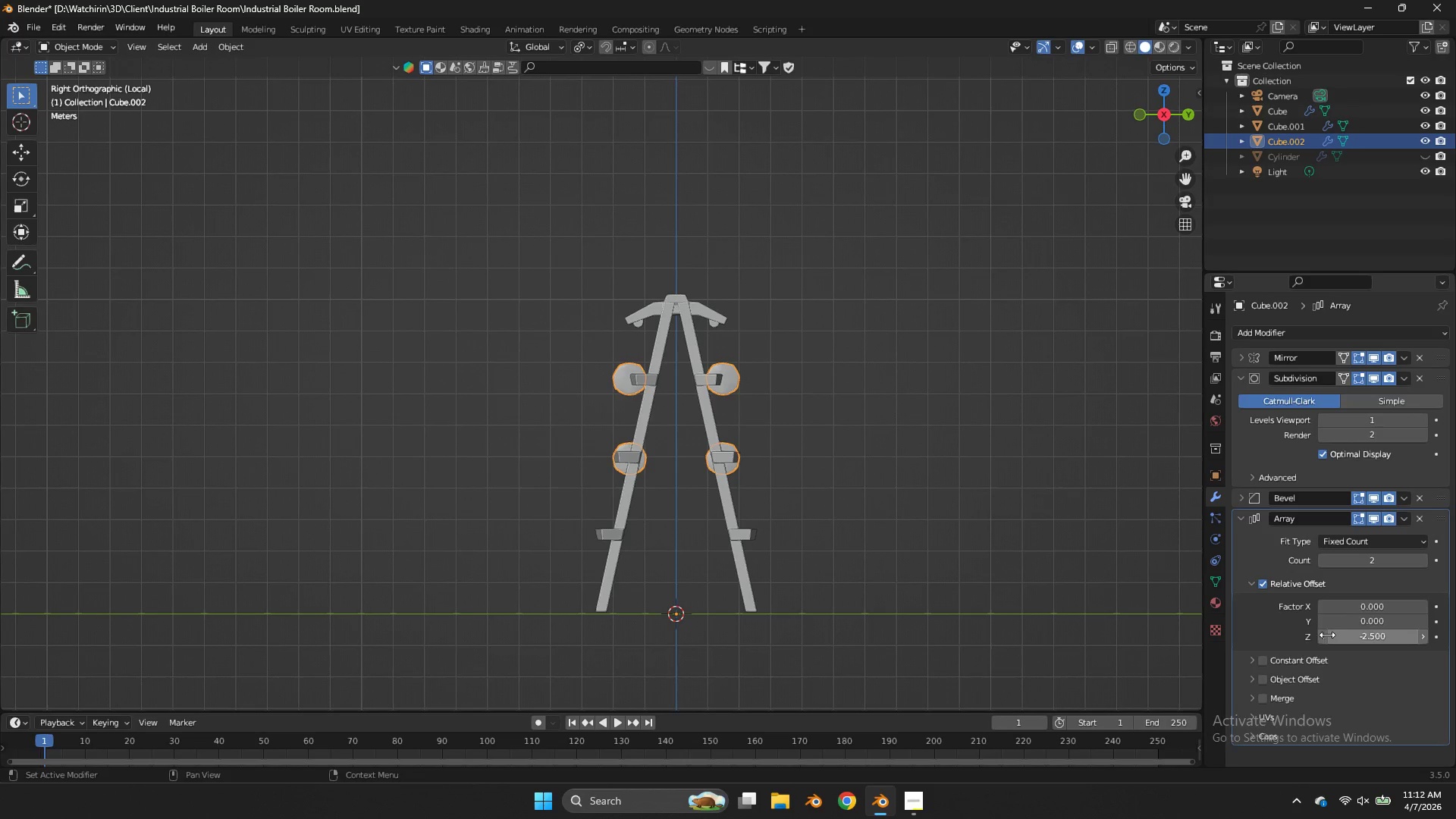 
double_click([1323, 635])
 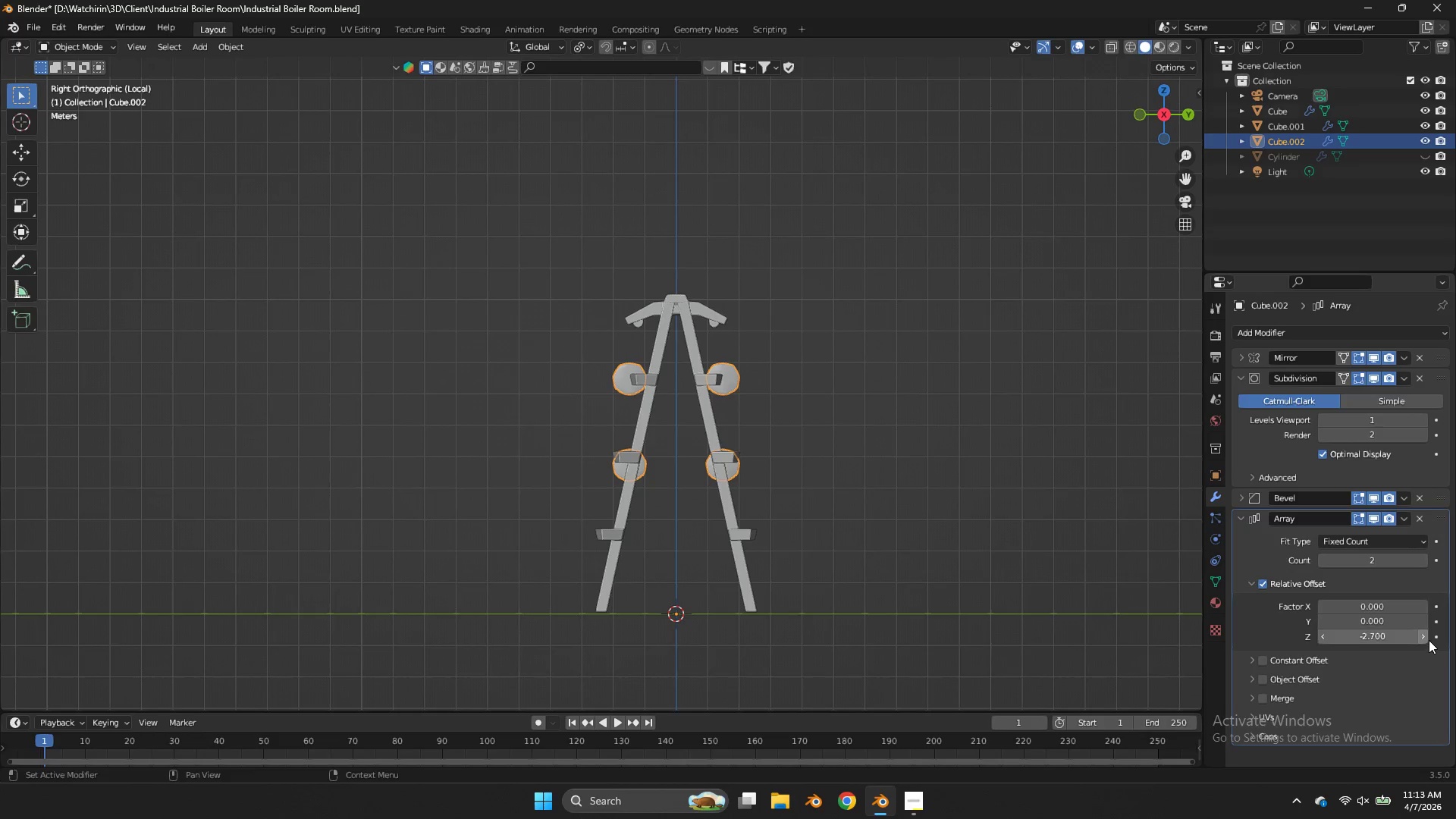 
double_click([1429, 640])
 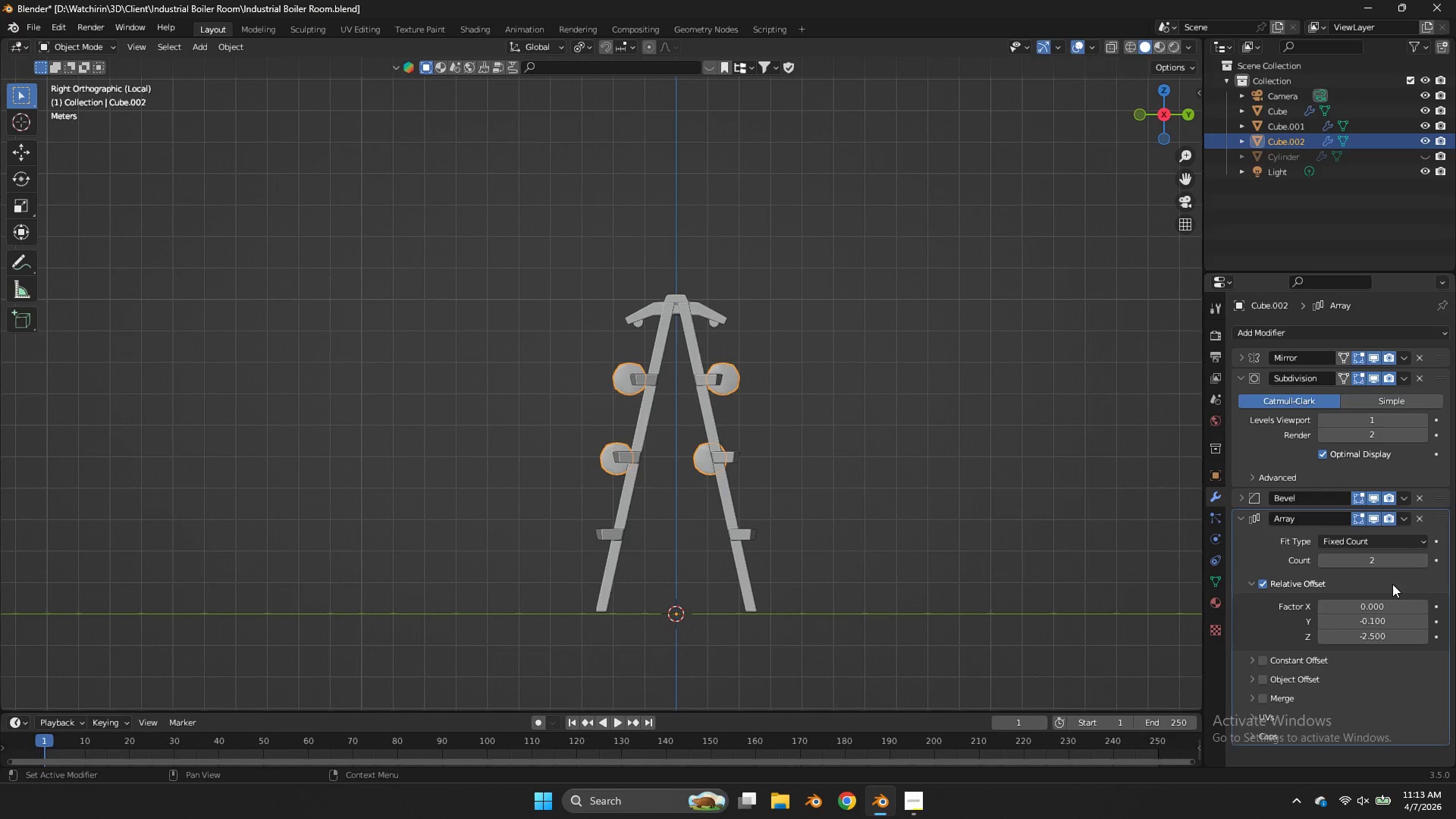 
left_click([1424, 562])
 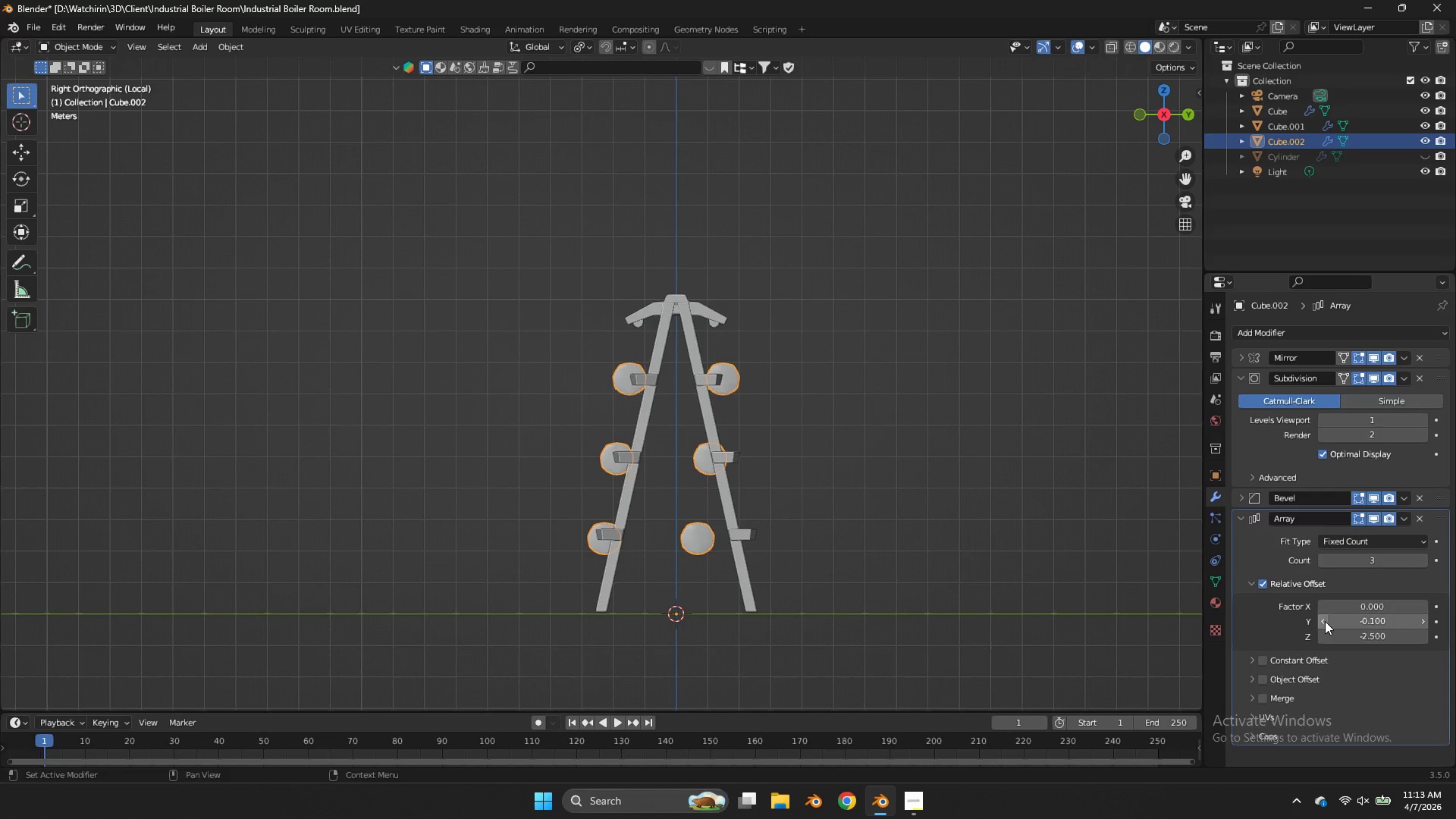 
wait(5.19)
 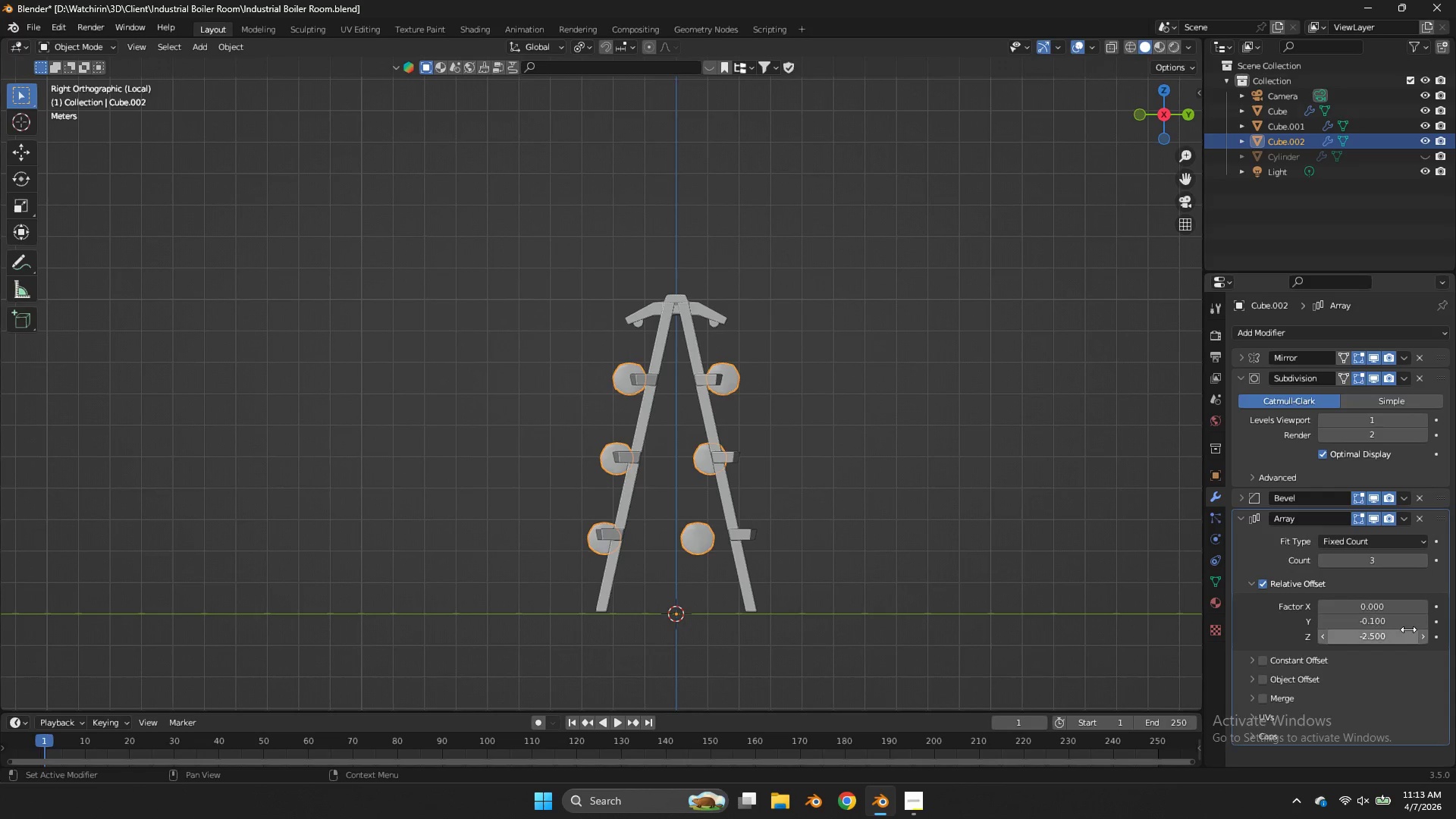 
scroll: coordinate [1305, 606], scroll_direction: down, amount: 5.0
 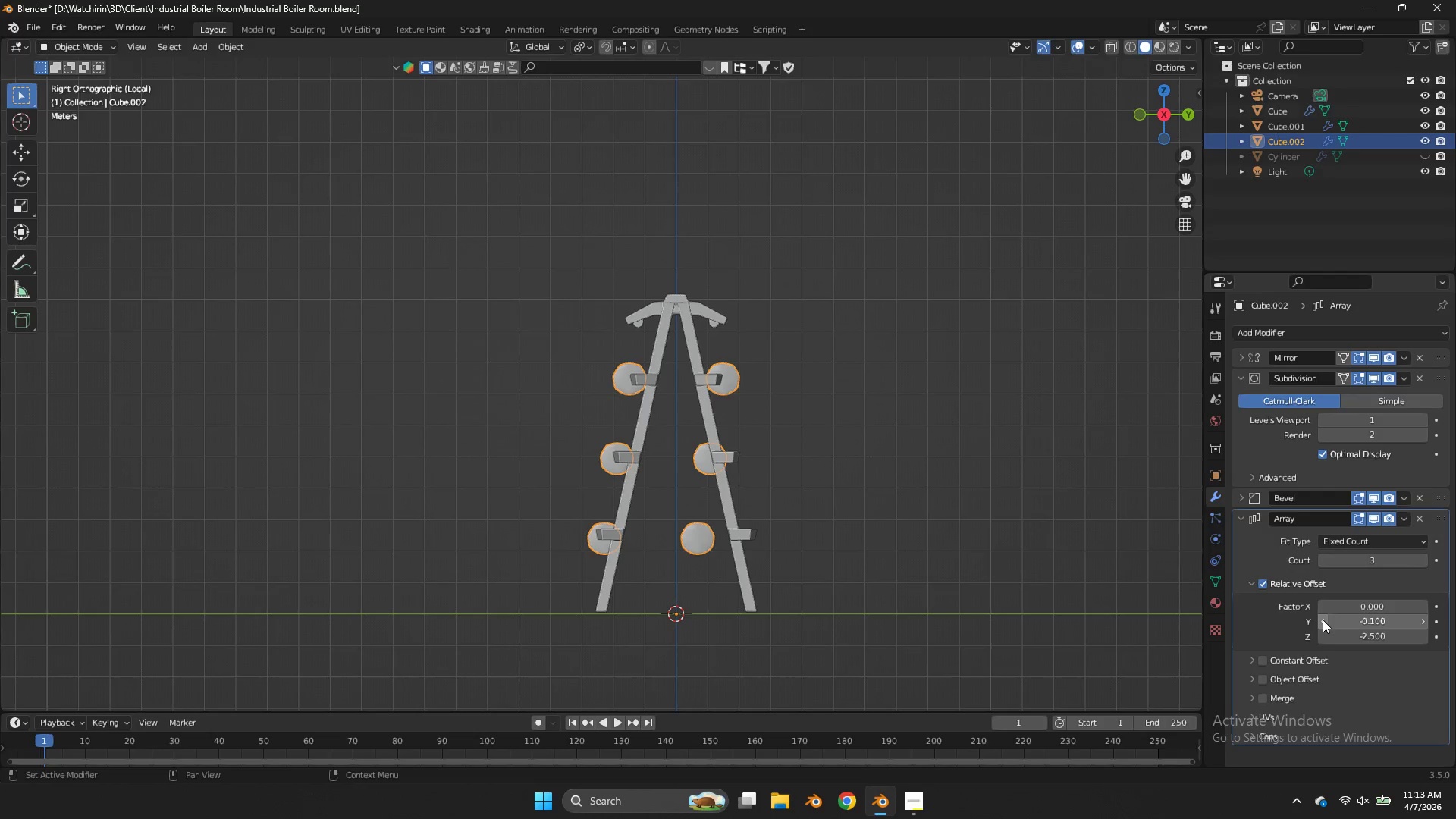 
left_click([1323, 620])
 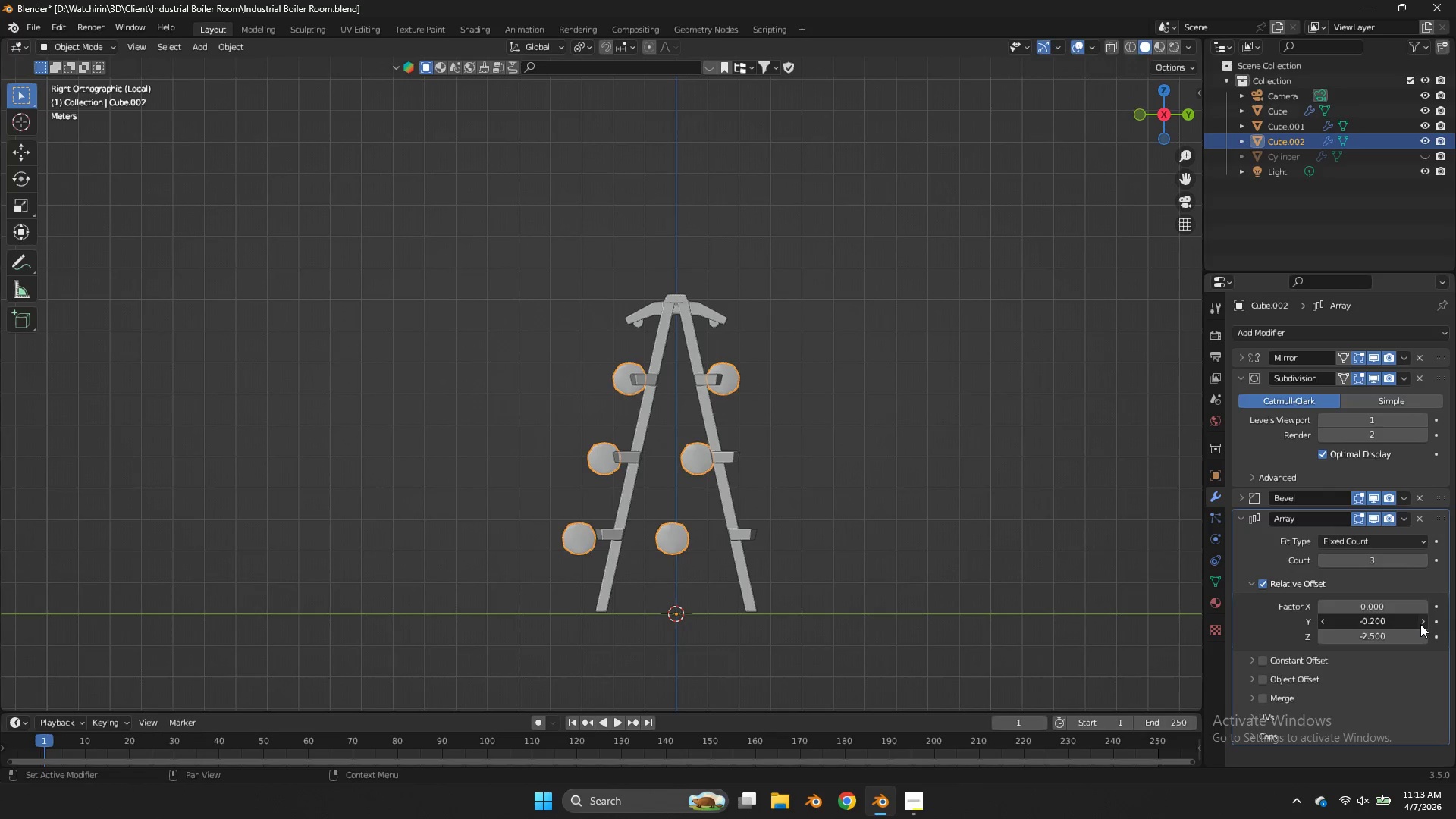 
double_click([1423, 636])
 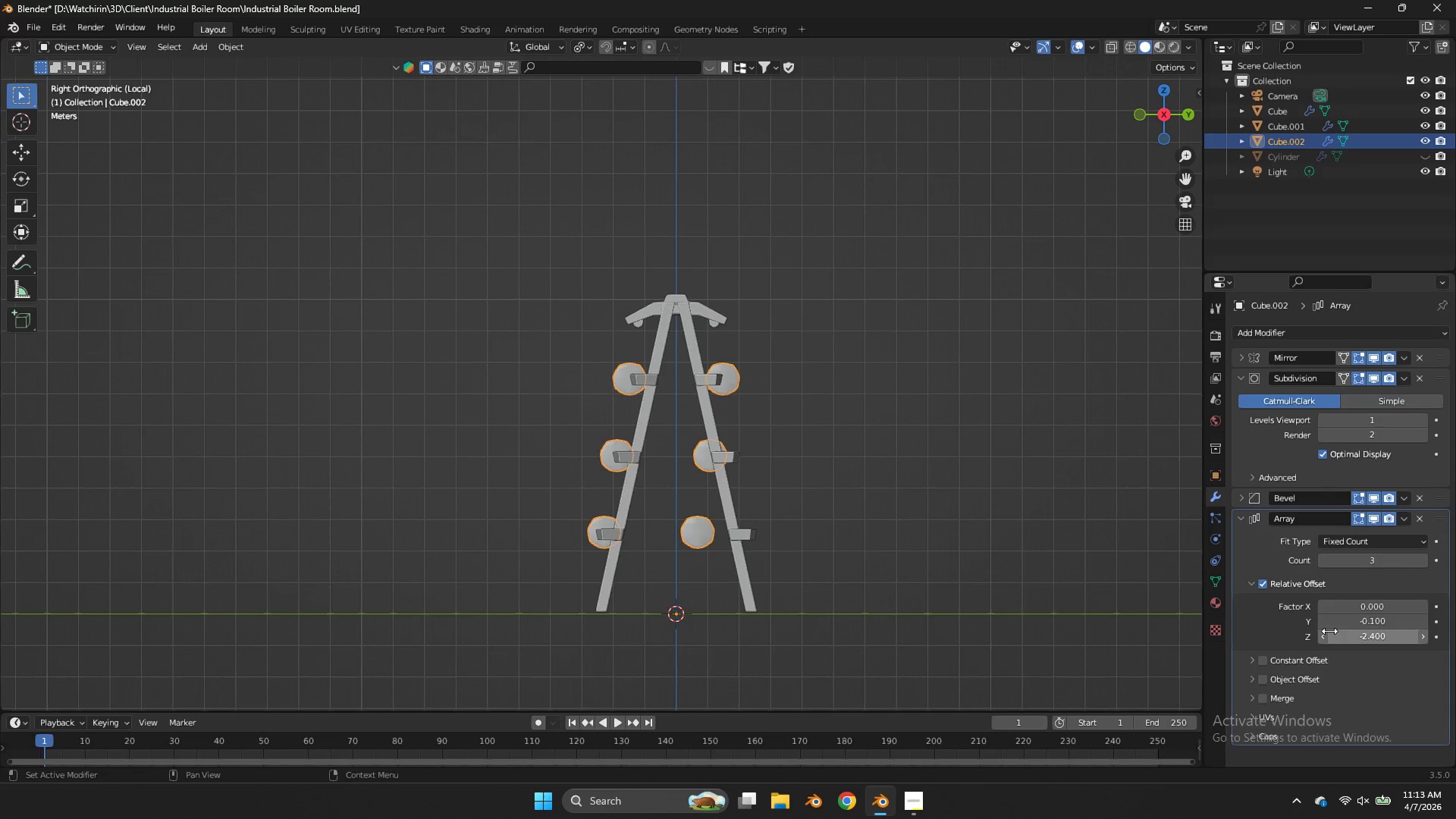 
left_click([1071, 487])
 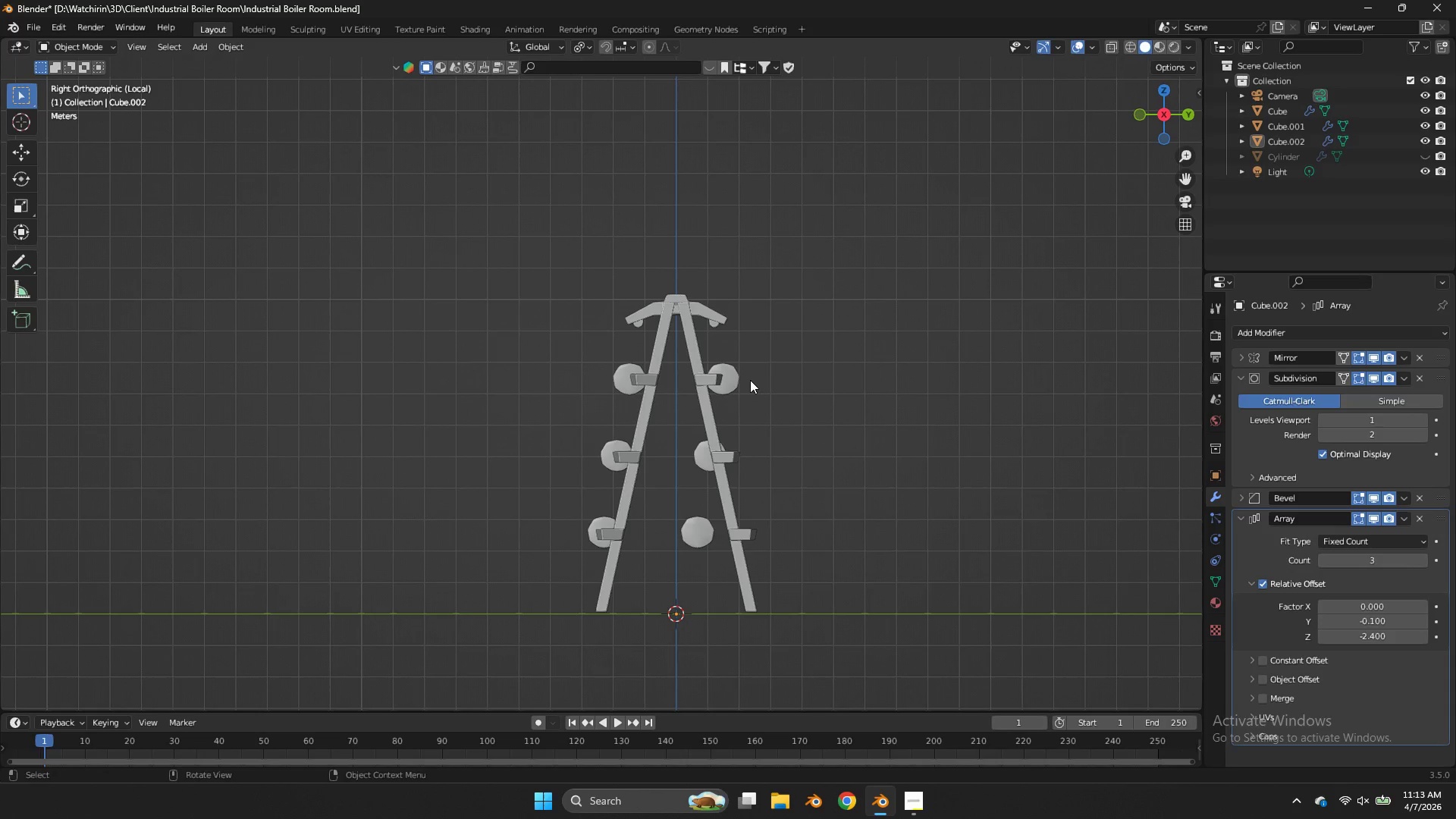 
left_click([742, 380])
 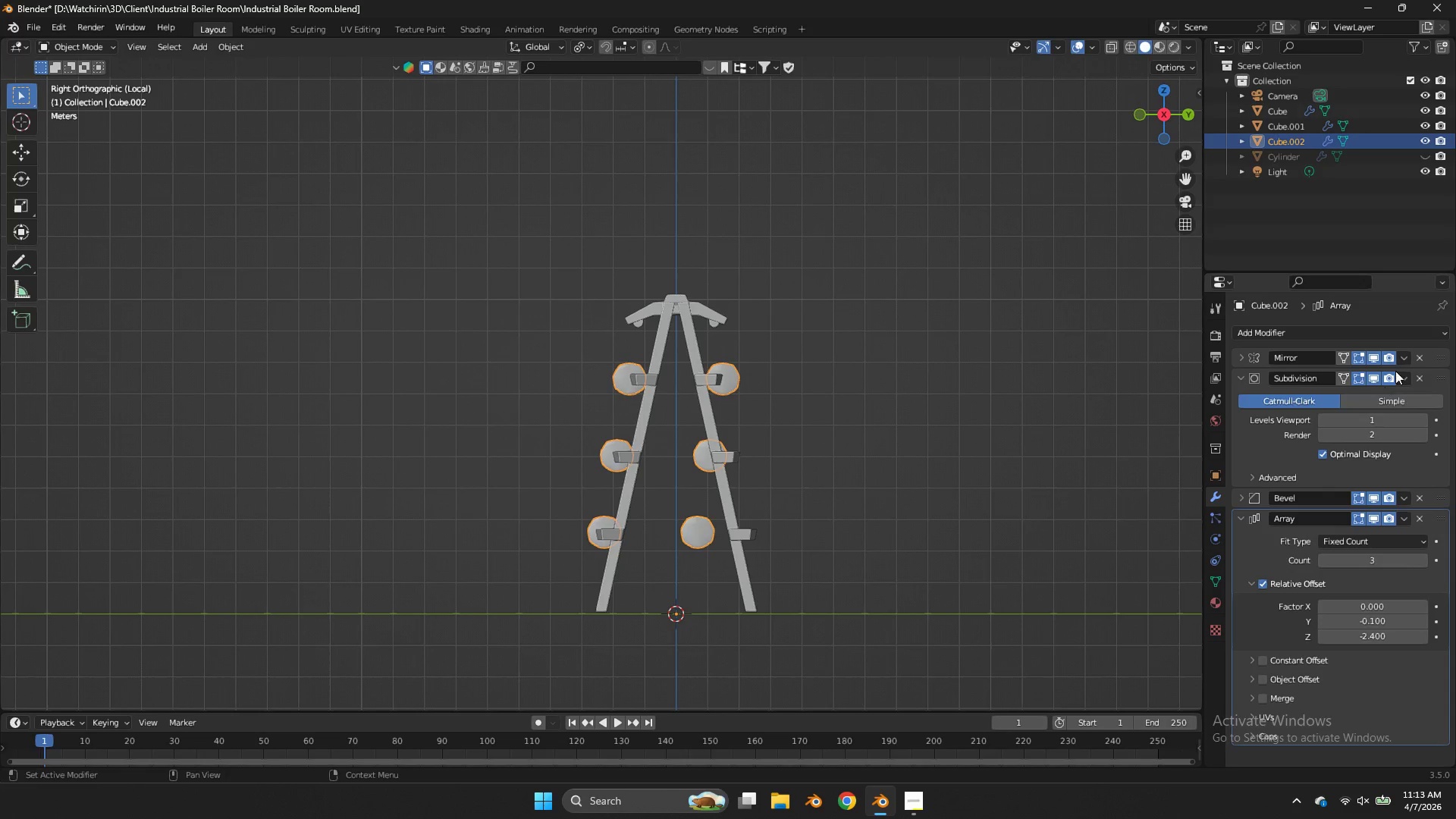 
left_click([1404, 357])
 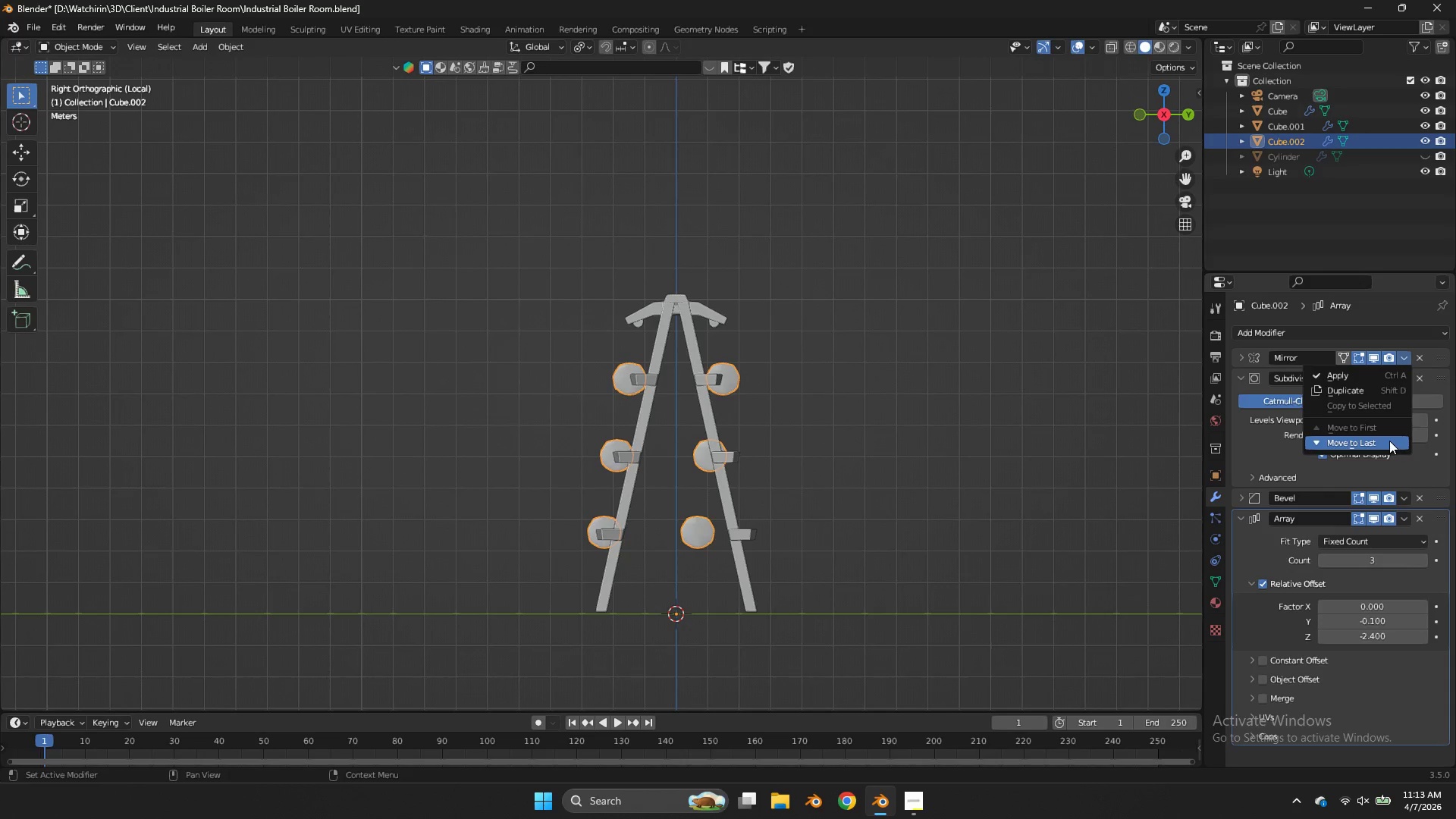 
left_click([1389, 441])
 